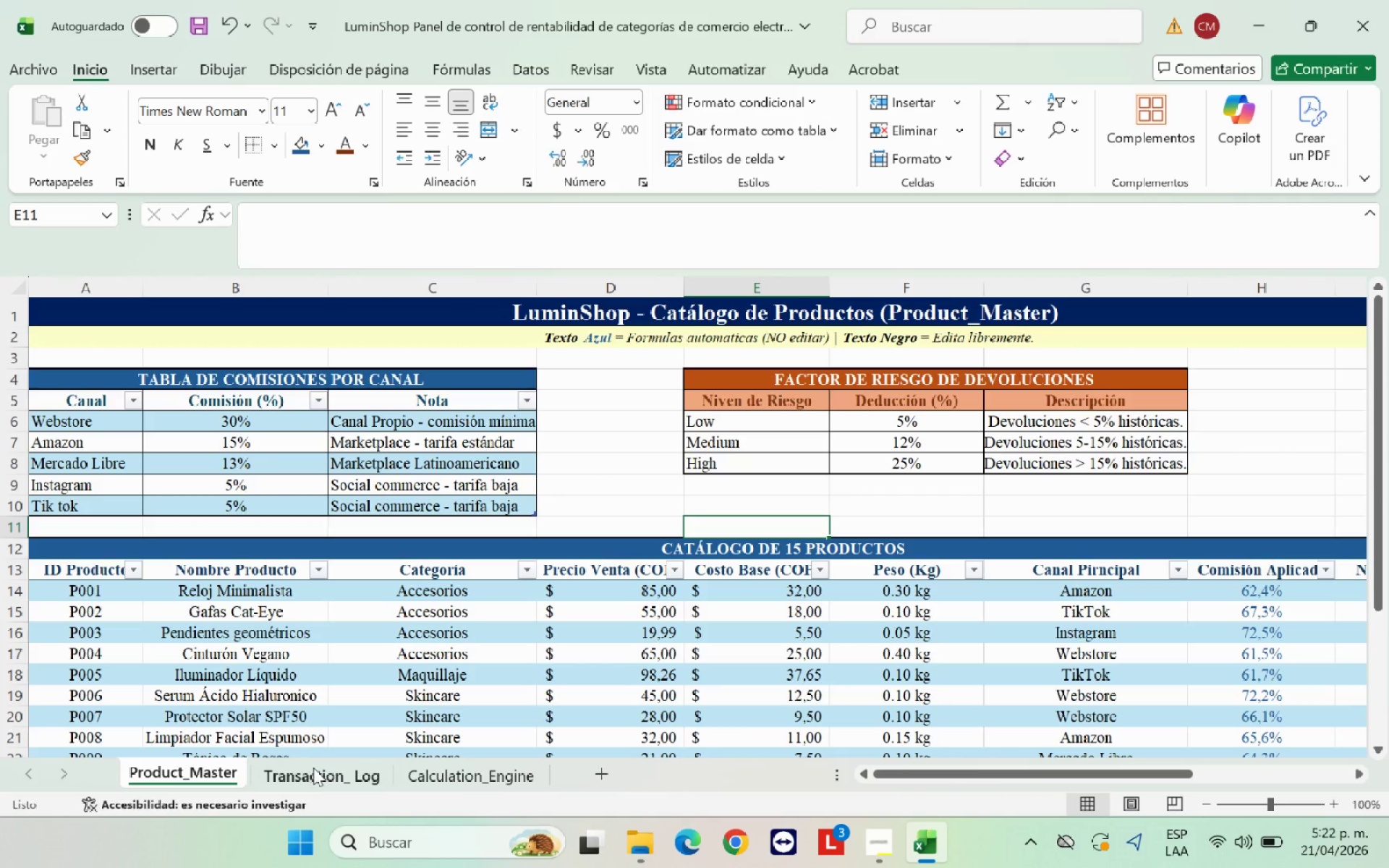 
left_click([326, 770])
 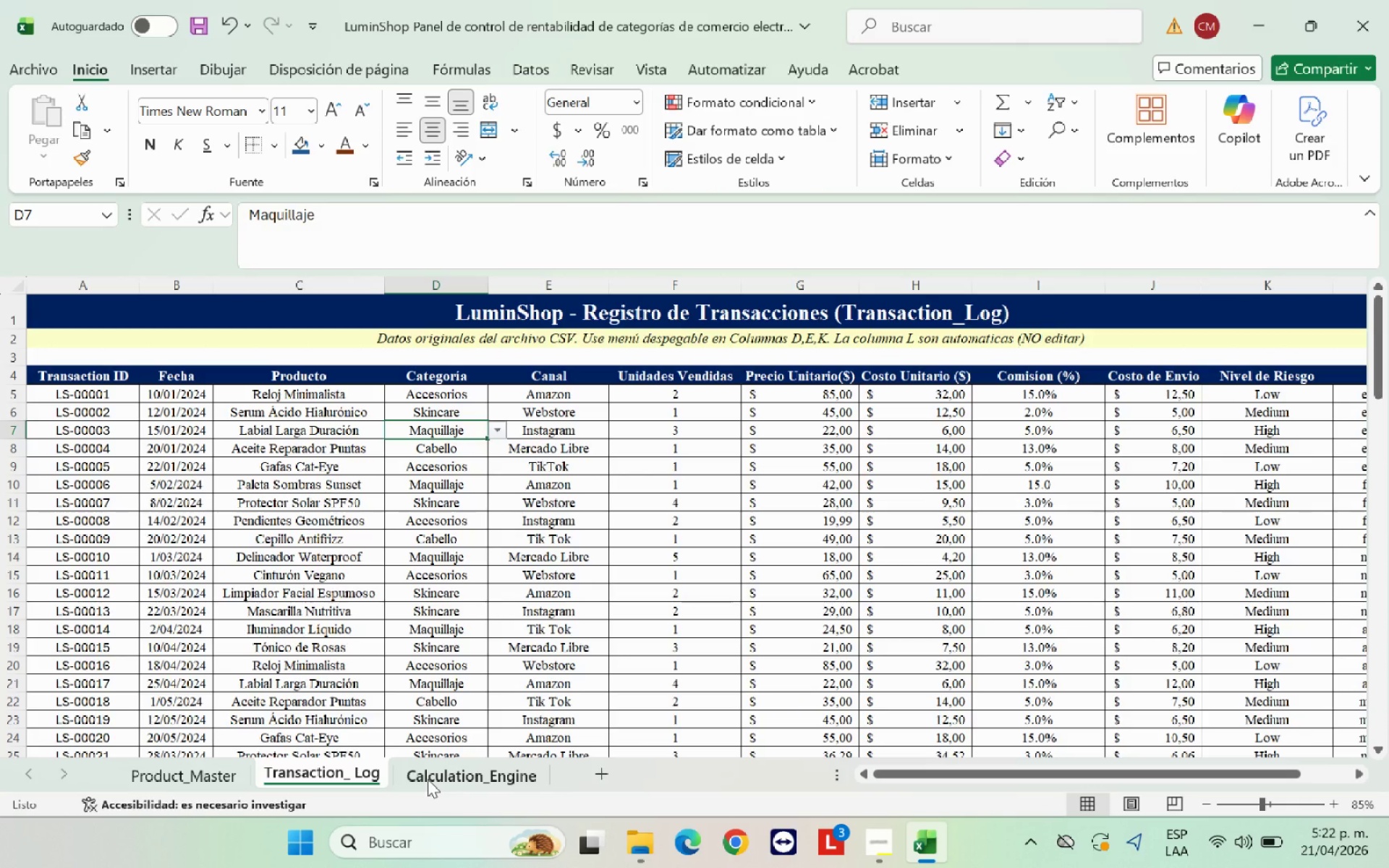 
left_click([428, 779])
 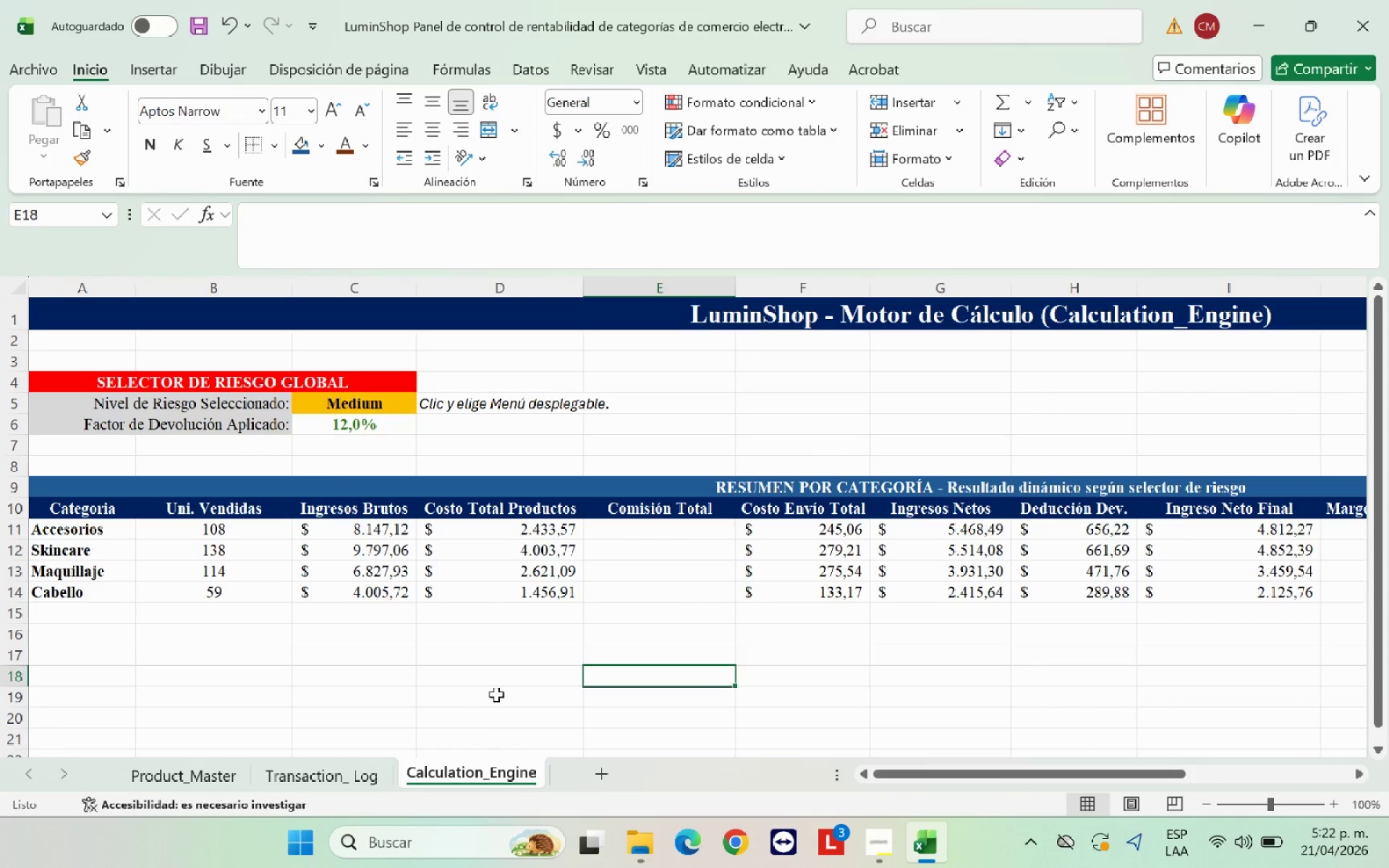 
left_click([494, 684])
 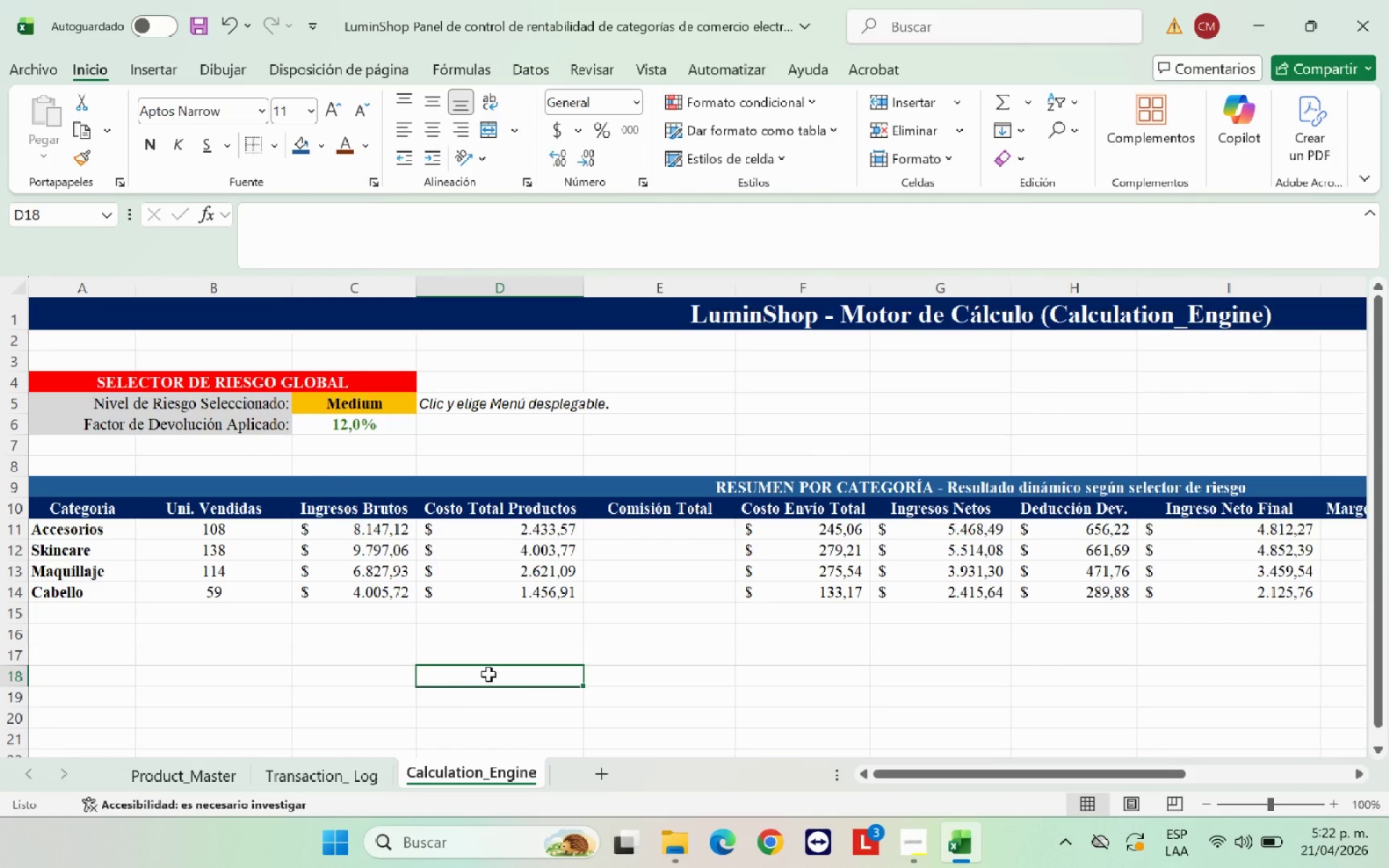 
scroll: coordinate [488, 674], scroll_direction: up, amount: 3.0
 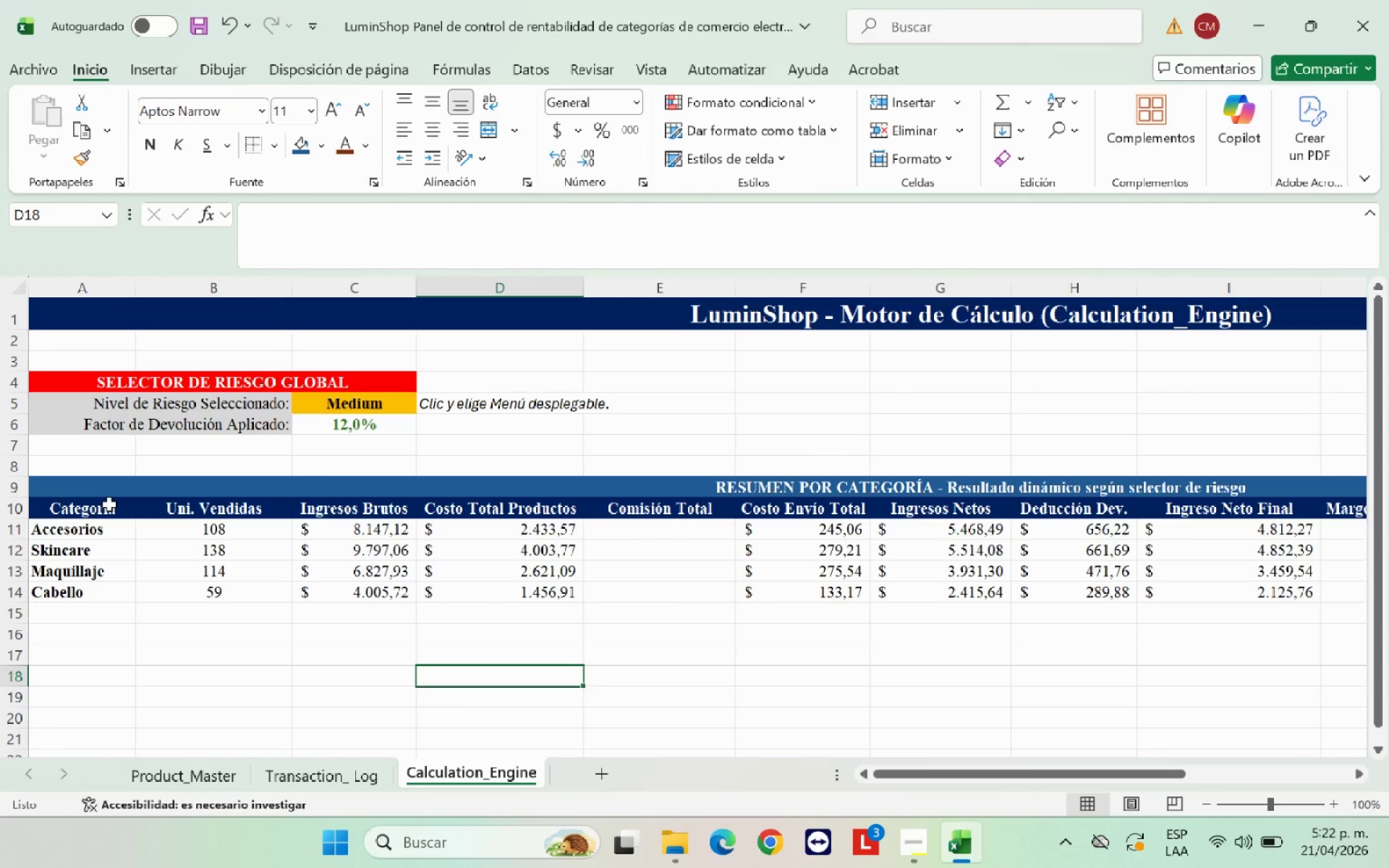 
left_click_drag(start_coordinate=[119, 493], to_coordinate=[140, 597])
 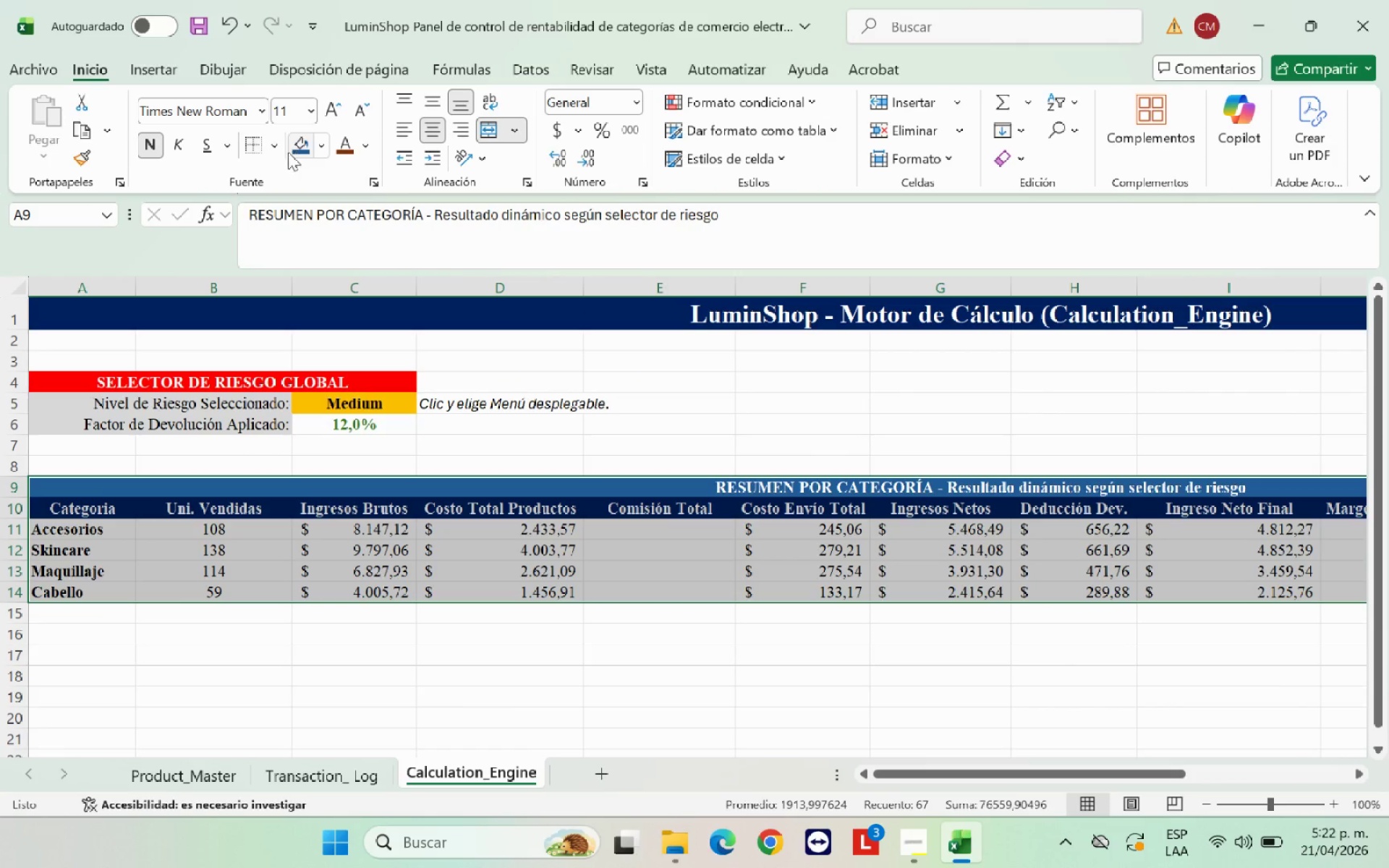 
left_click([279, 152])
 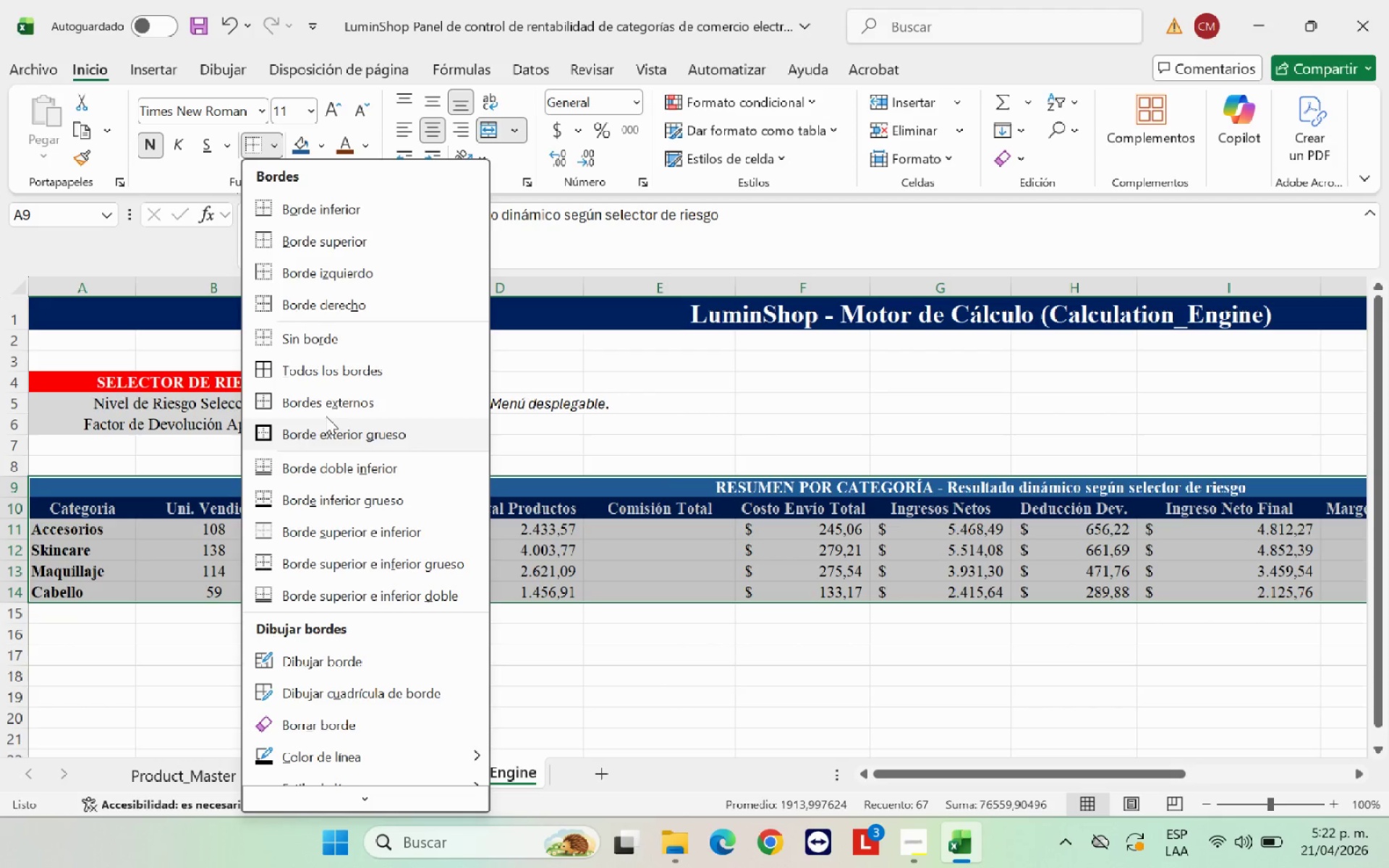 
left_click([332, 365])
 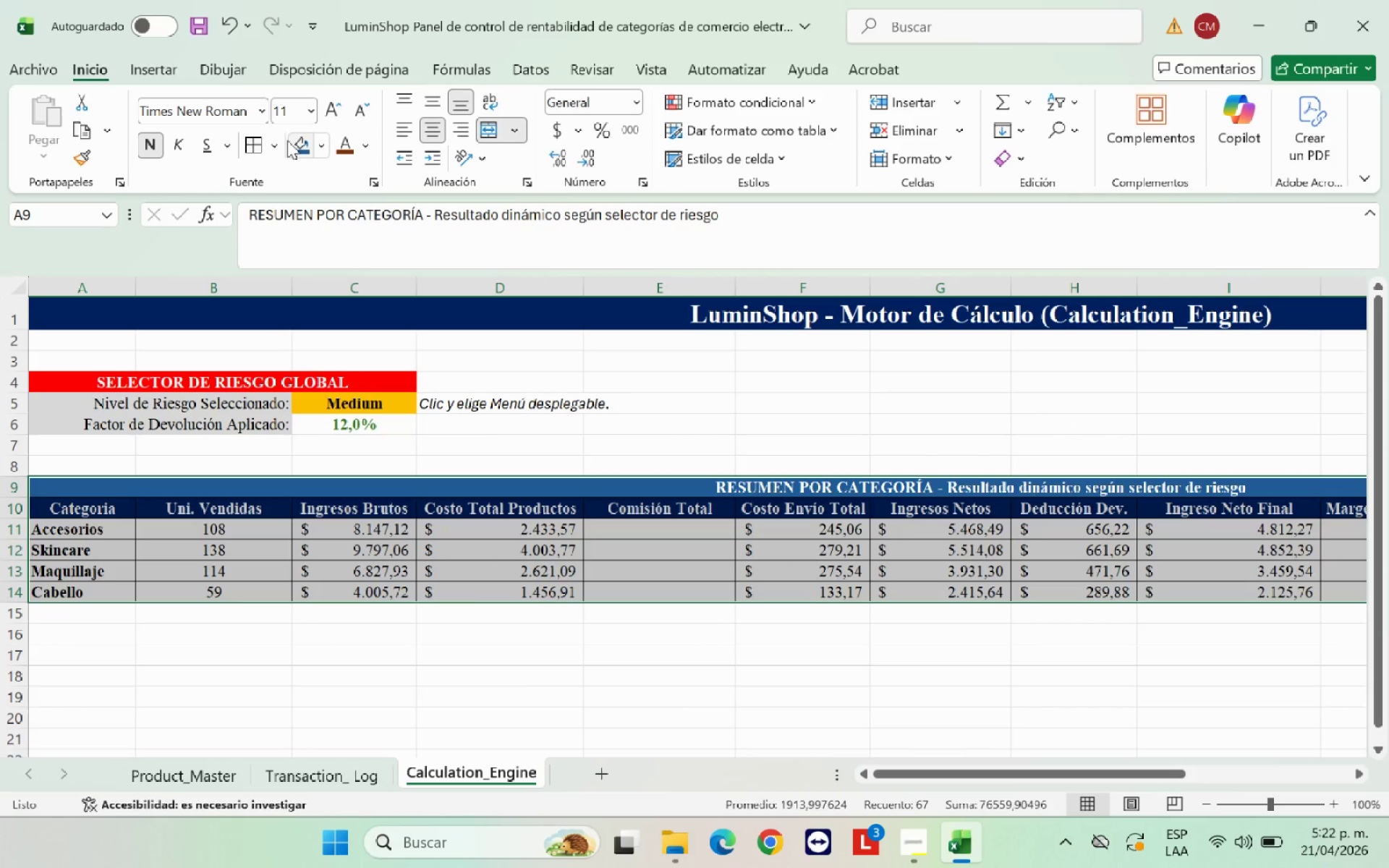 
left_click([281, 145])
 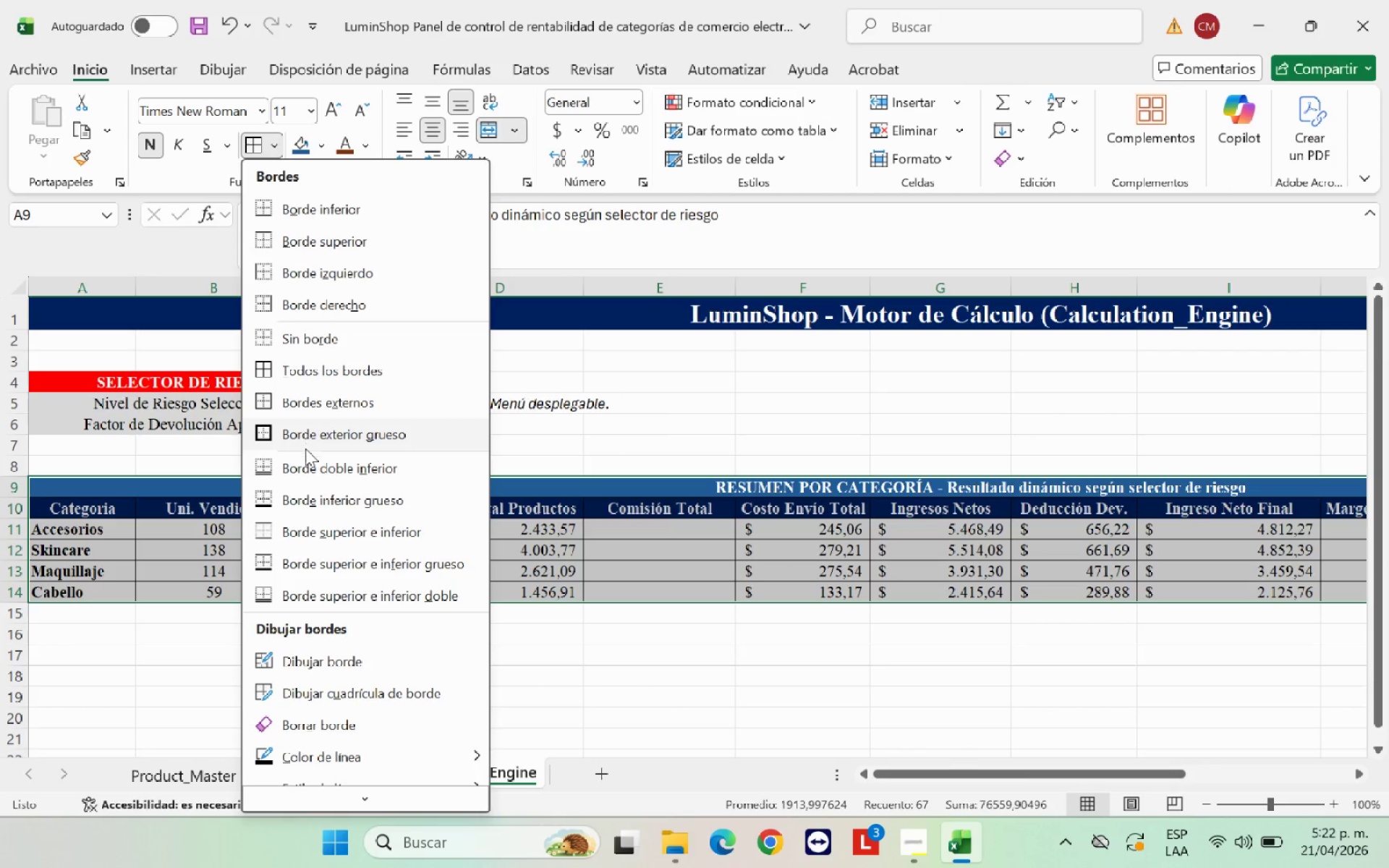 
left_click([311, 429])
 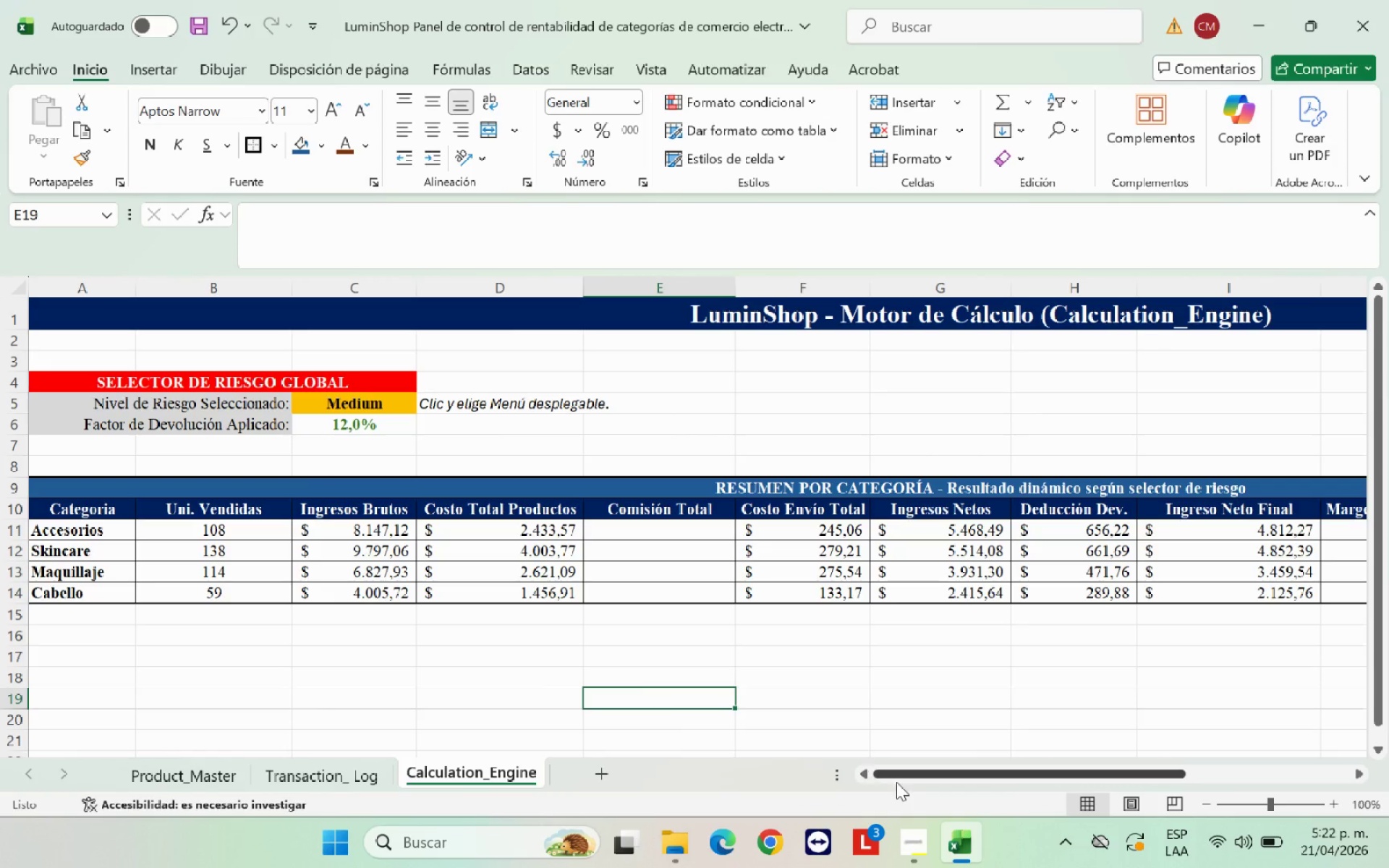 
left_click_drag(start_coordinate=[901, 773], to_coordinate=[606, 723])
 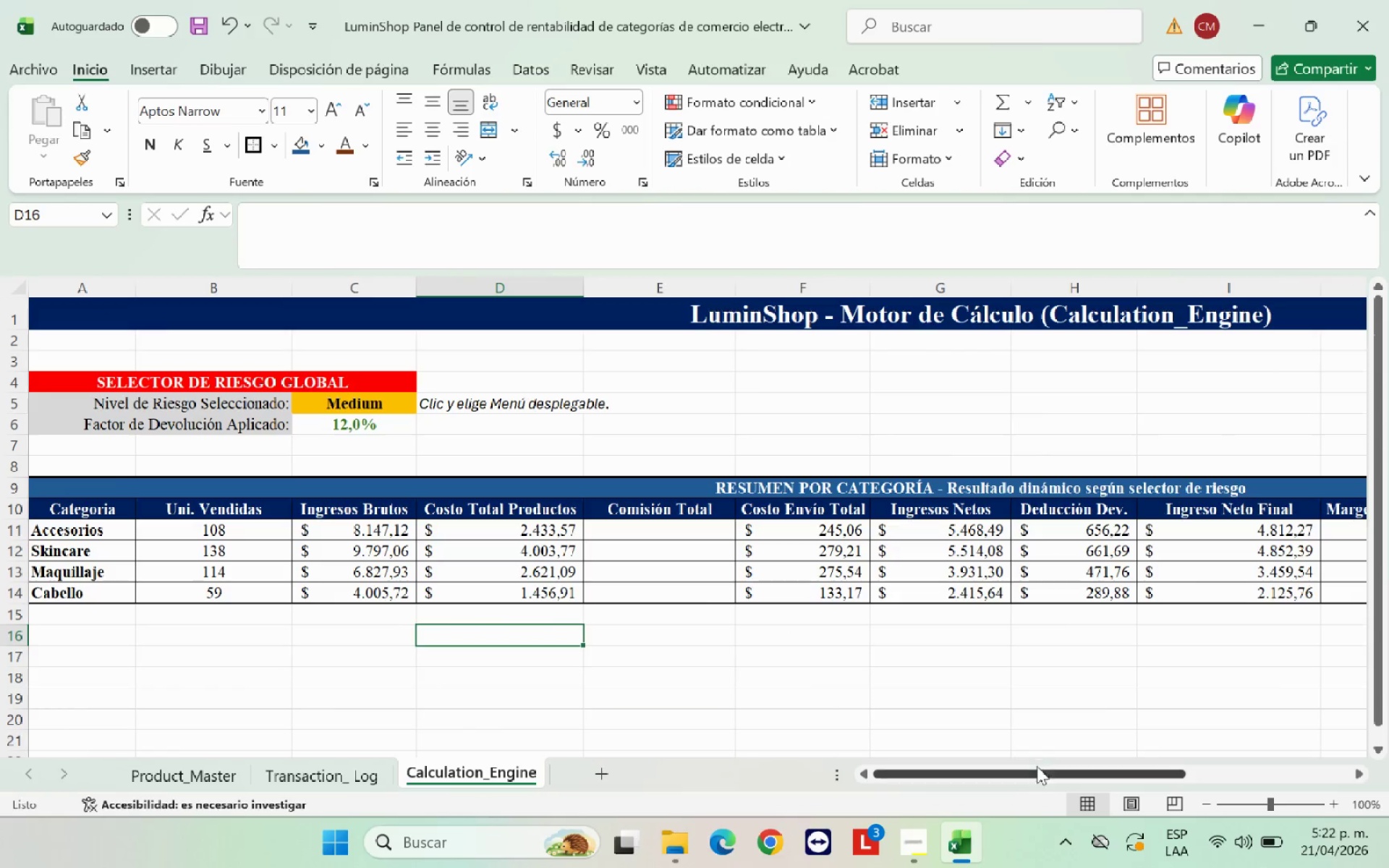 
left_click_drag(start_coordinate=[1037, 772], to_coordinate=[1223, 775])
 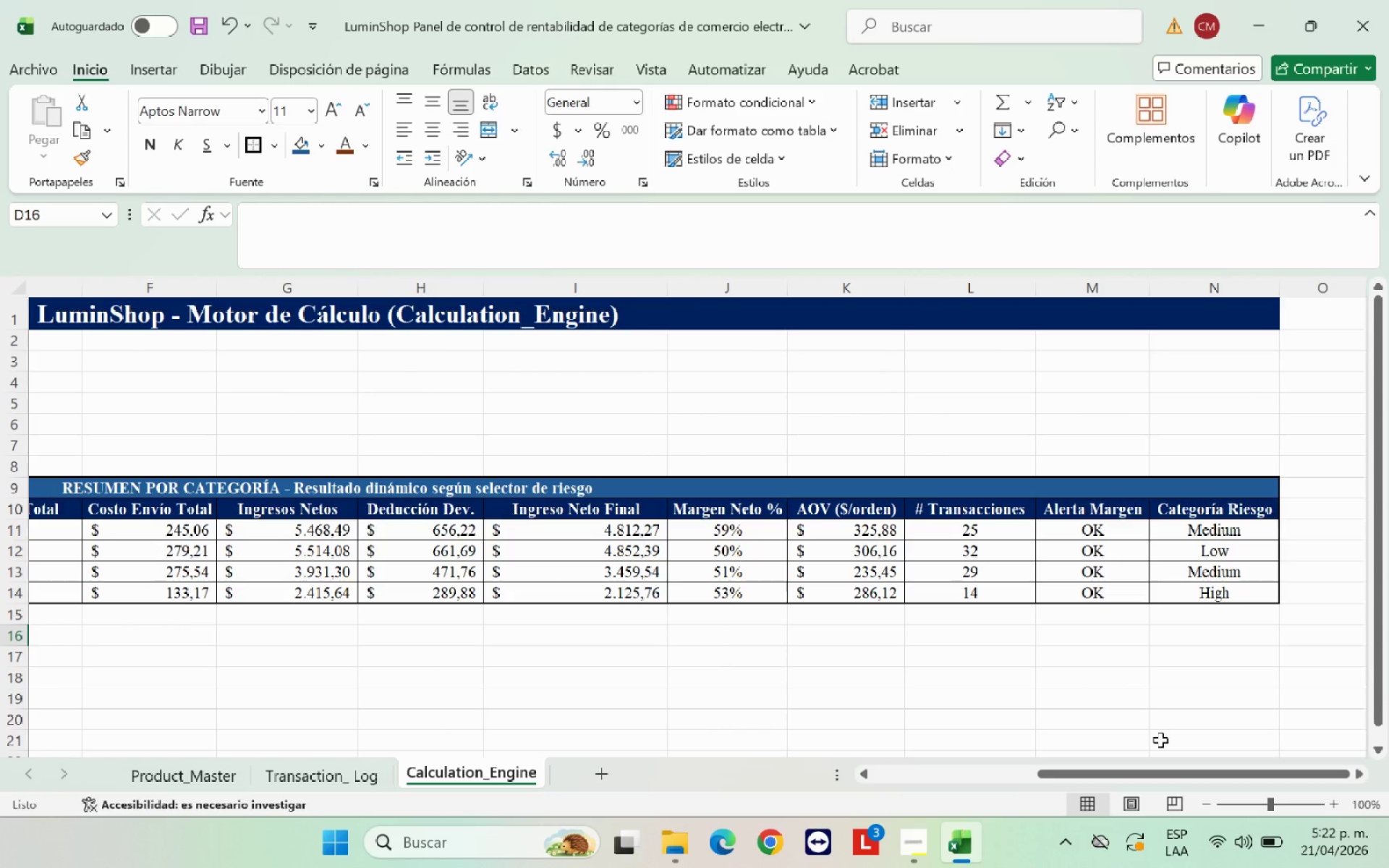 
wait(9.61)
 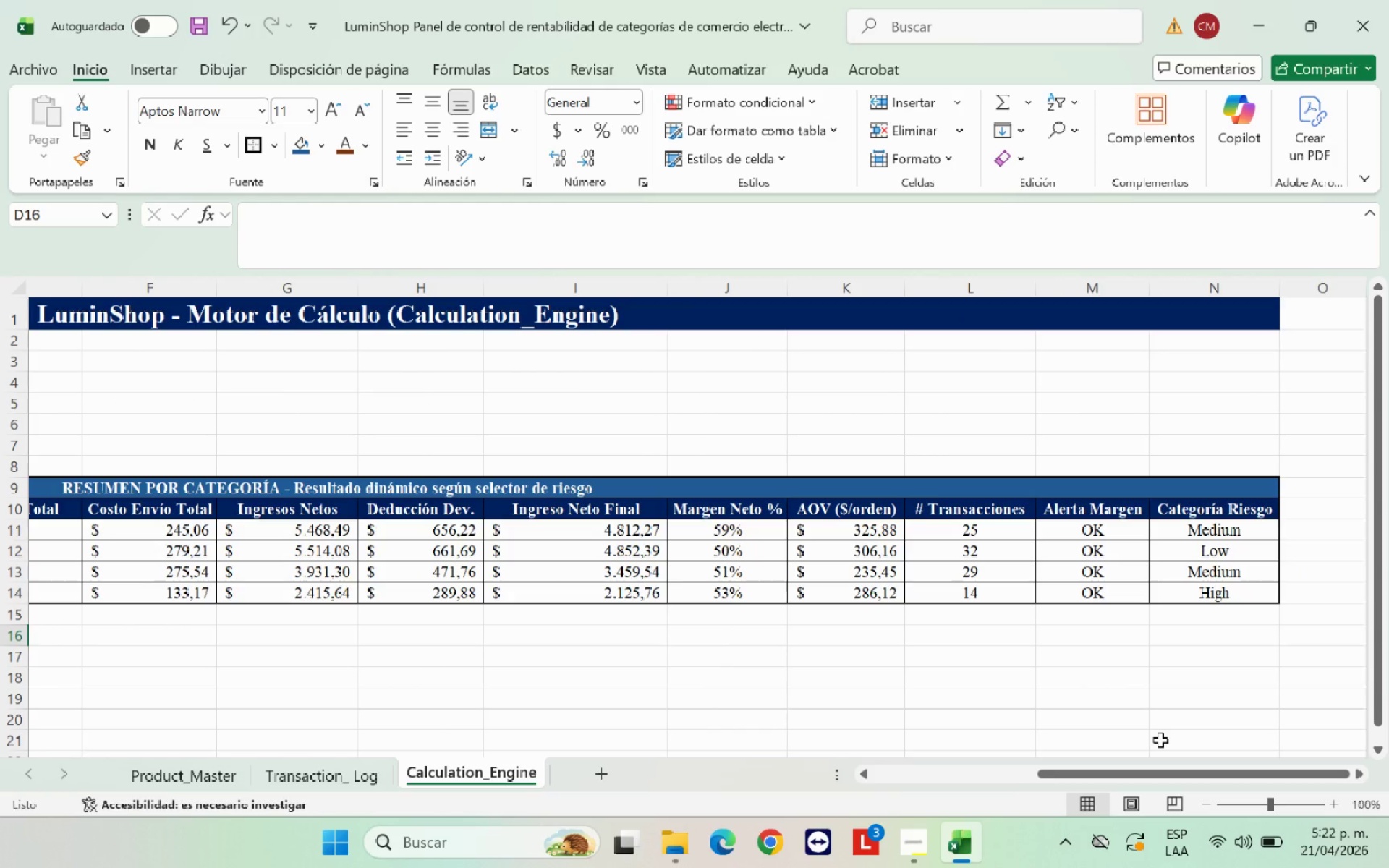 
scroll: coordinate [539, 589], scroll_direction: down, amount: 1.0
 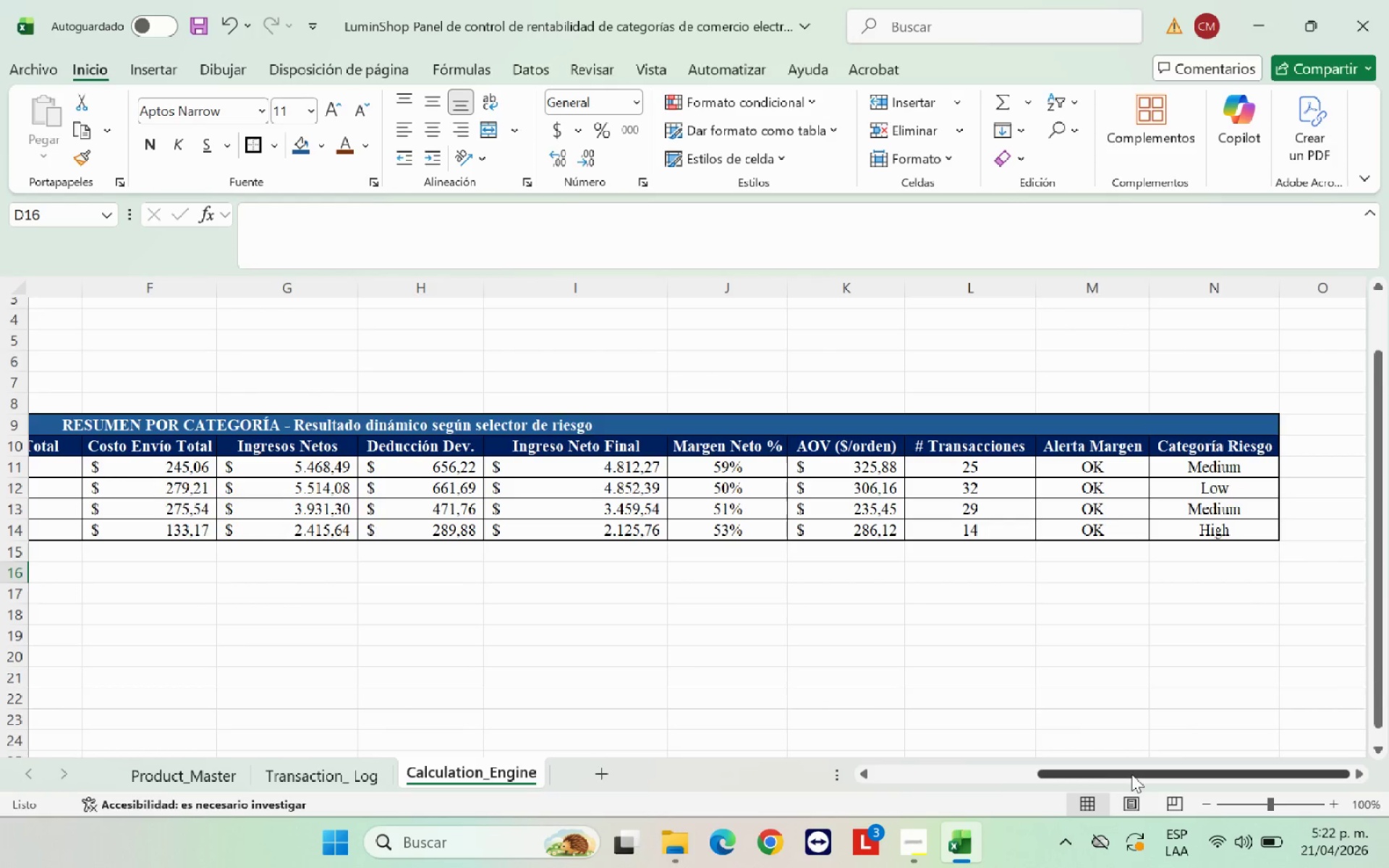 
left_click_drag(start_coordinate=[1131, 774], to_coordinate=[782, 752])
 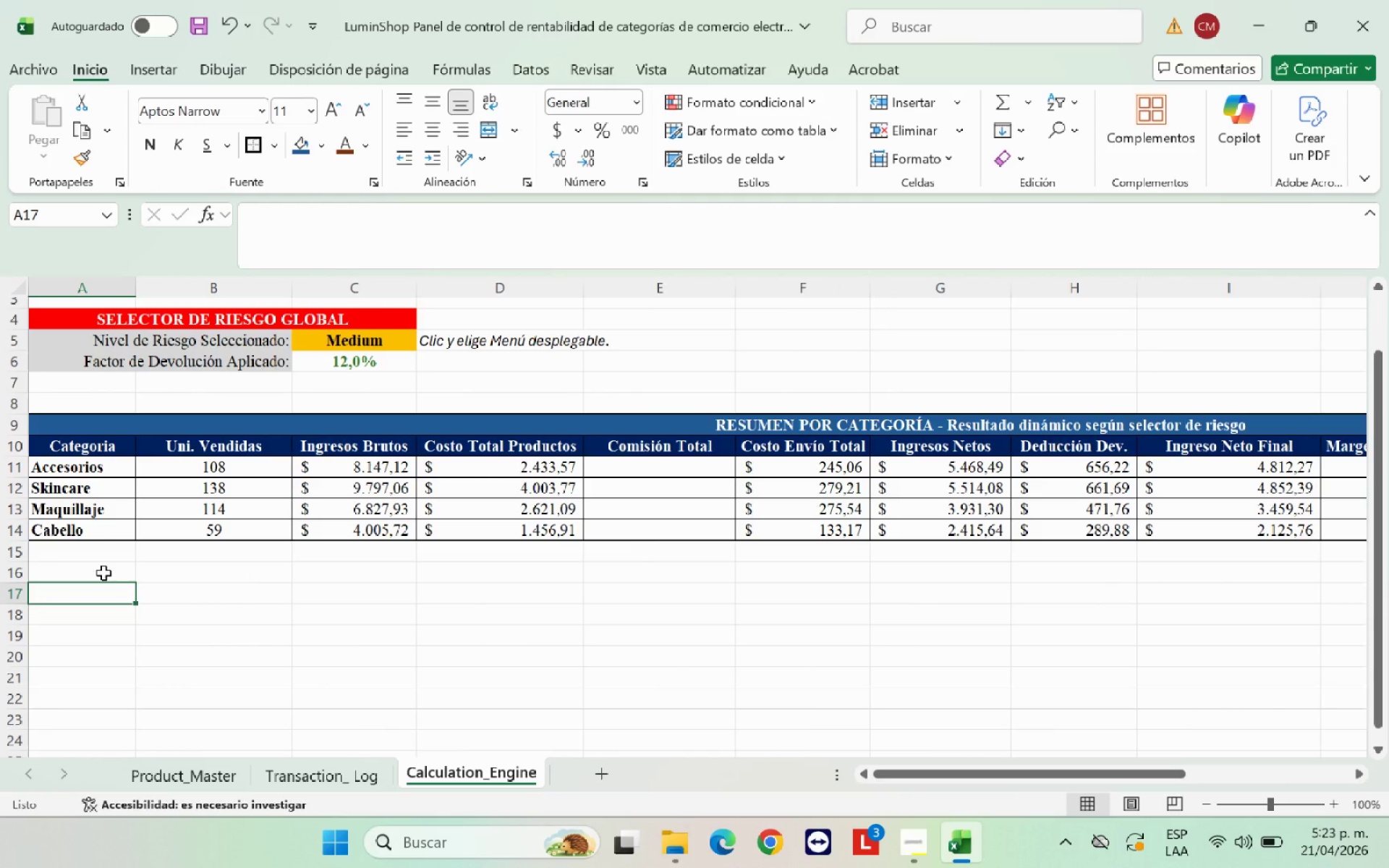 
wait(8.56)
 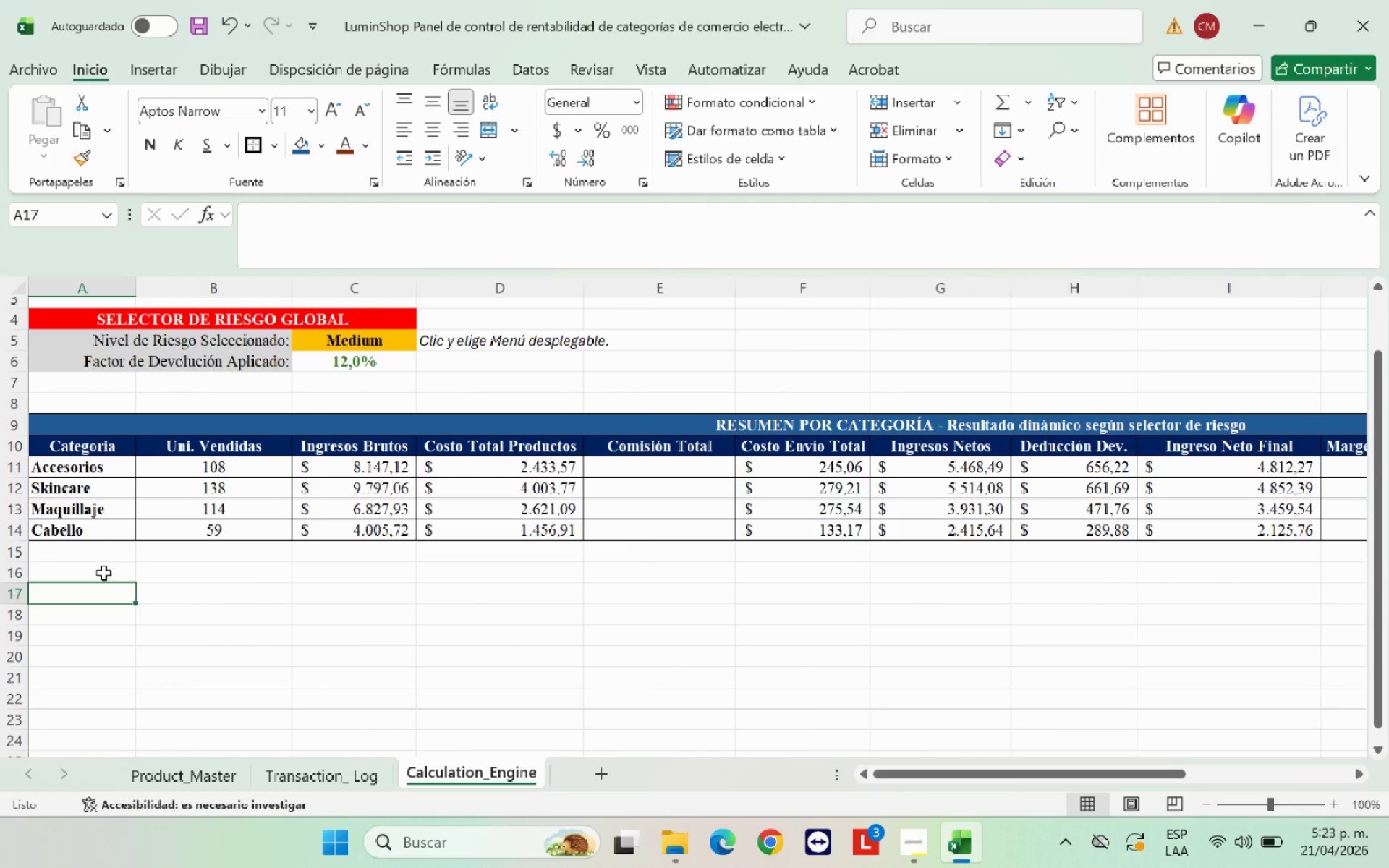 
type(RESUMEN POR CANAL DE VENTAS)
 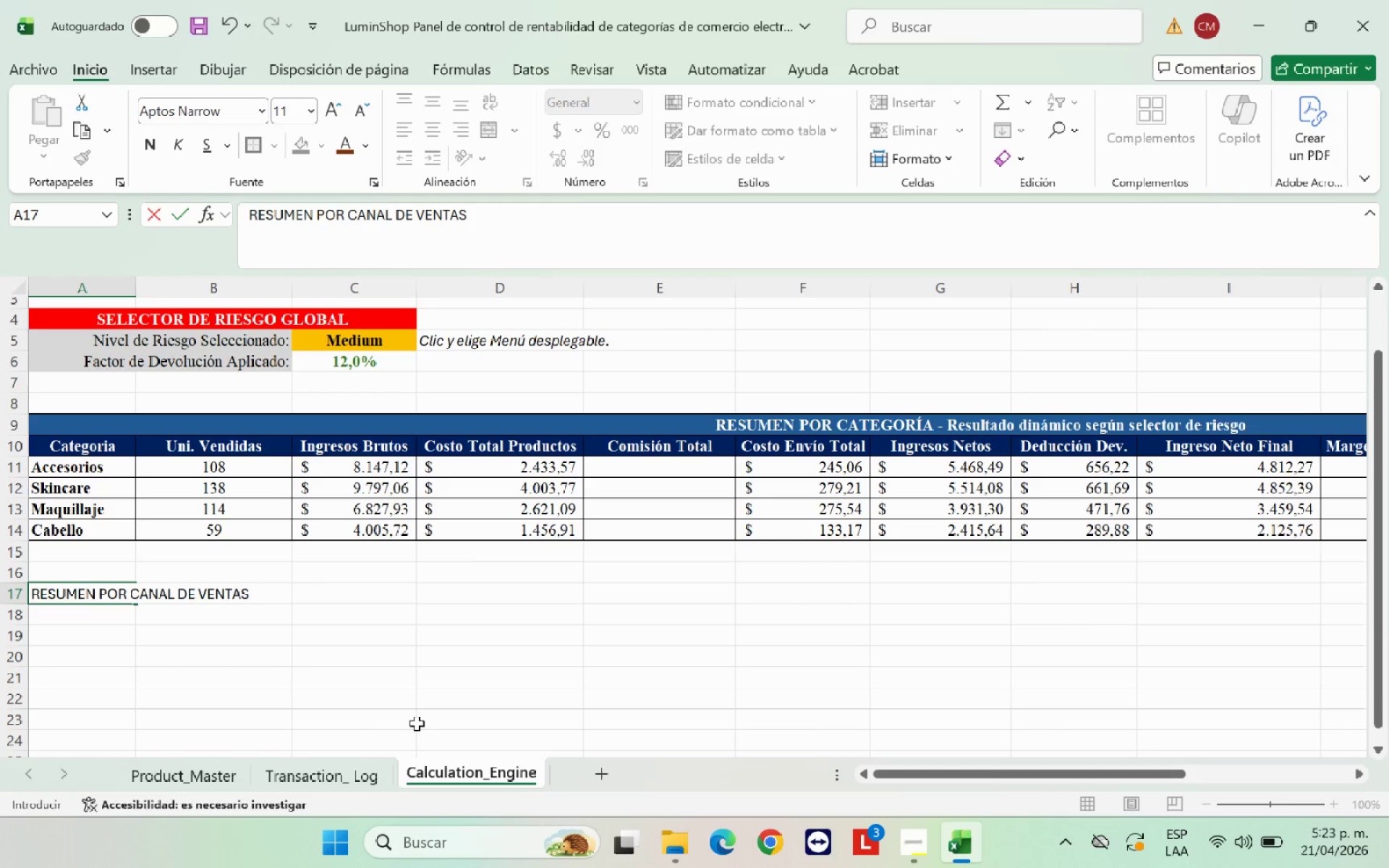 
left_click([419, 697])
 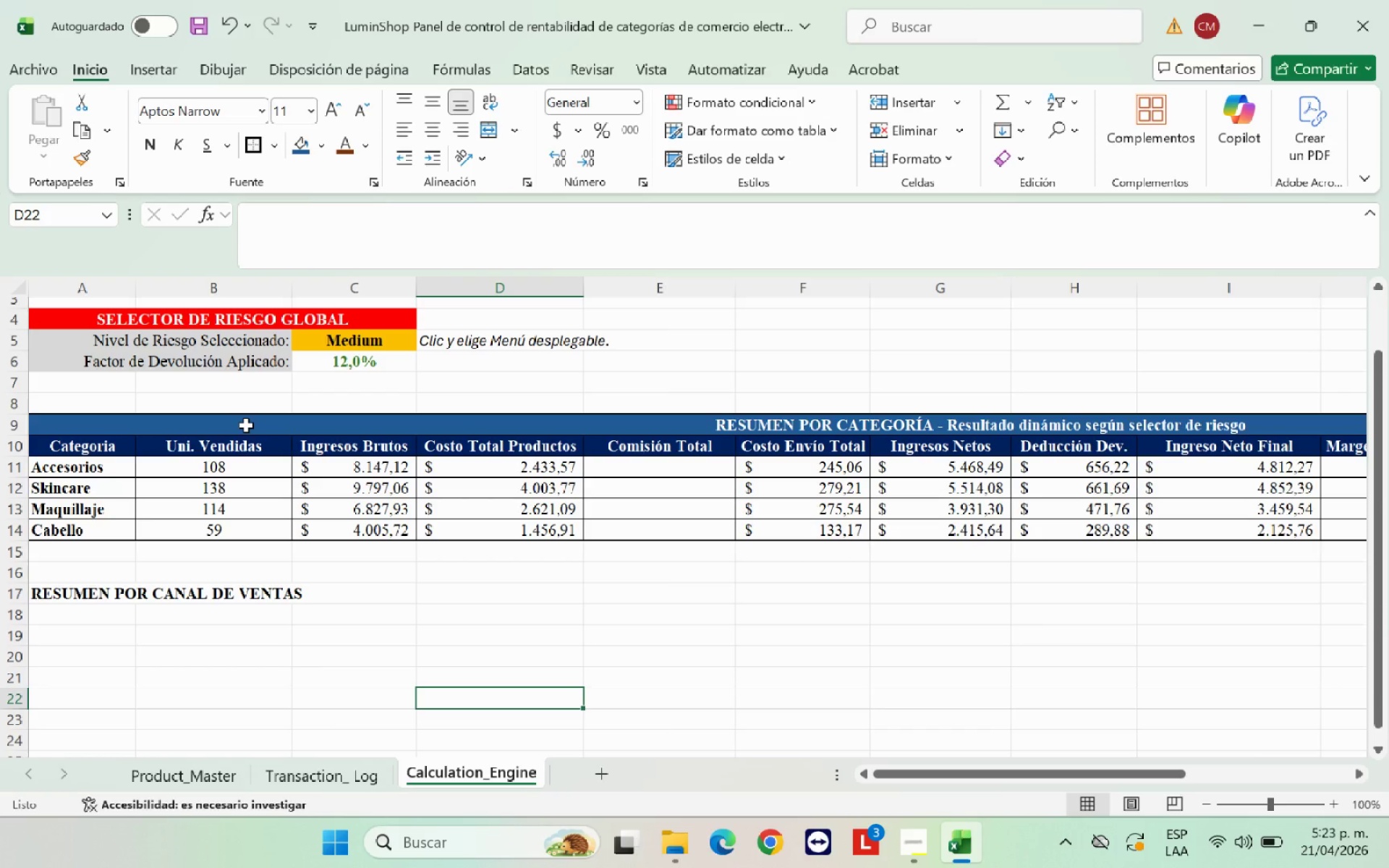 
wait(5.98)
 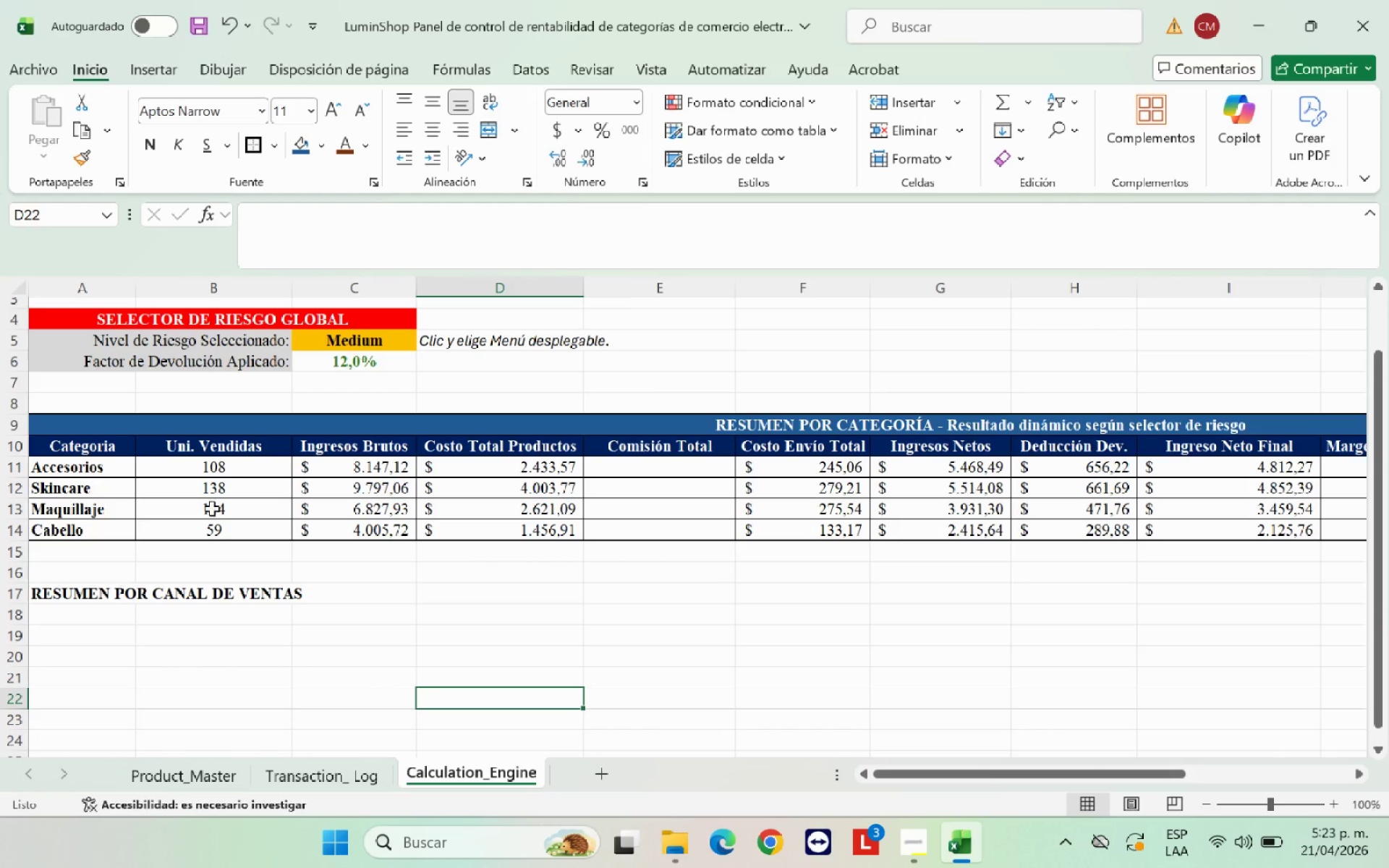 
left_click_drag(start_coordinate=[111, 597], to_coordinate=[399, 592])
 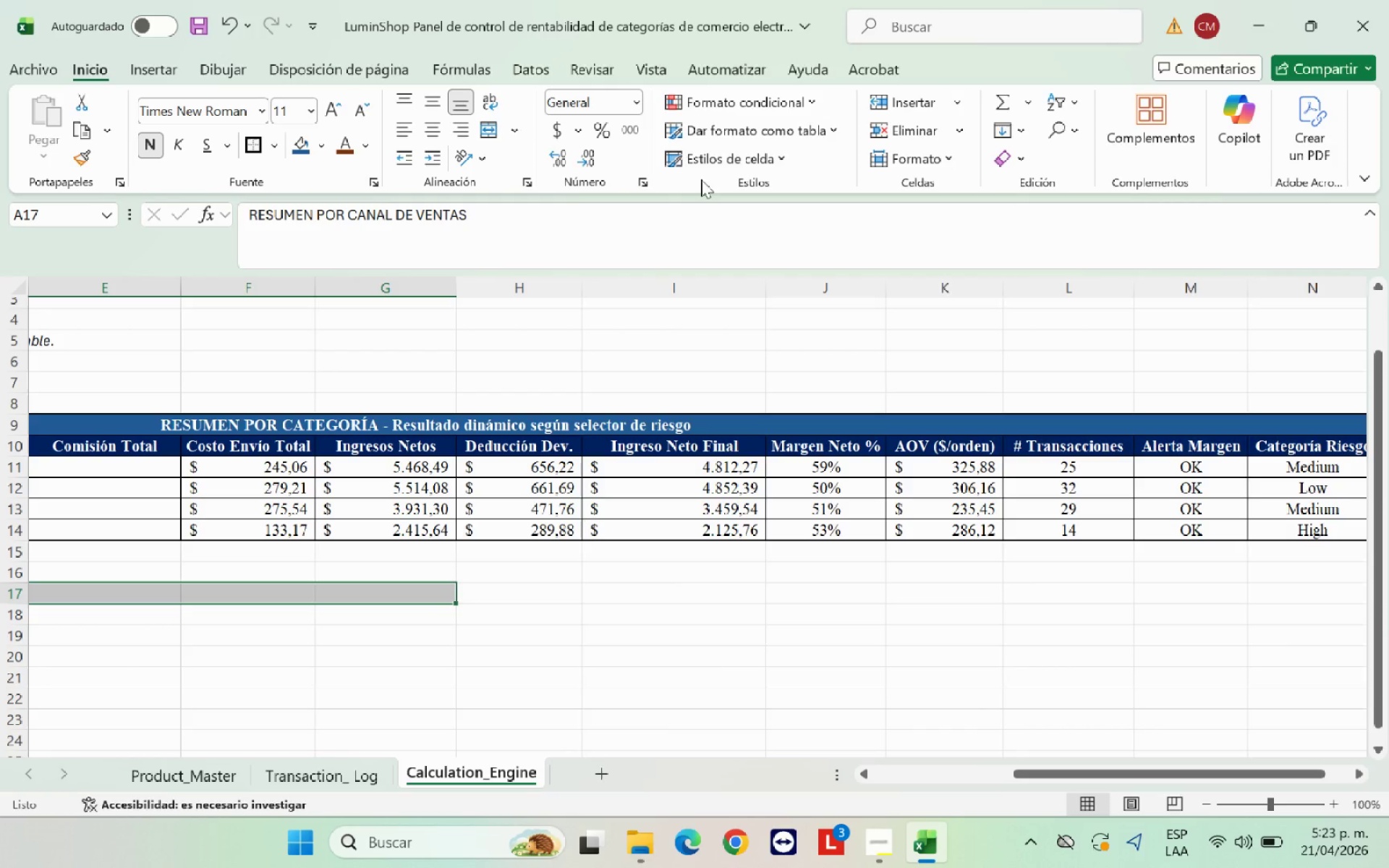 
left_click([498, 123])
 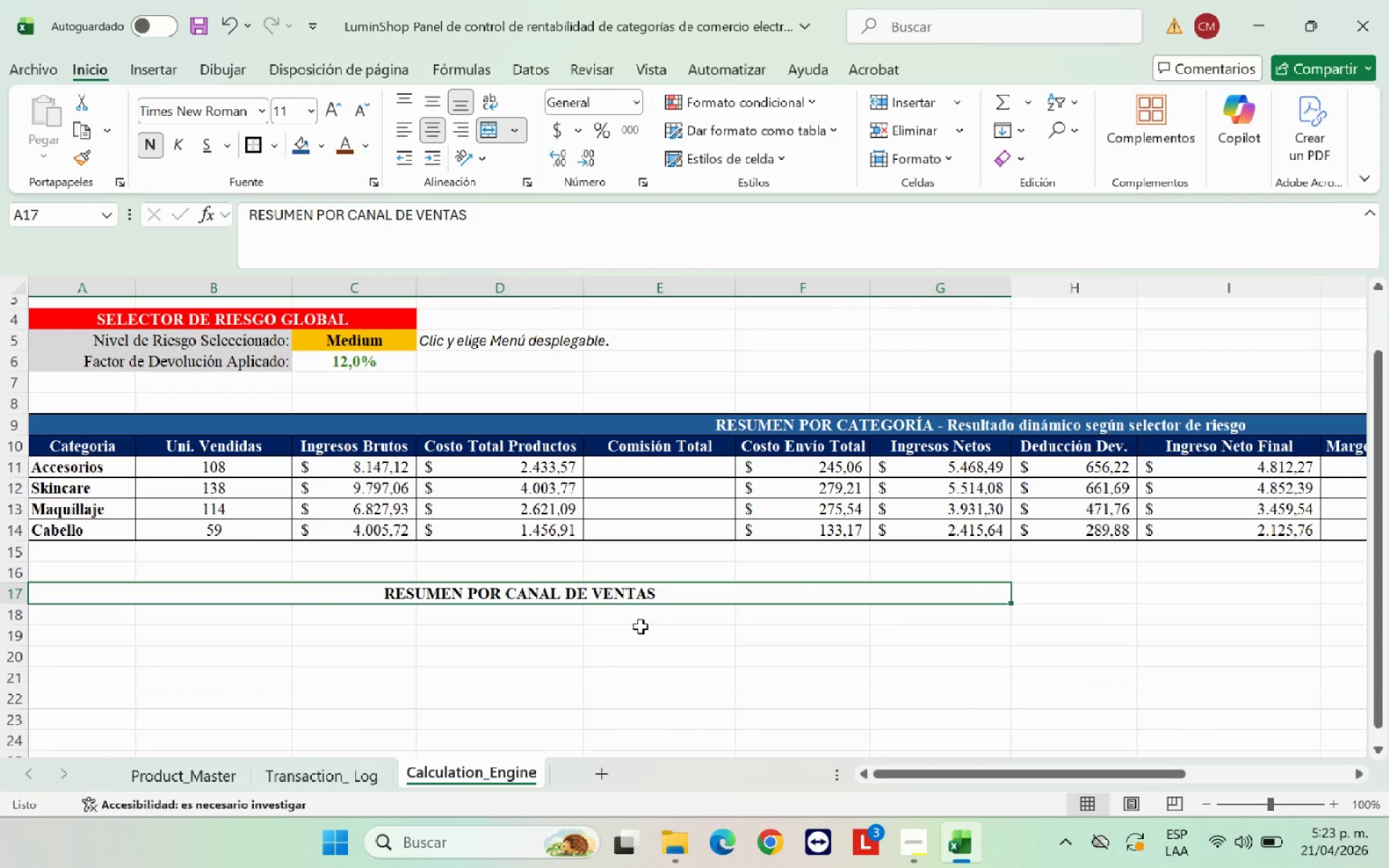 
left_click([674, 631])
 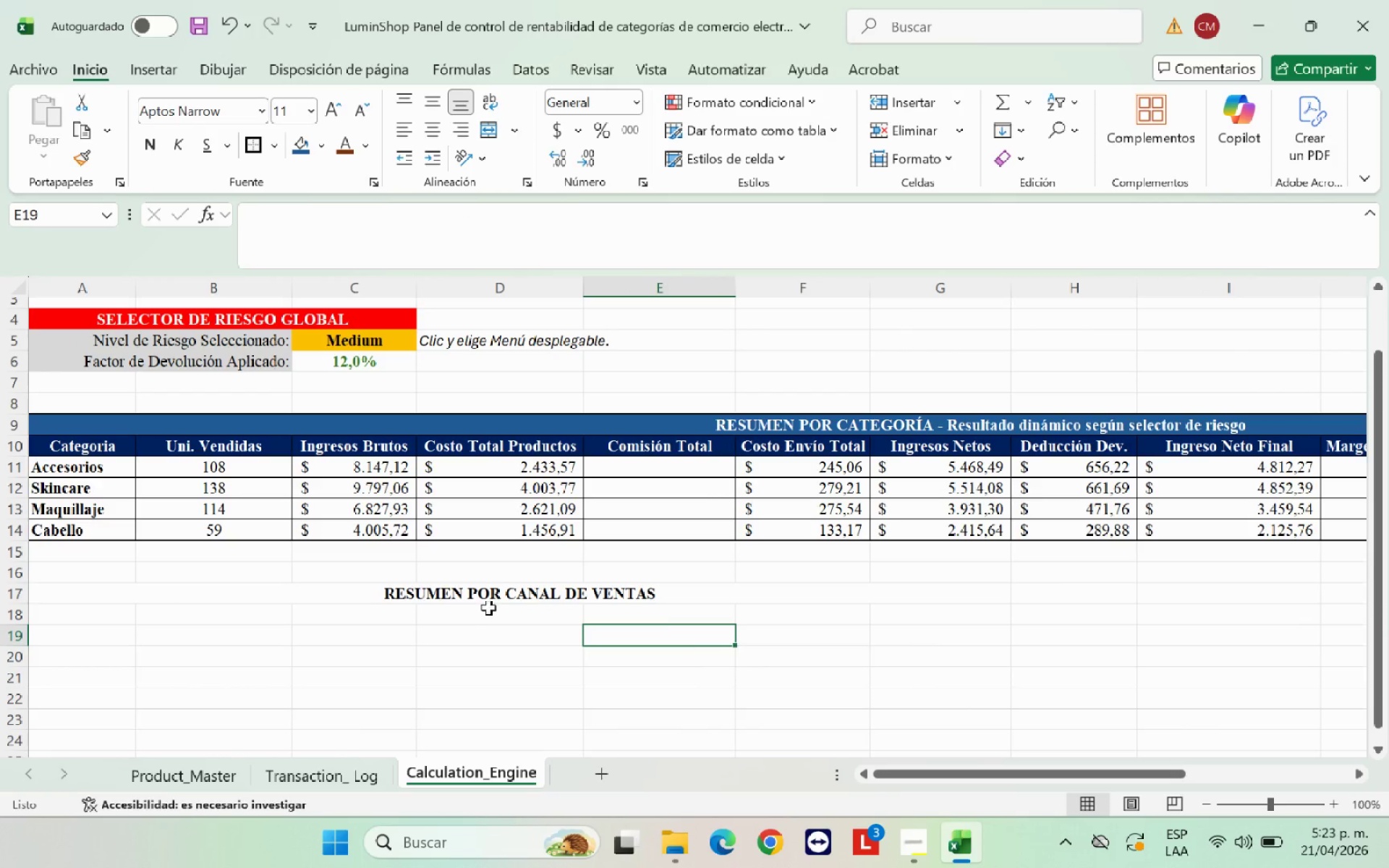 
left_click([488, 603])
 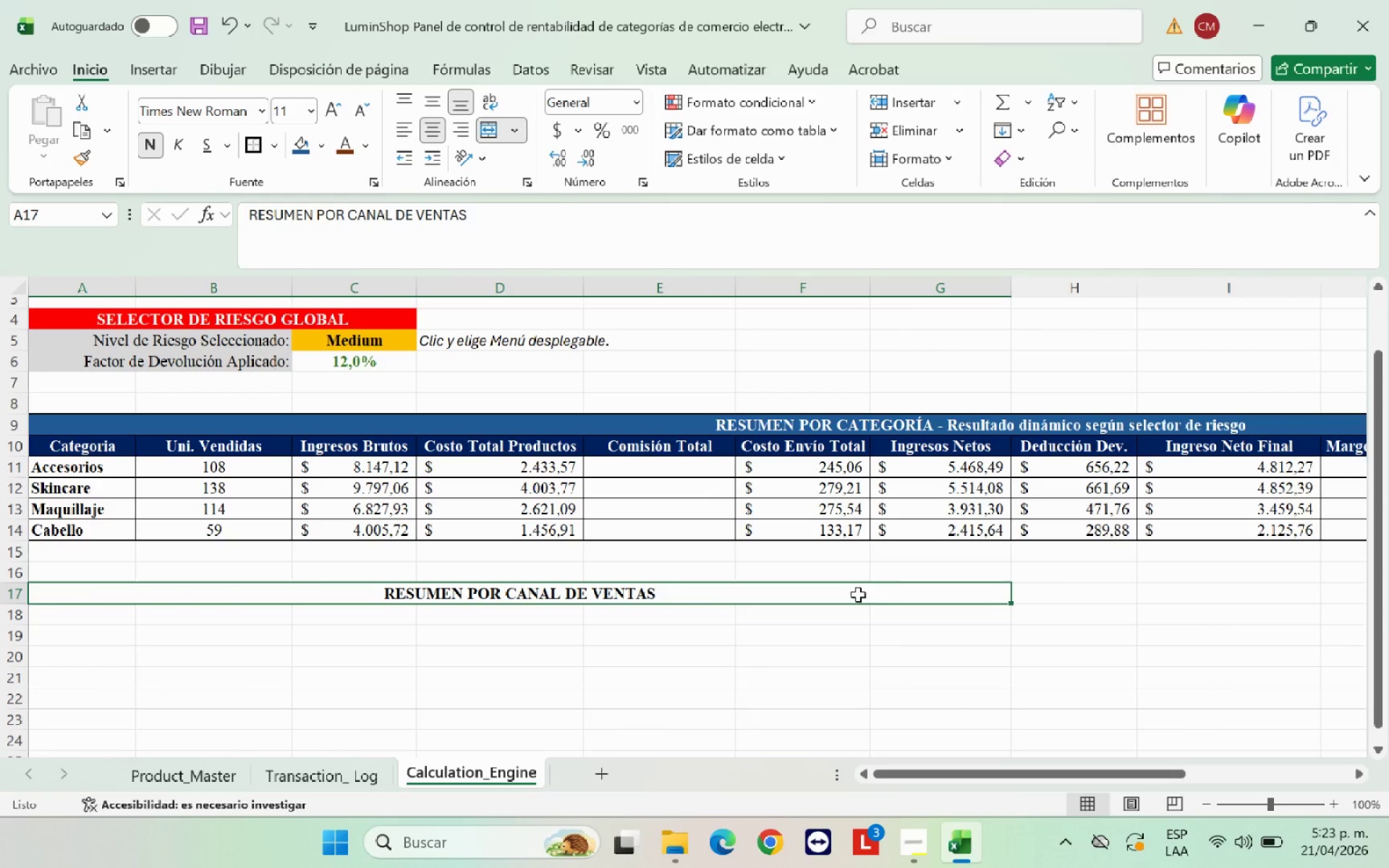 
wait(5.42)
 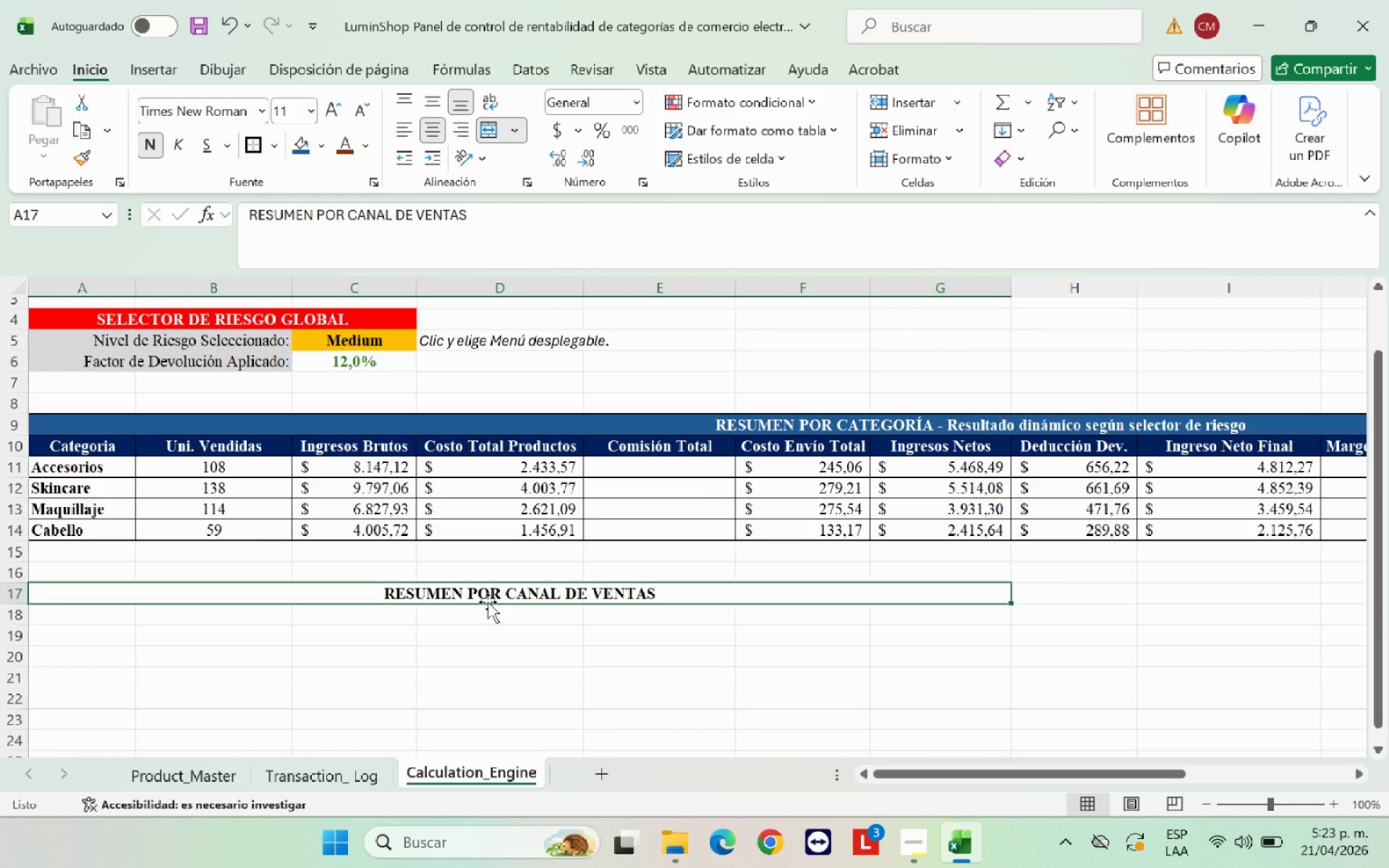 
left_click([490, 133])
 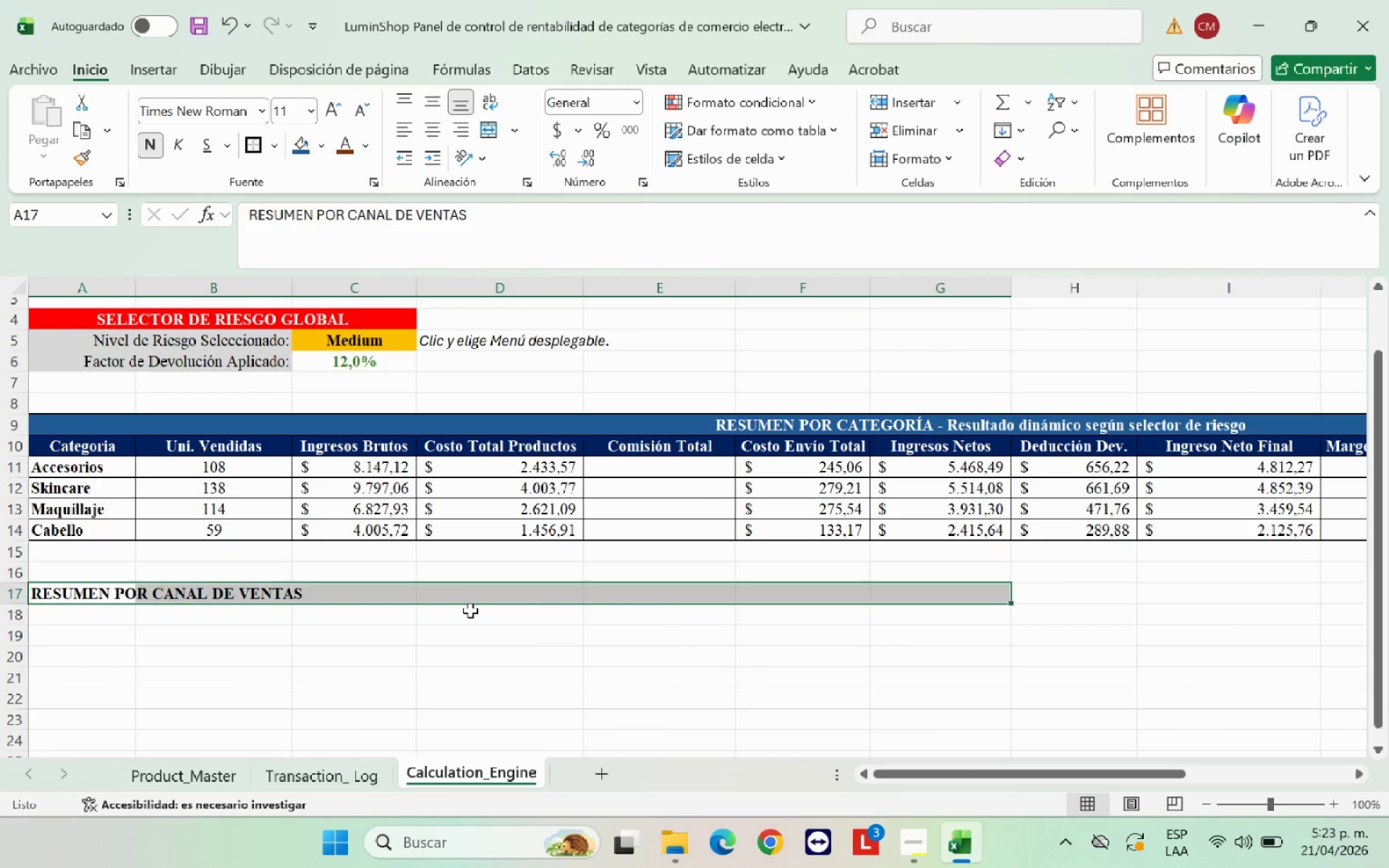 
left_click([470, 610])
 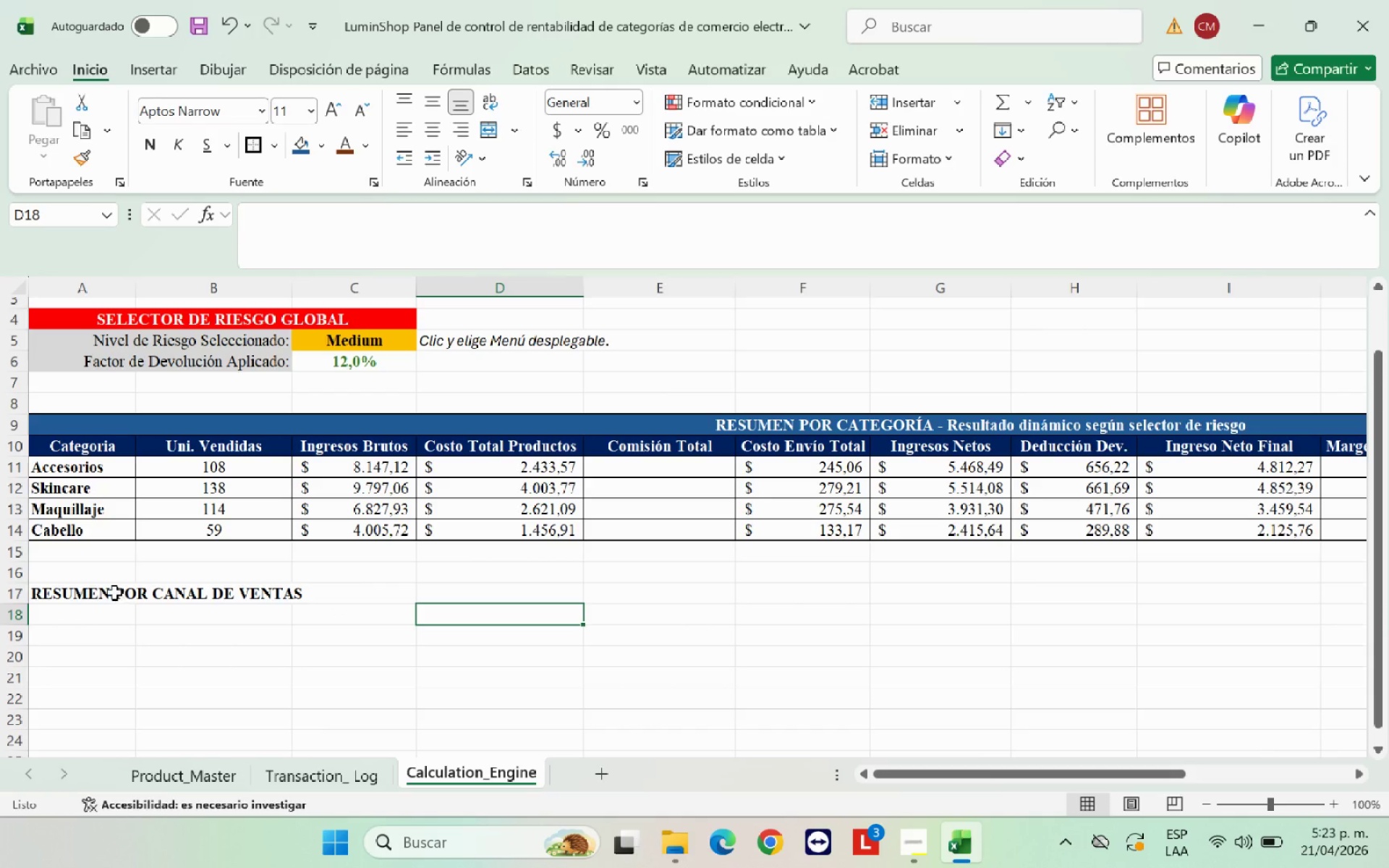 
left_click_drag(start_coordinate=[113, 592], to_coordinate=[858, 600])
 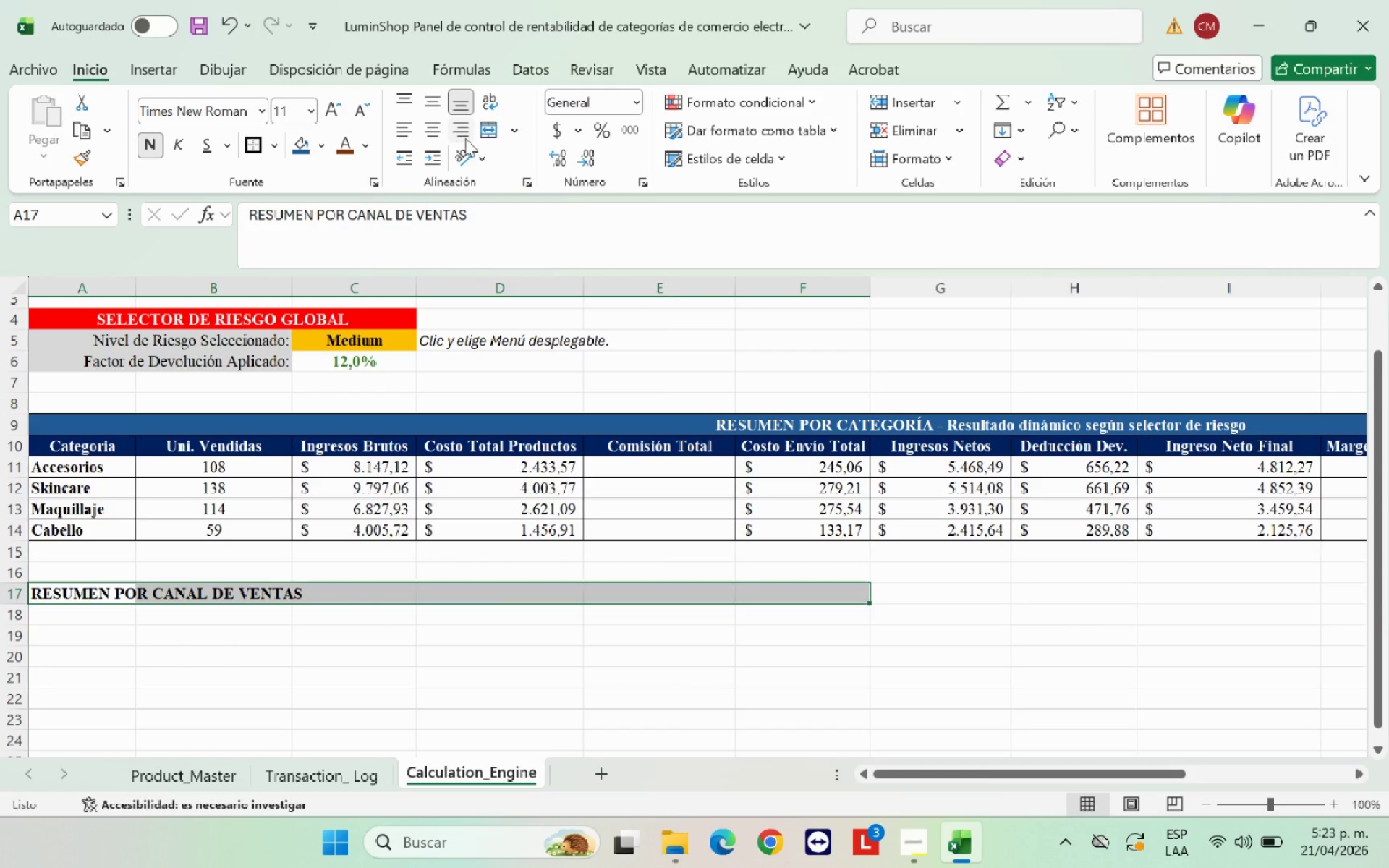 
left_click([487, 135])
 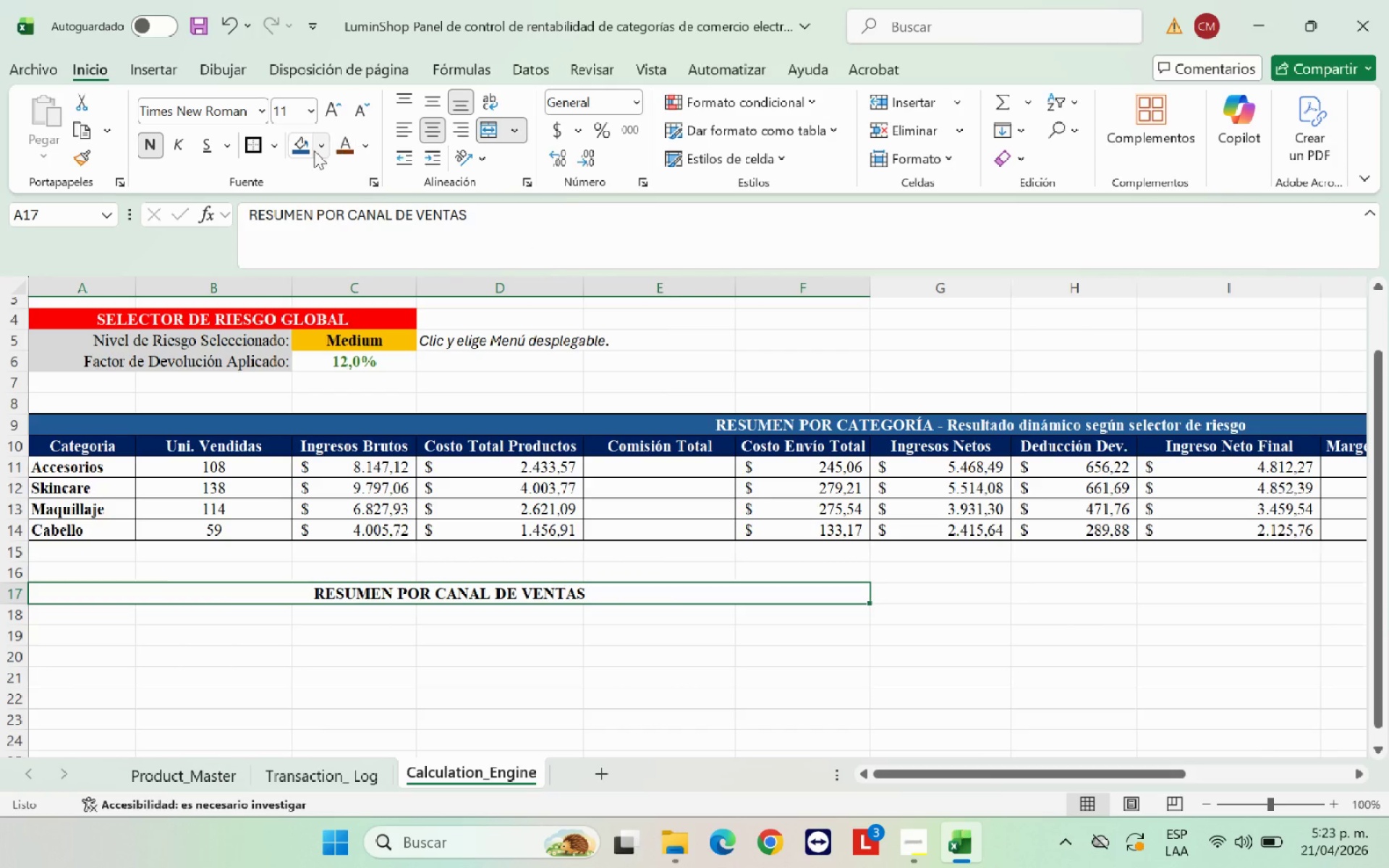 
left_click([319, 148])
 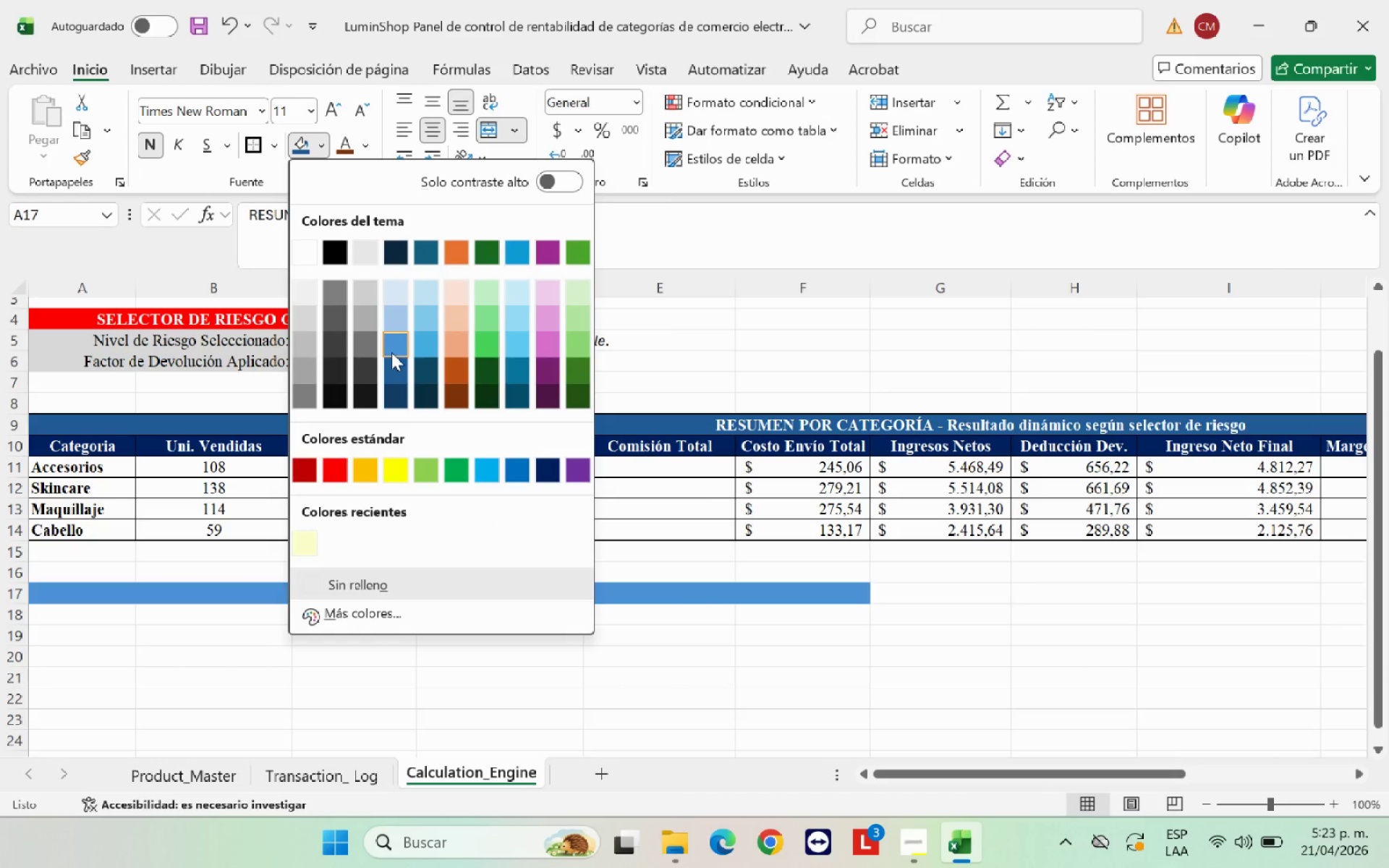 
left_click([393, 368])
 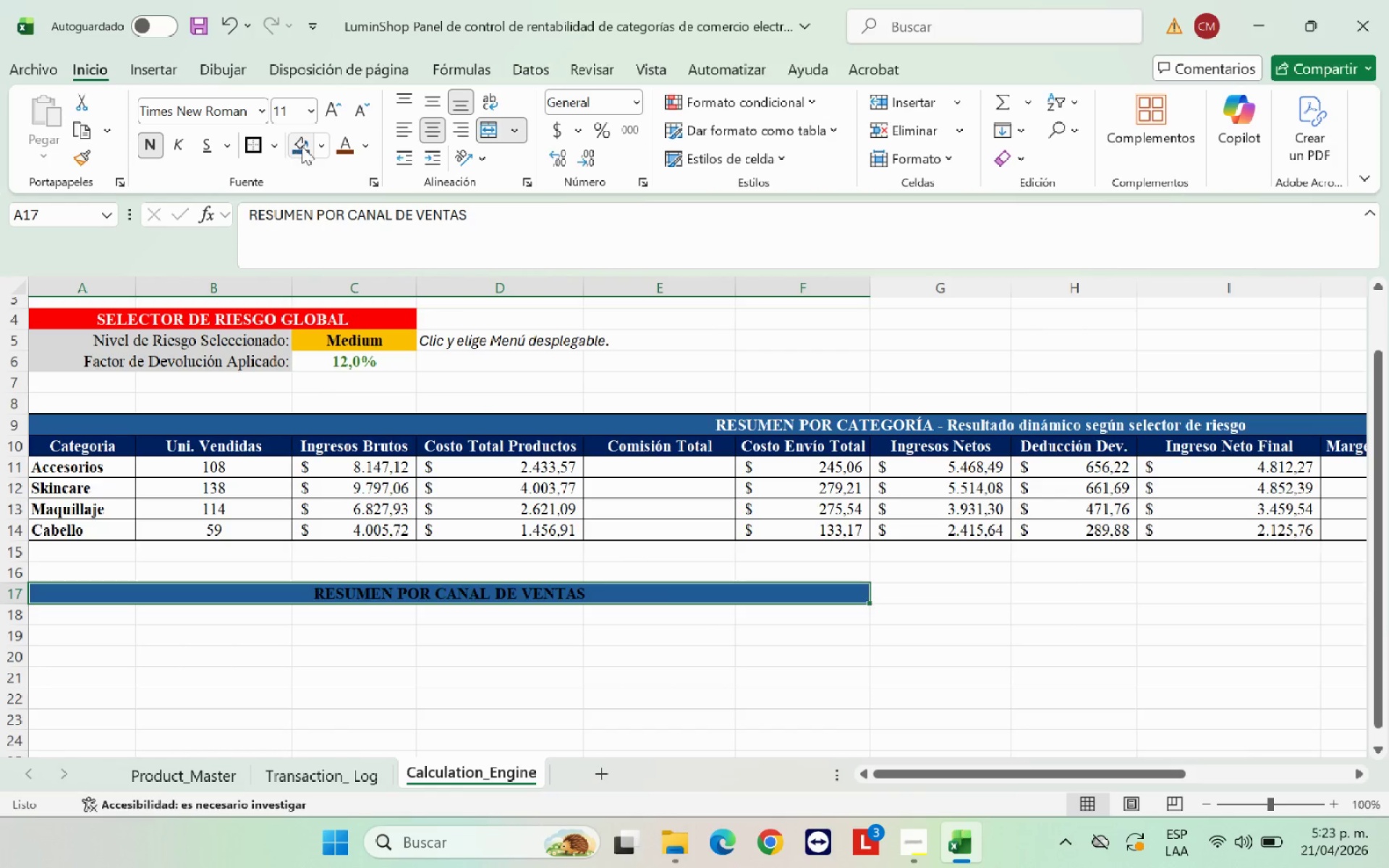 
left_click([337, 144])
 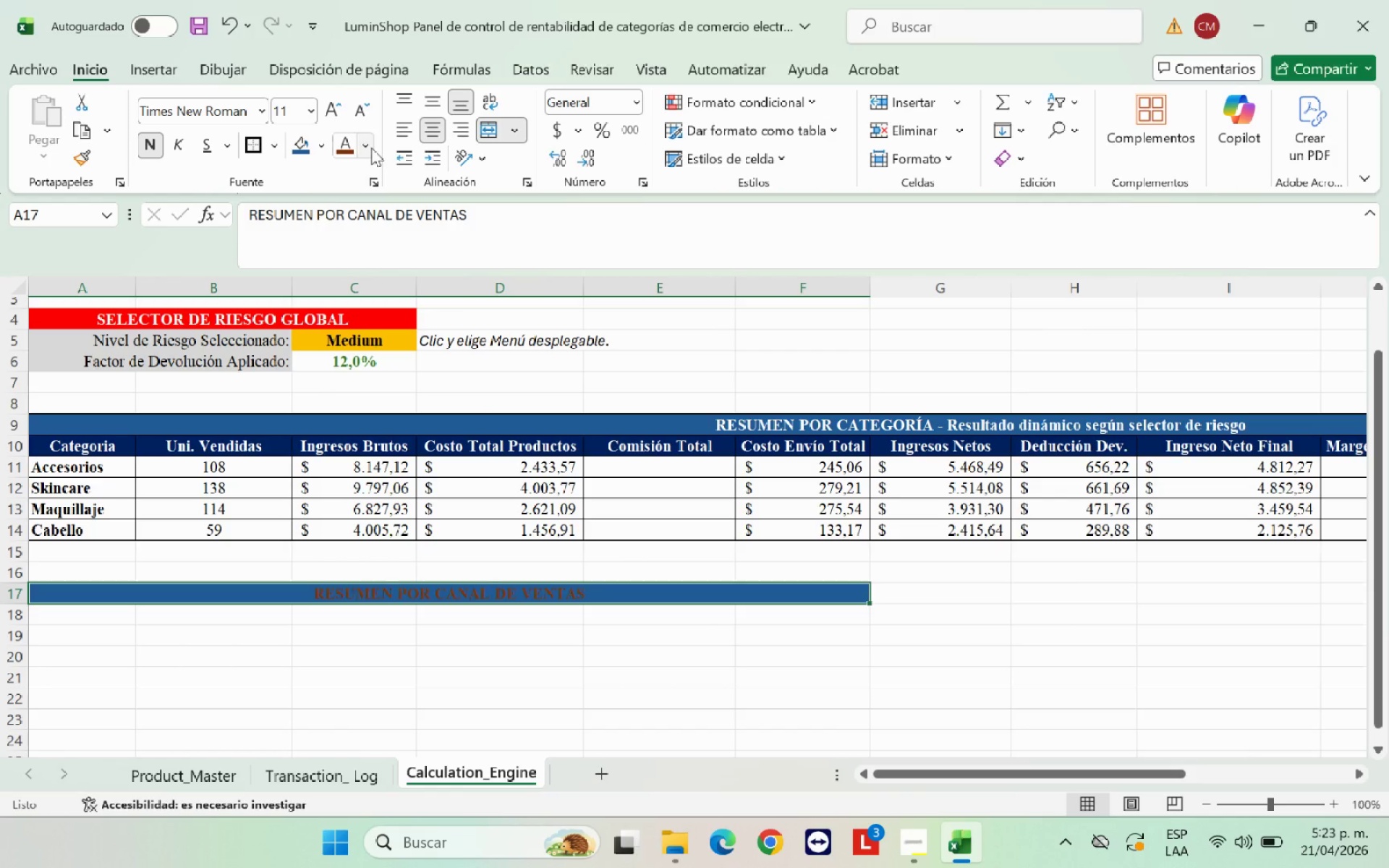 
left_click([370, 148])
 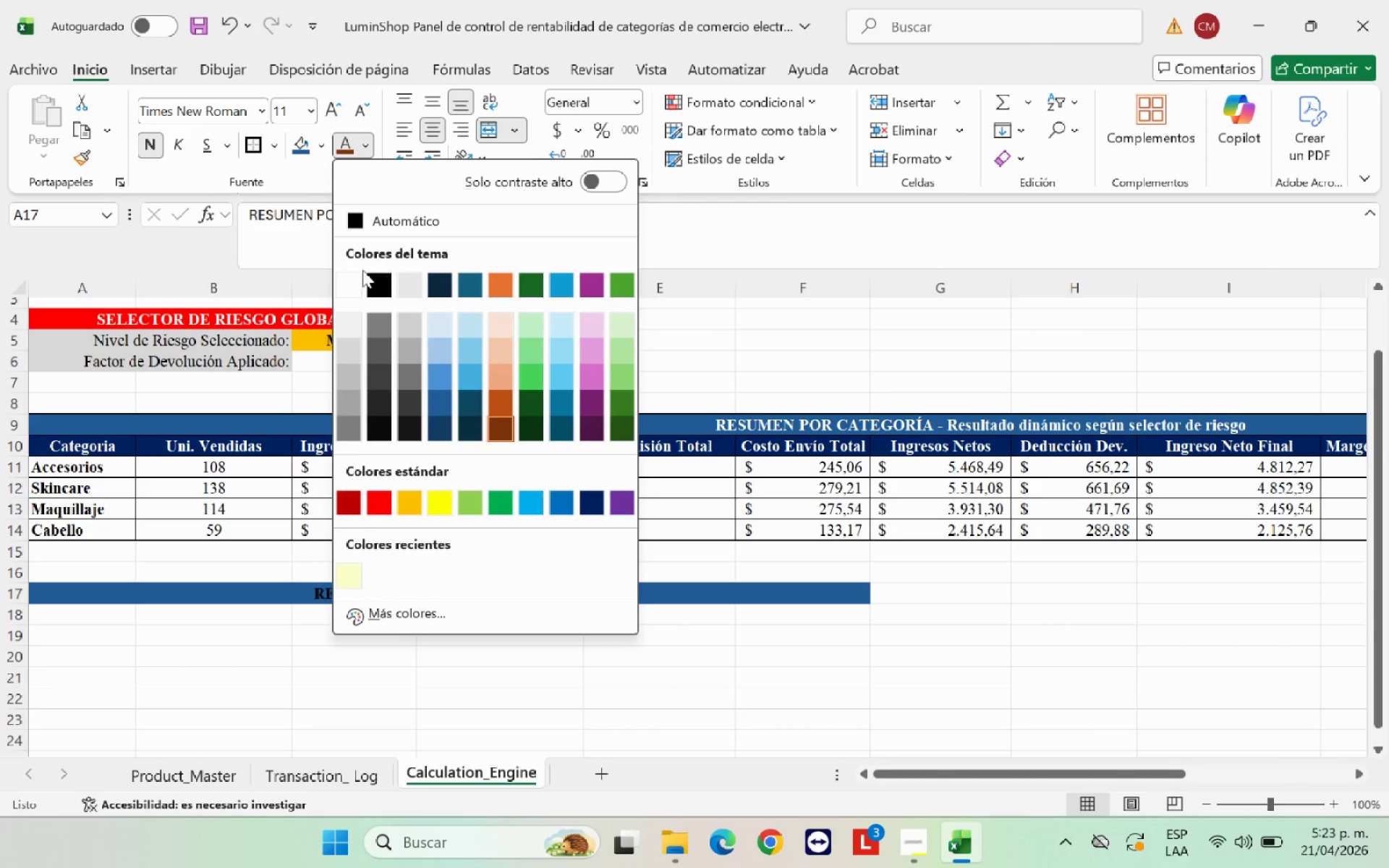 
left_click([354, 287])
 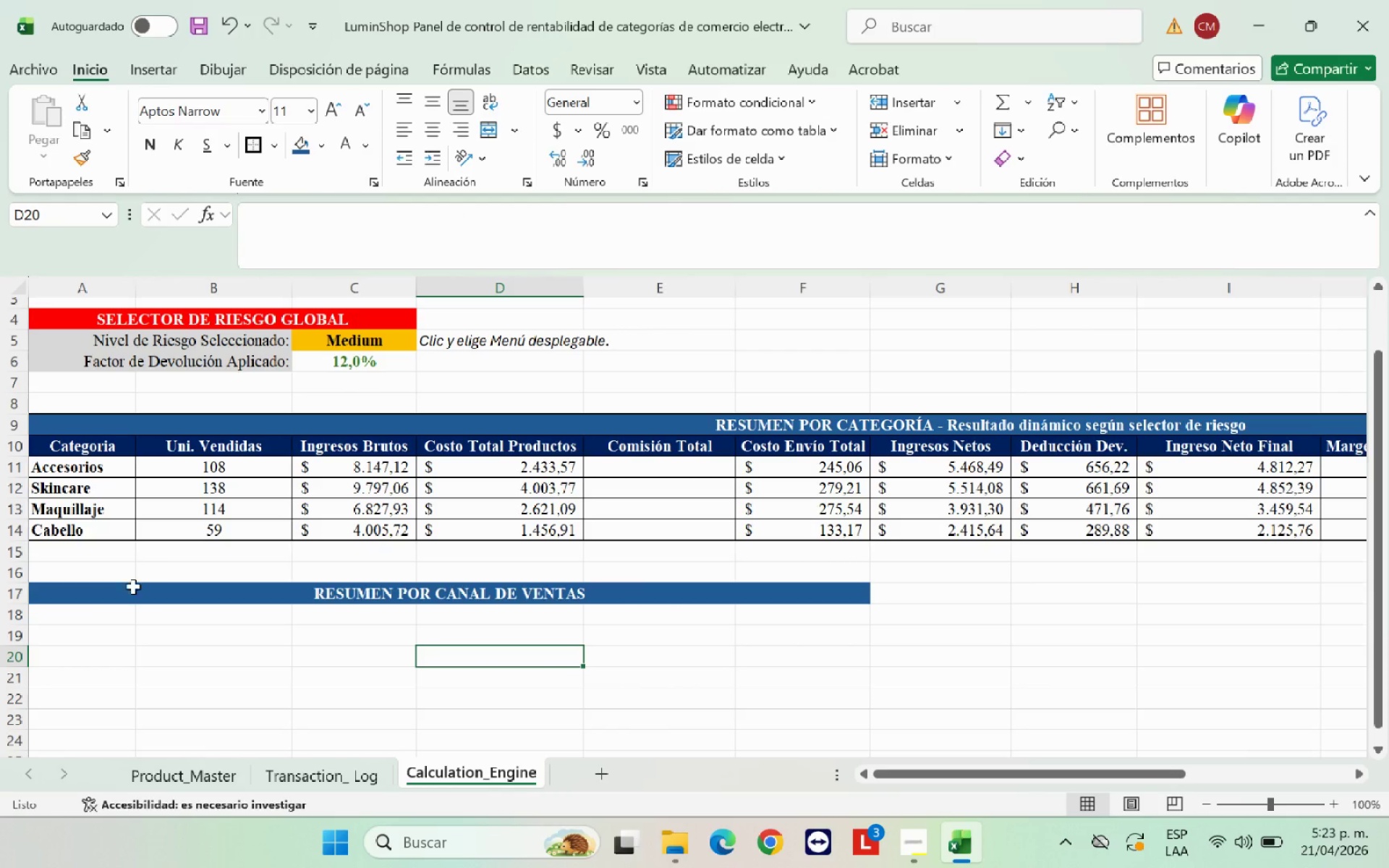 
left_click([96, 621])
 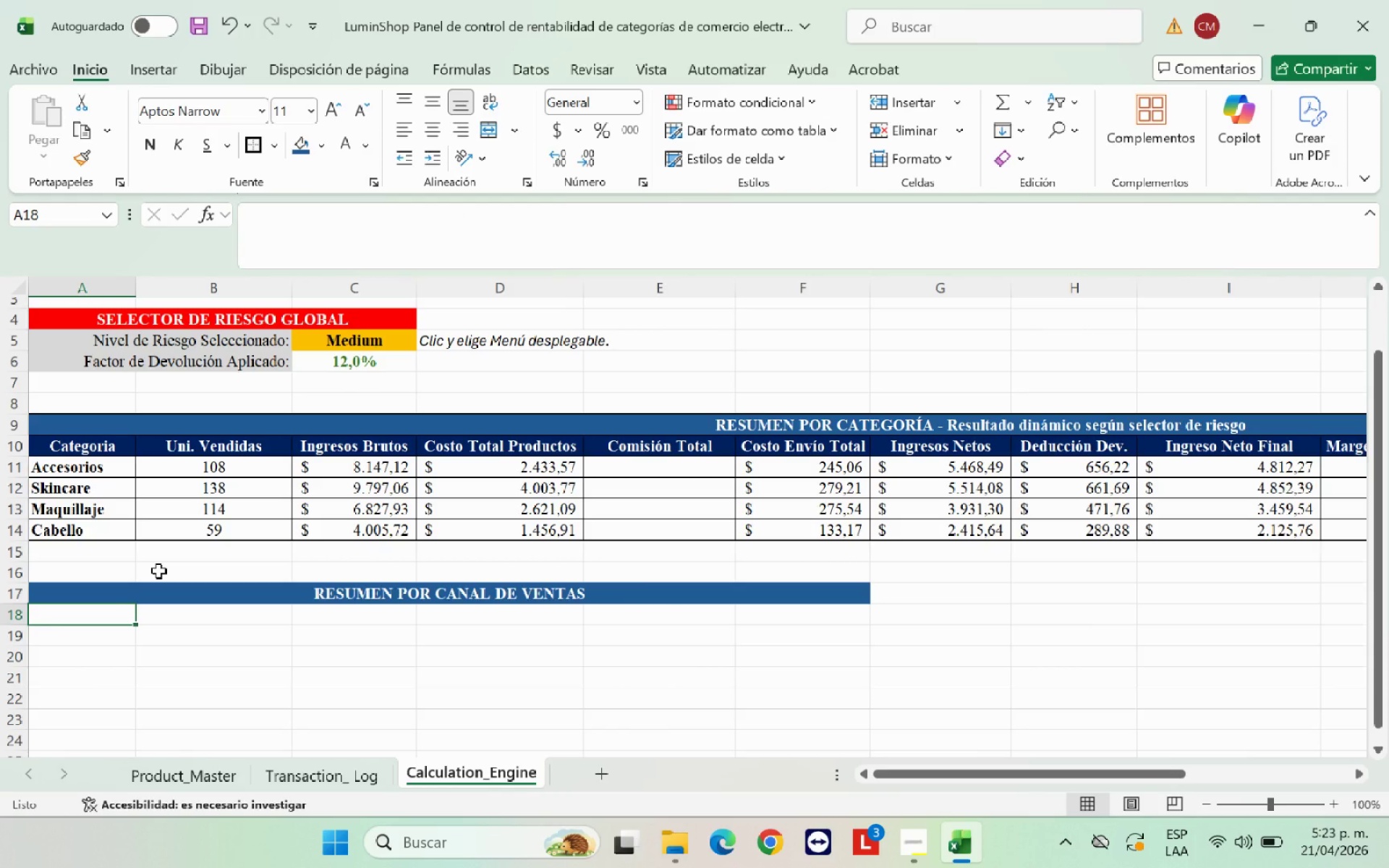 
type(CANAL)
key(Backspace)
key(Backspace)
key(Backspace)
key(Backspace)
type(anal)
 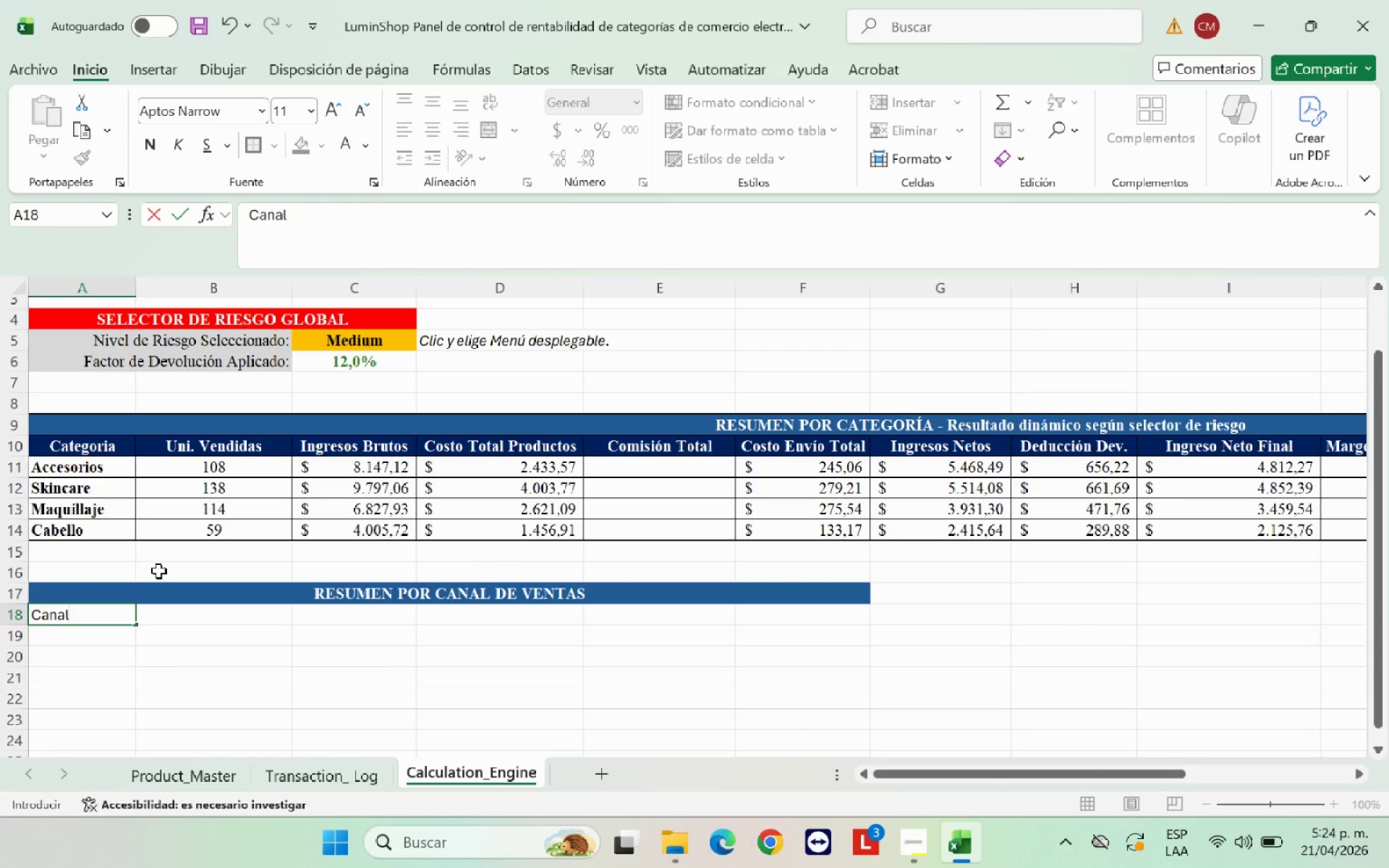 
key(ArrowRight)
 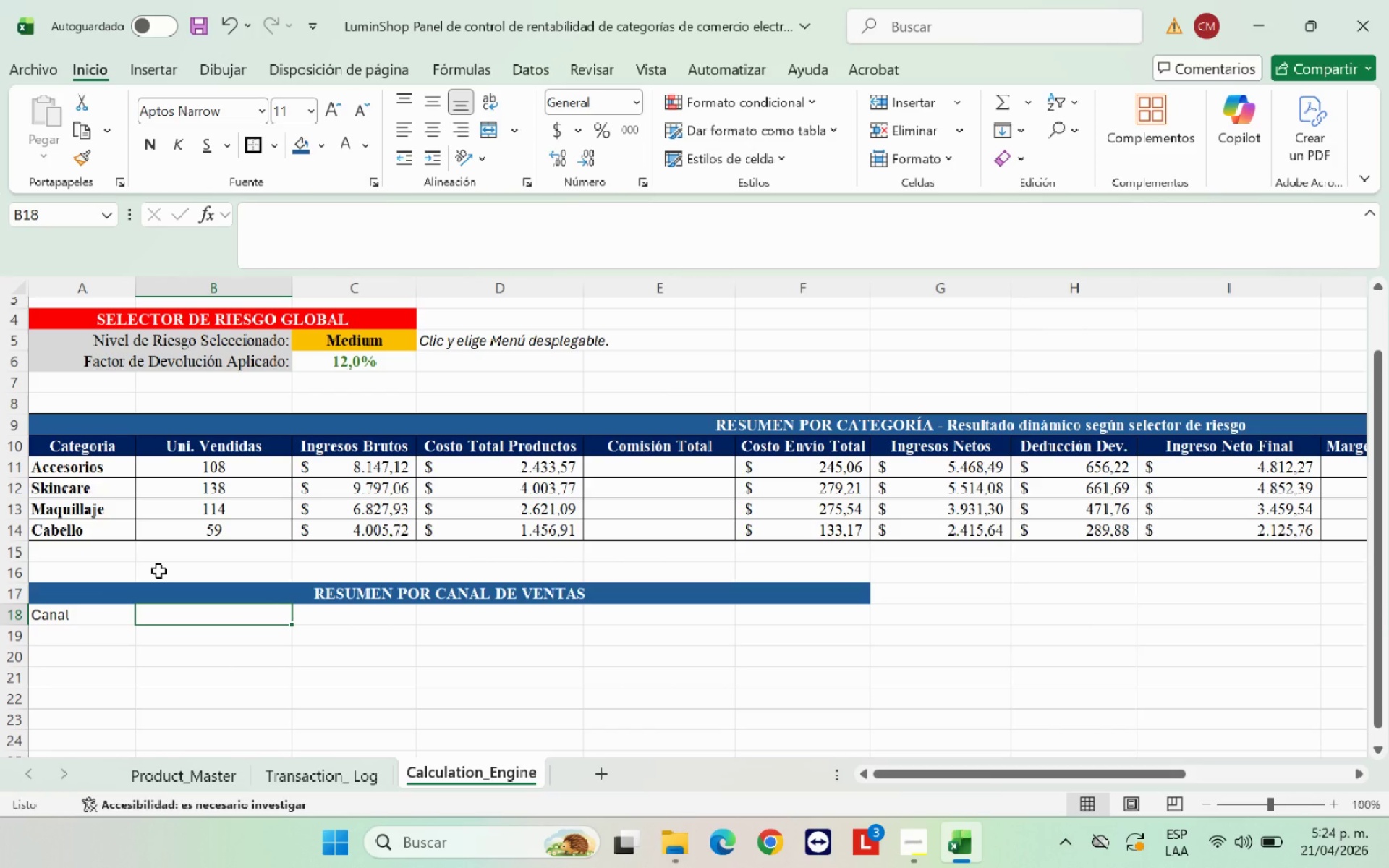 
type(Unidades Vnedid)
key(Backspace)
key(Backspace)
key(Backspace)
key(Backspace)
key(Backspace)
type(endidas)
 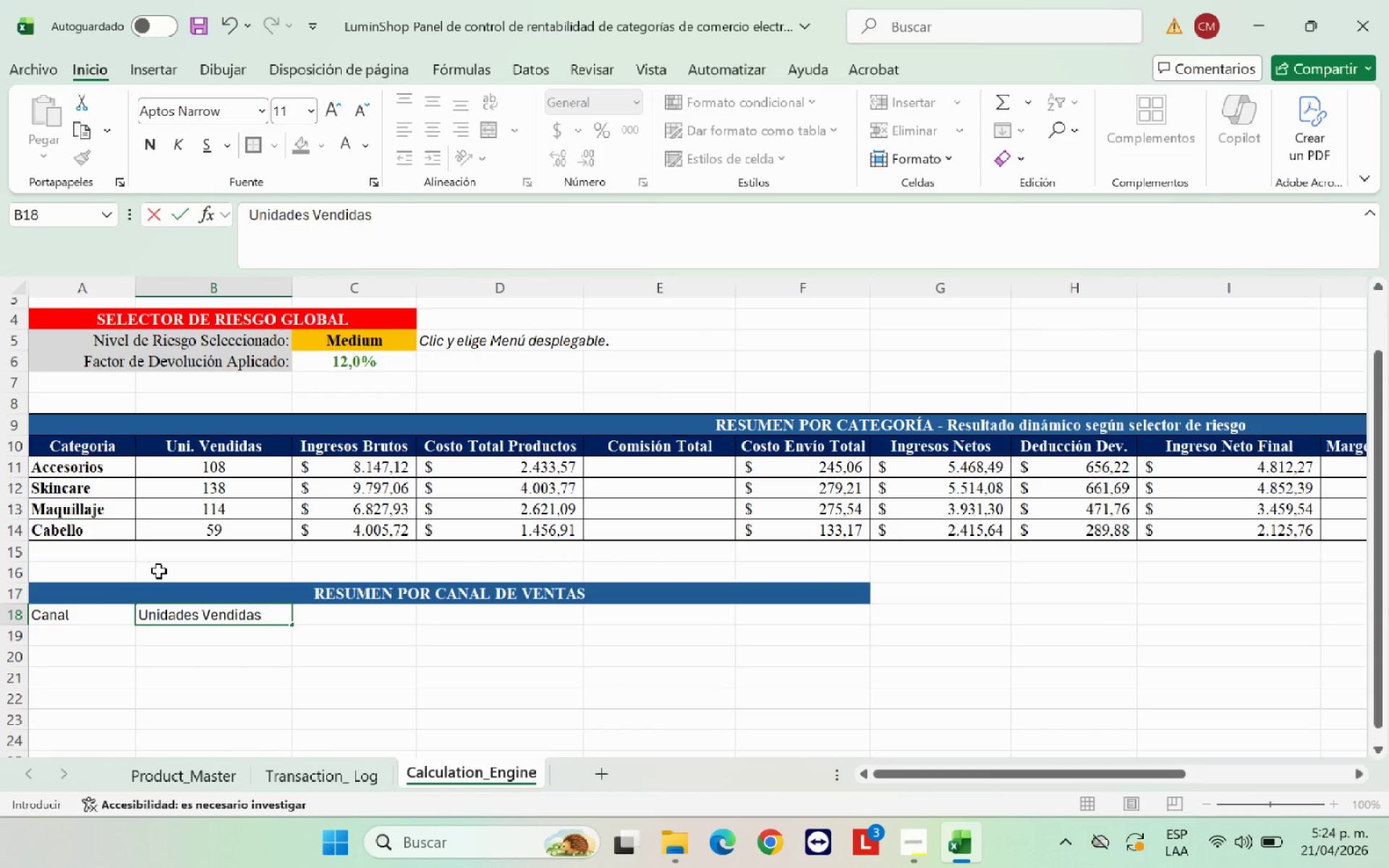 
key(ArrowRight)
 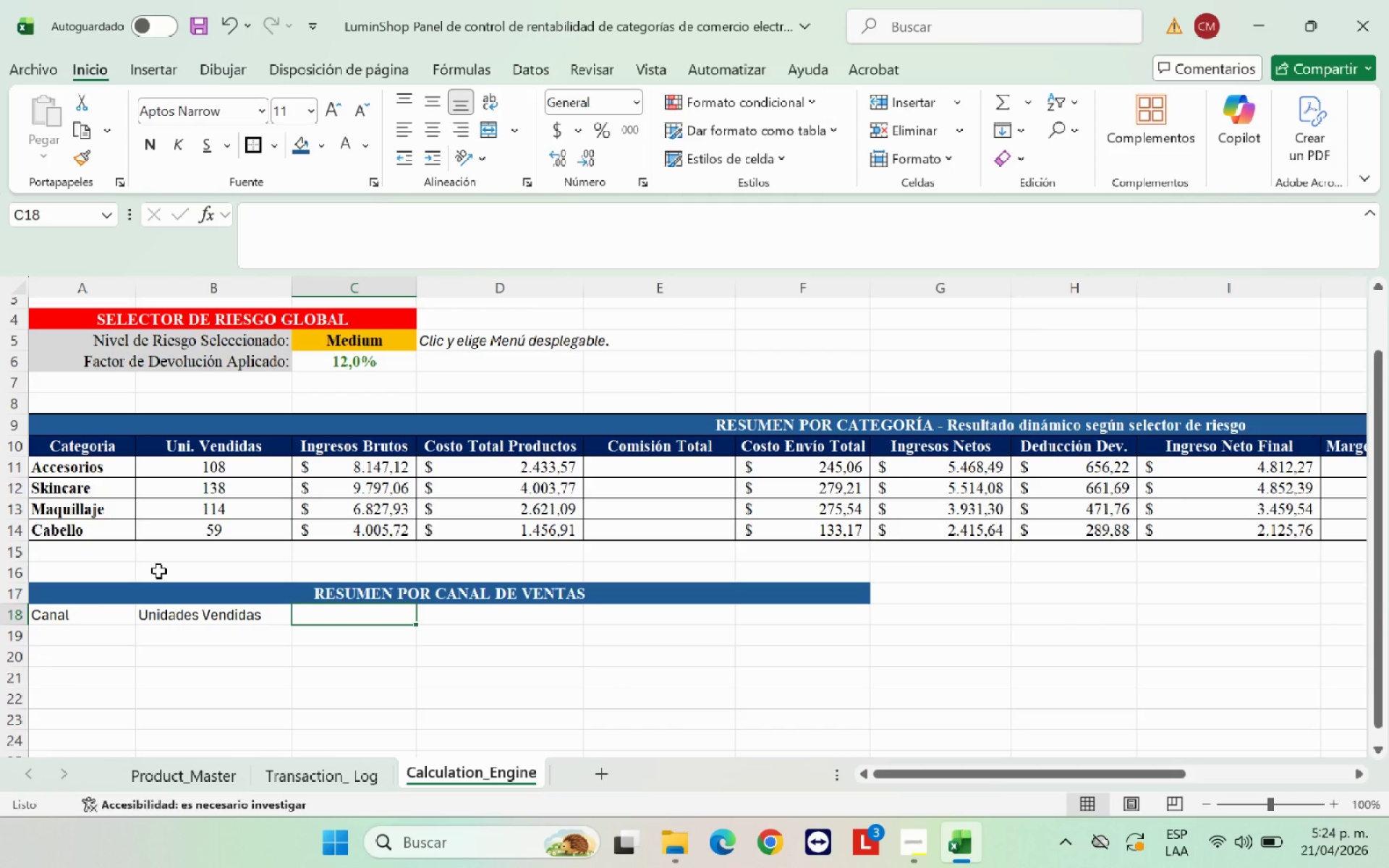 
type(Ingresos brutos)
 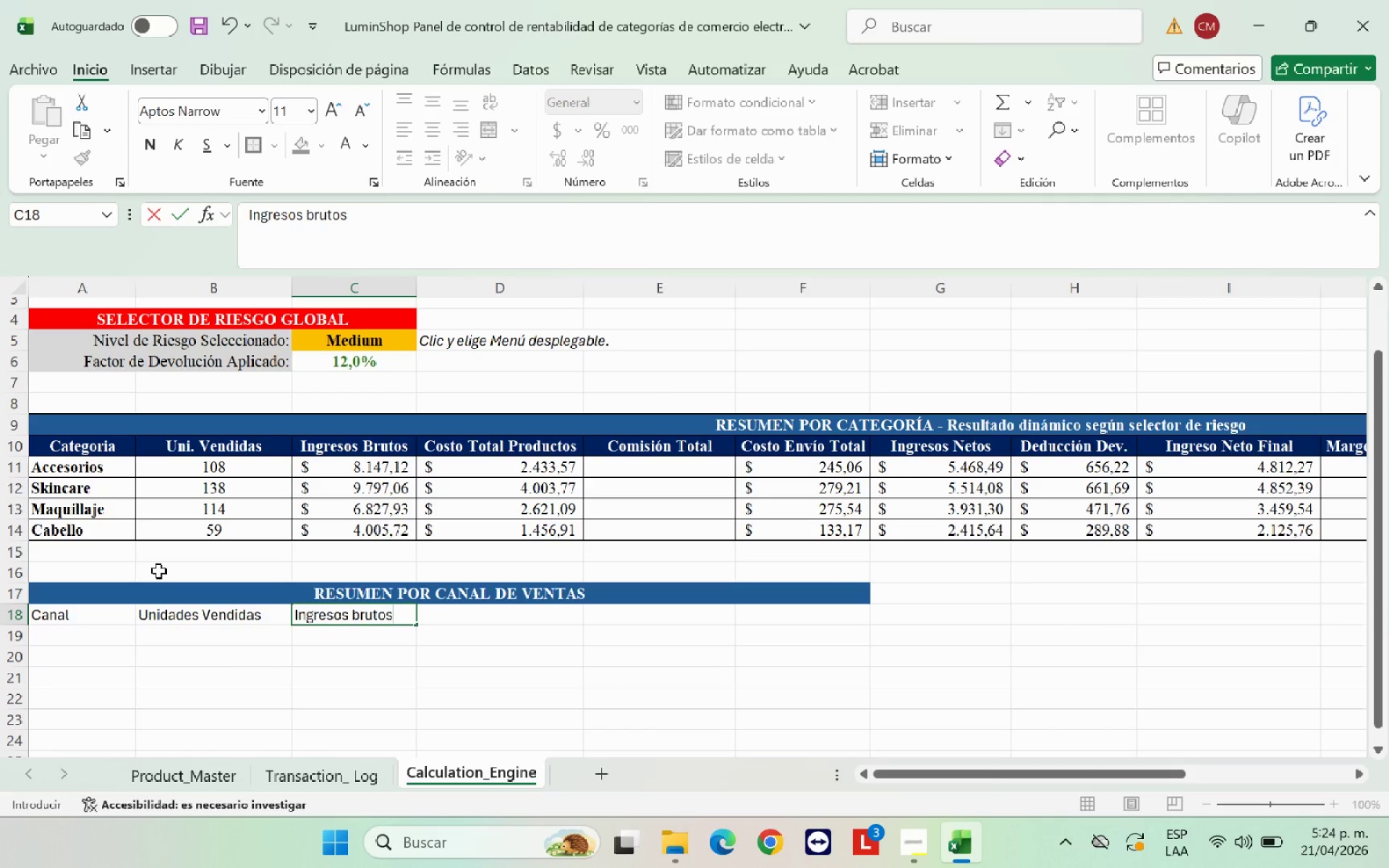 
key(ArrowRight)
 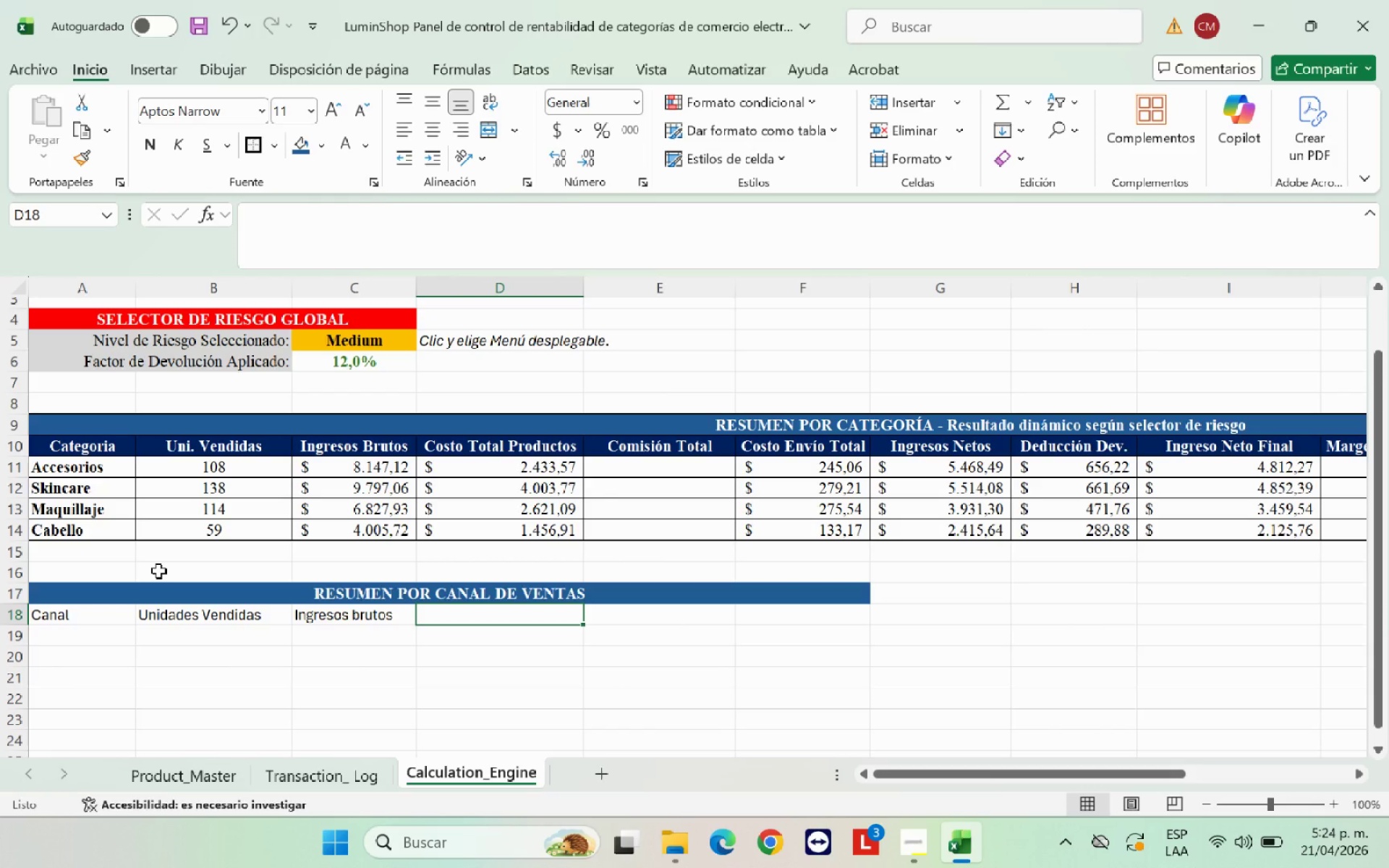 
type(# Transacciones)
 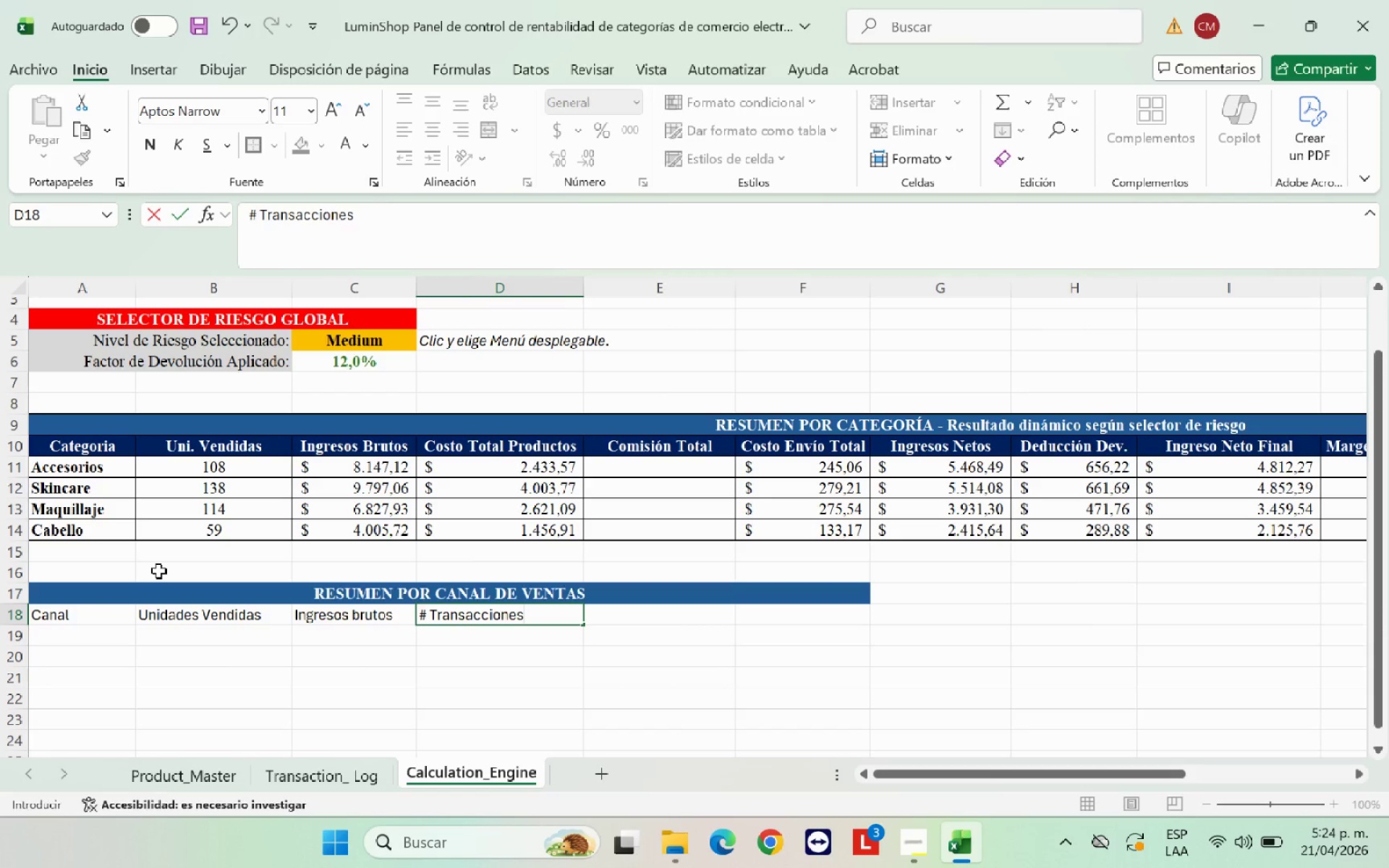 
key(ArrowRight)
 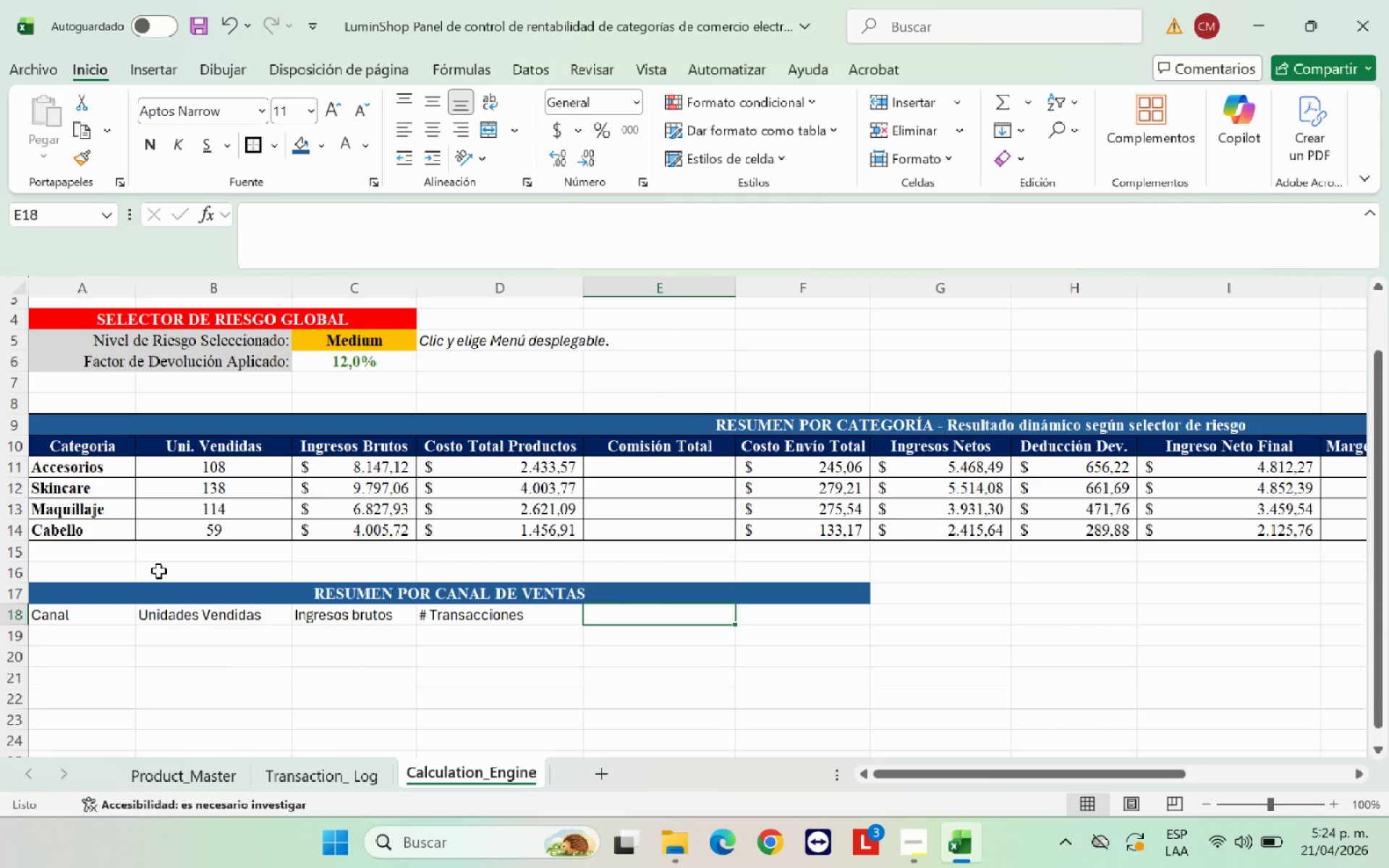 
type(% del Total Ingresos)
 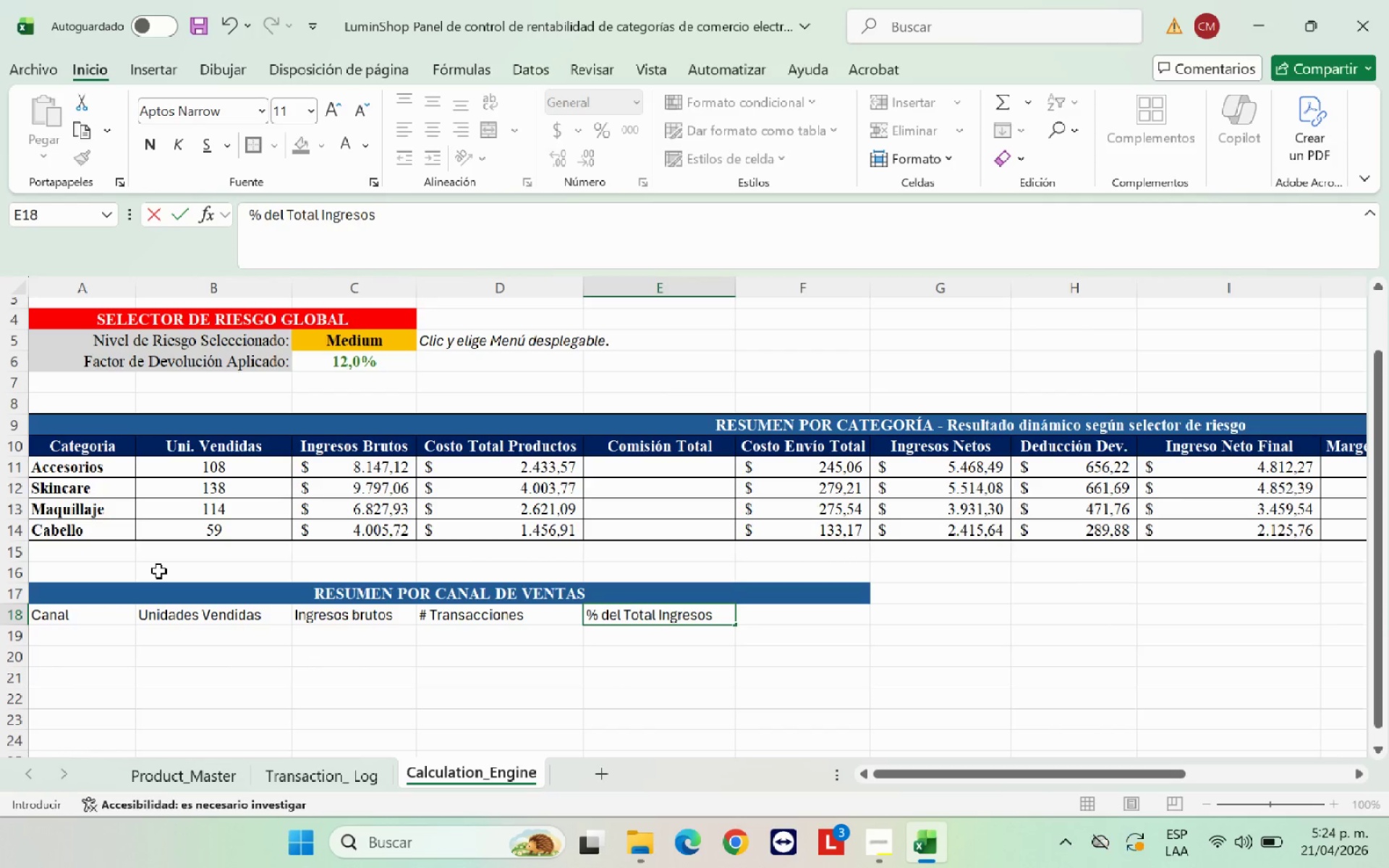 
key(ArrowRight)
 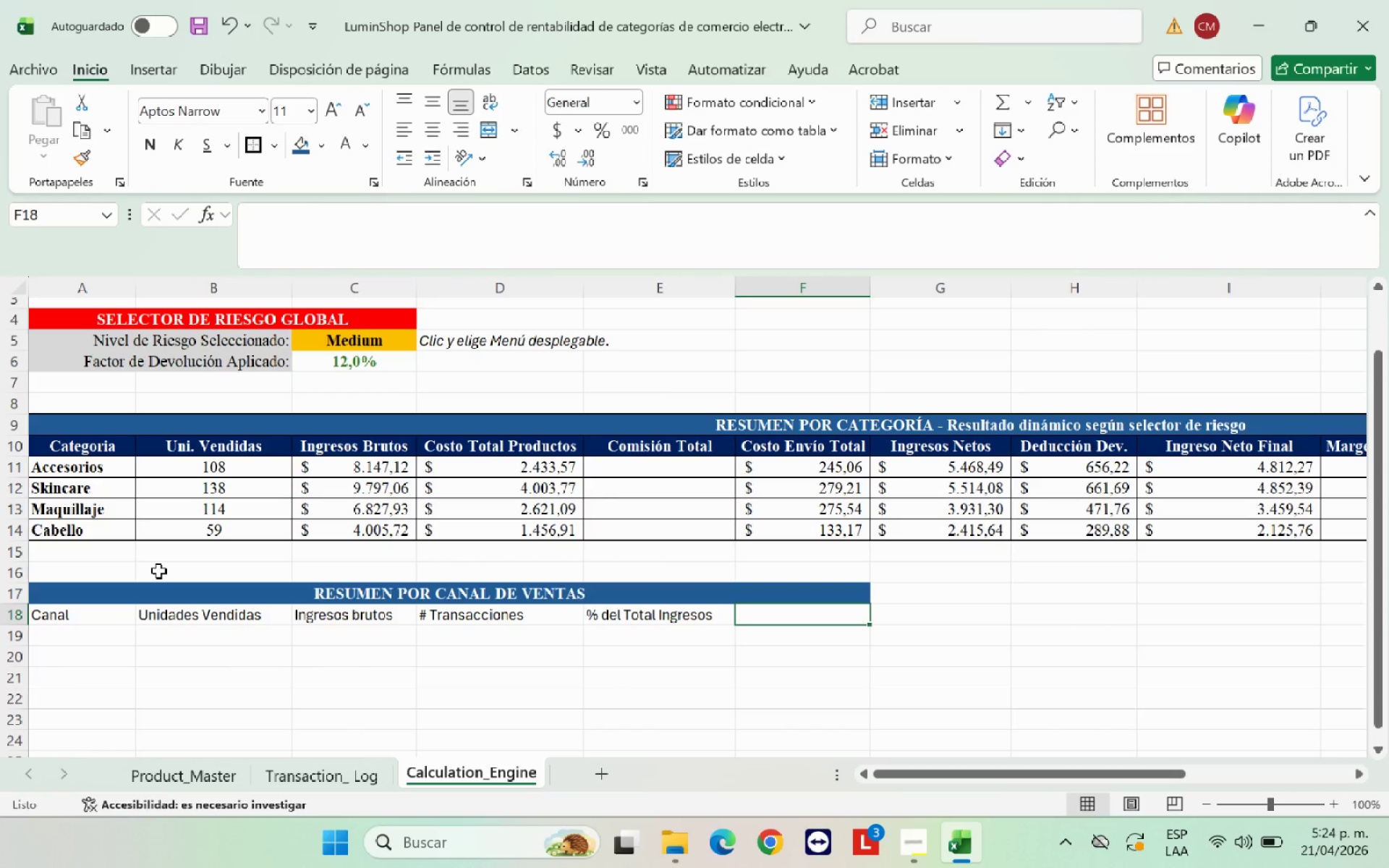 
type(Comicio)
key(Backspace)
key(Backspace)
key(Backspace)
type(sion Promedio)
 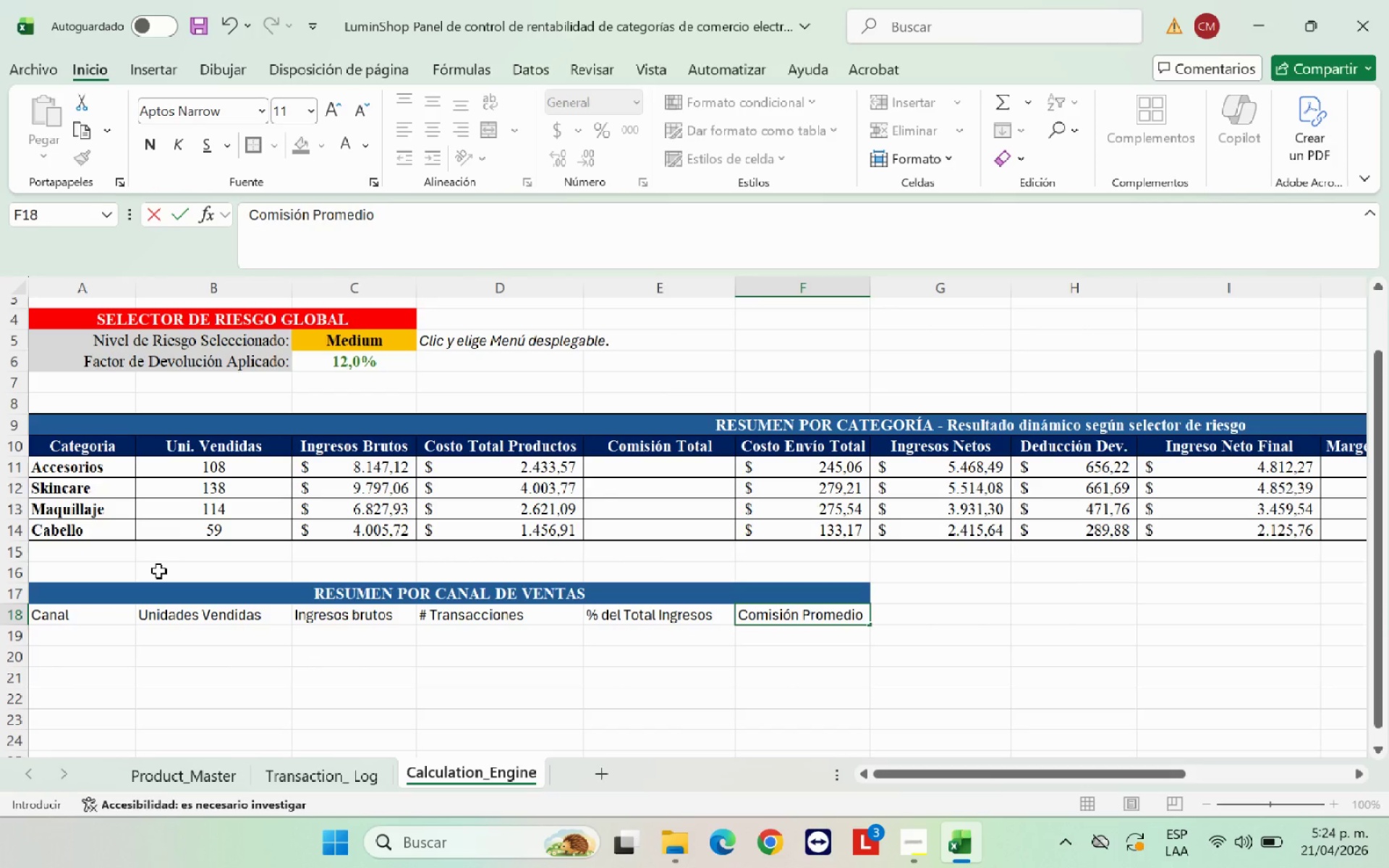 
hold_key(key=Semicolon, duration=0.31)
 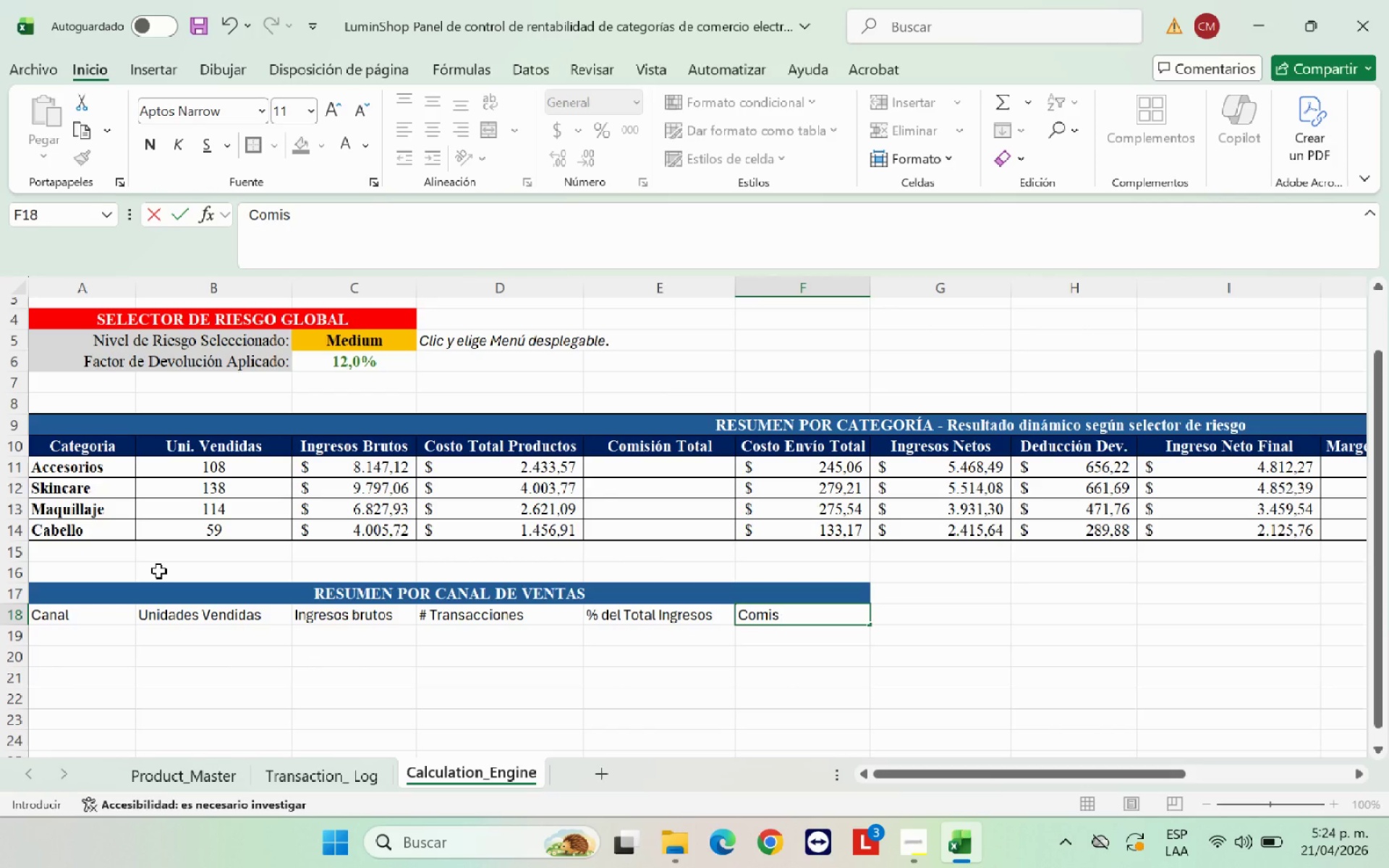 
hold_key(key=Semicolon, duration=0.31)
 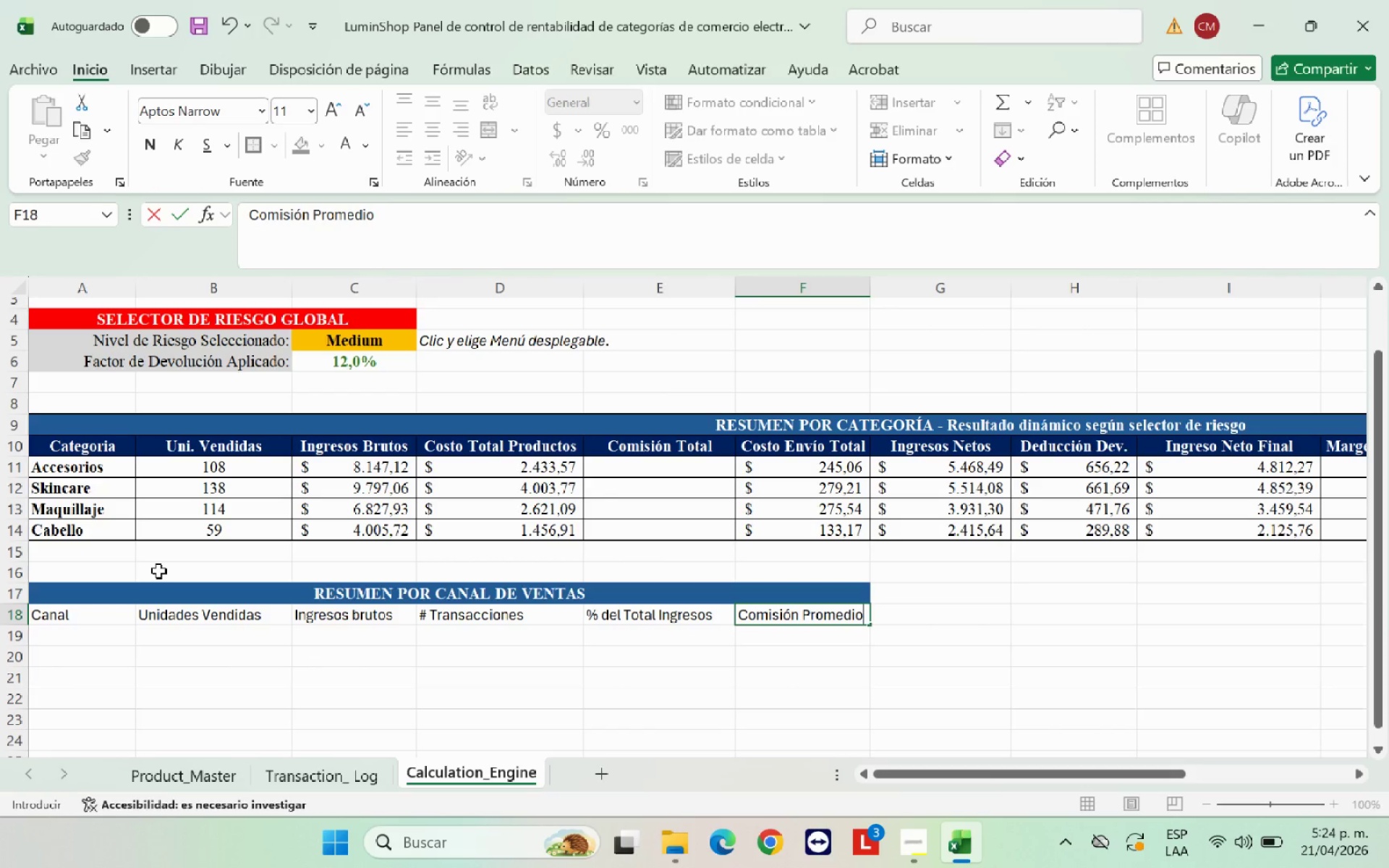 
left_click([758, 657])
 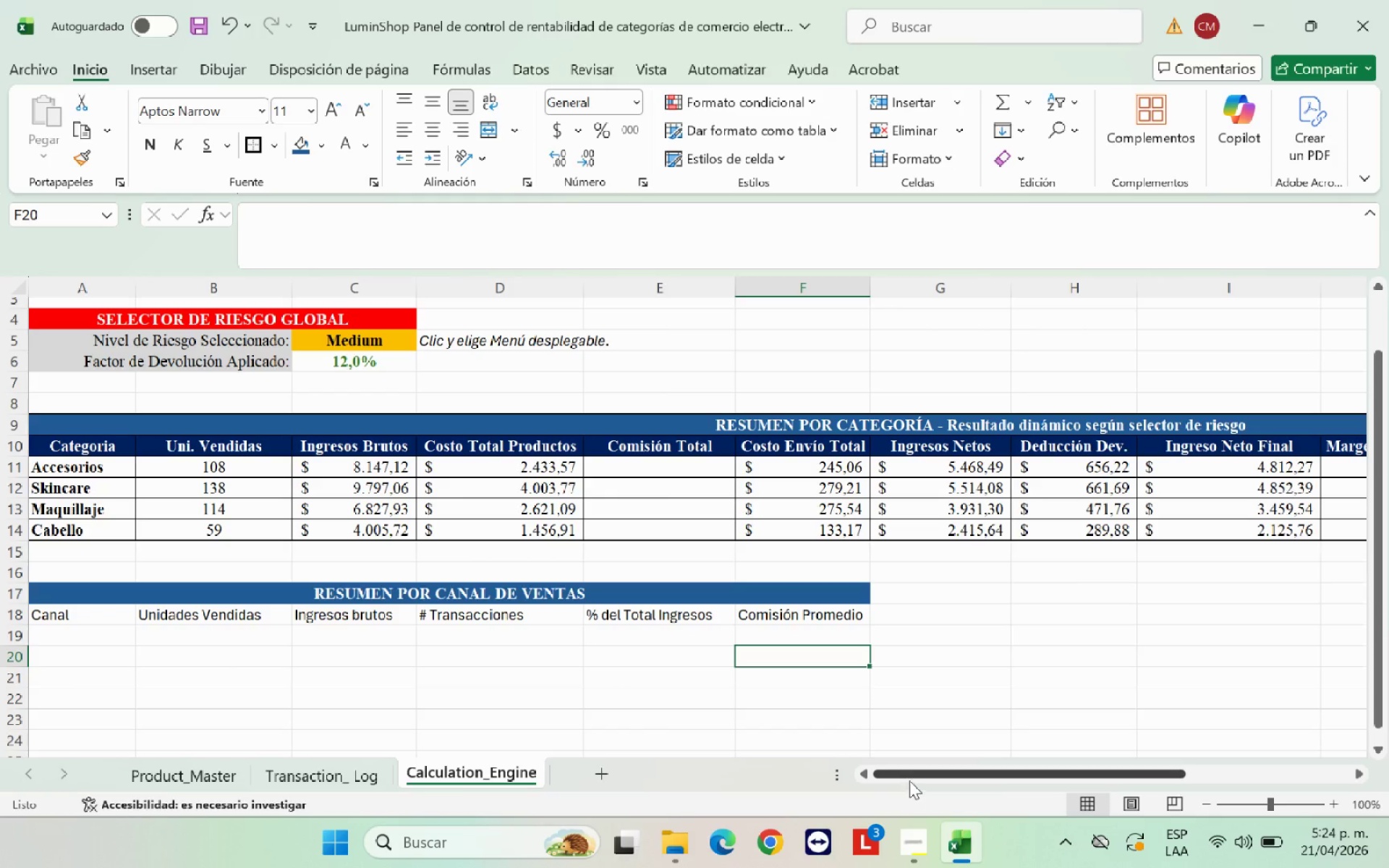 
left_click_drag(start_coordinate=[912, 774], to_coordinate=[850, 778])
 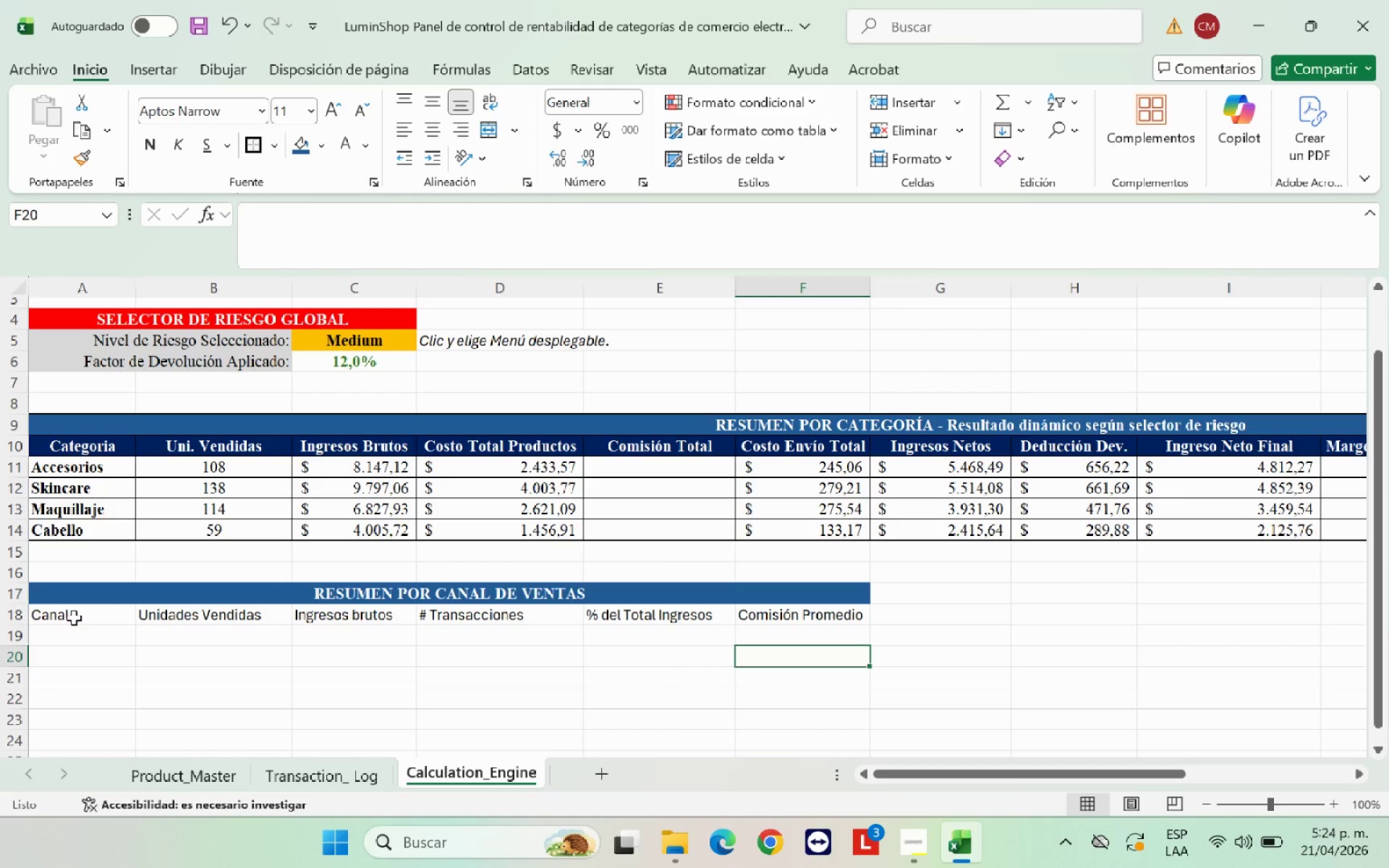 
left_click_drag(start_coordinate=[75, 618], to_coordinate=[776, 619])
 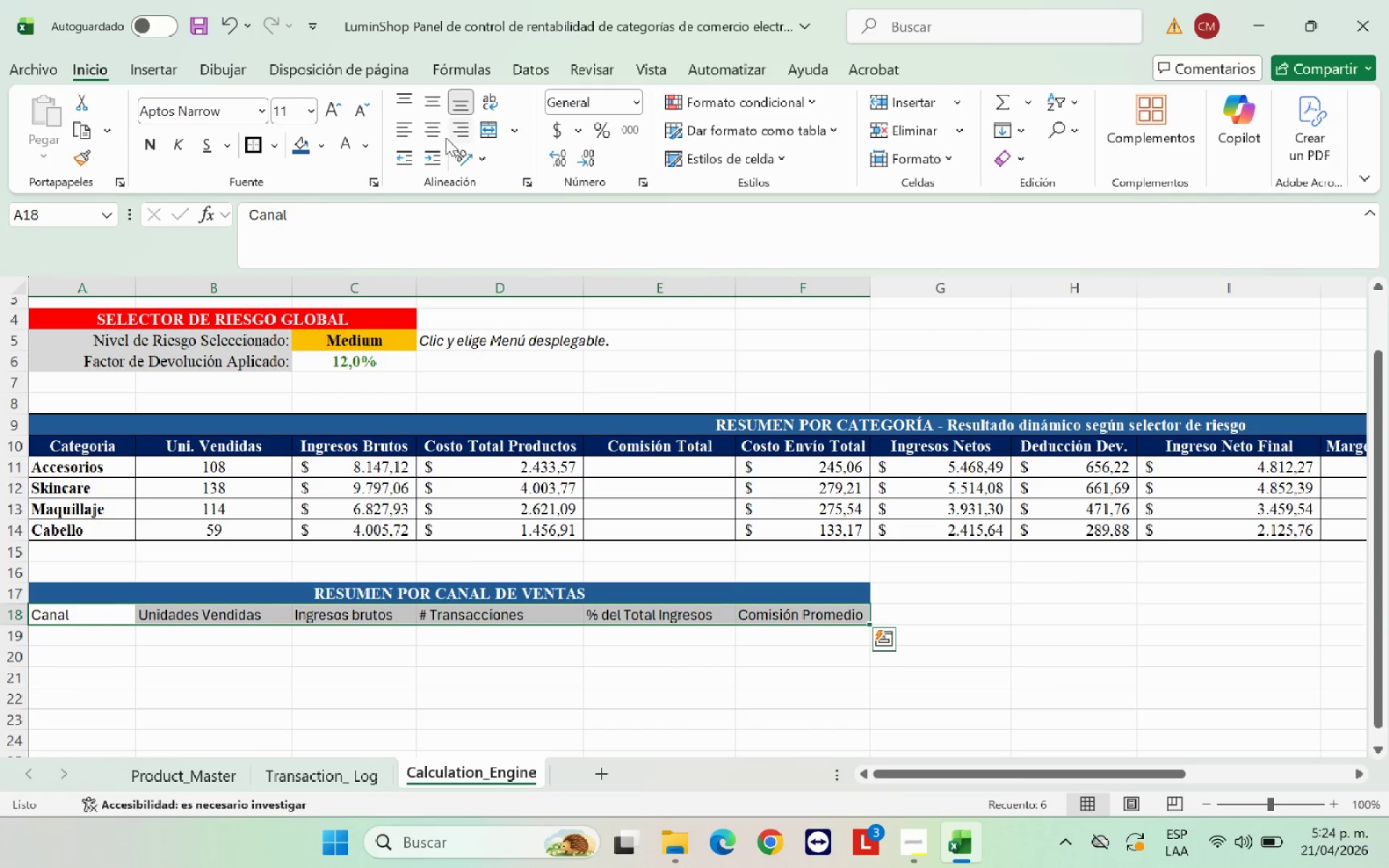 
left_click([435, 132])
 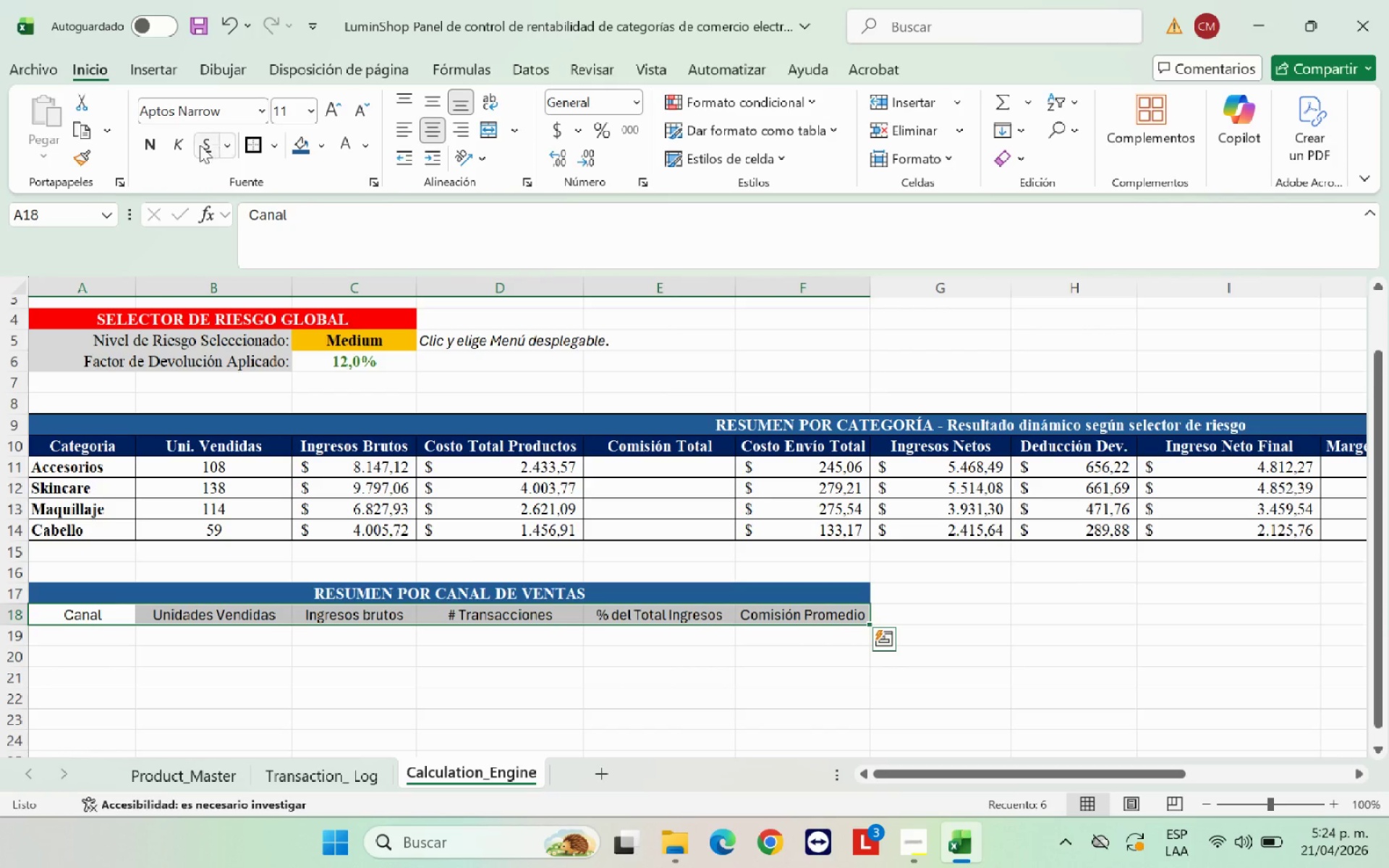 
left_click([145, 145])
 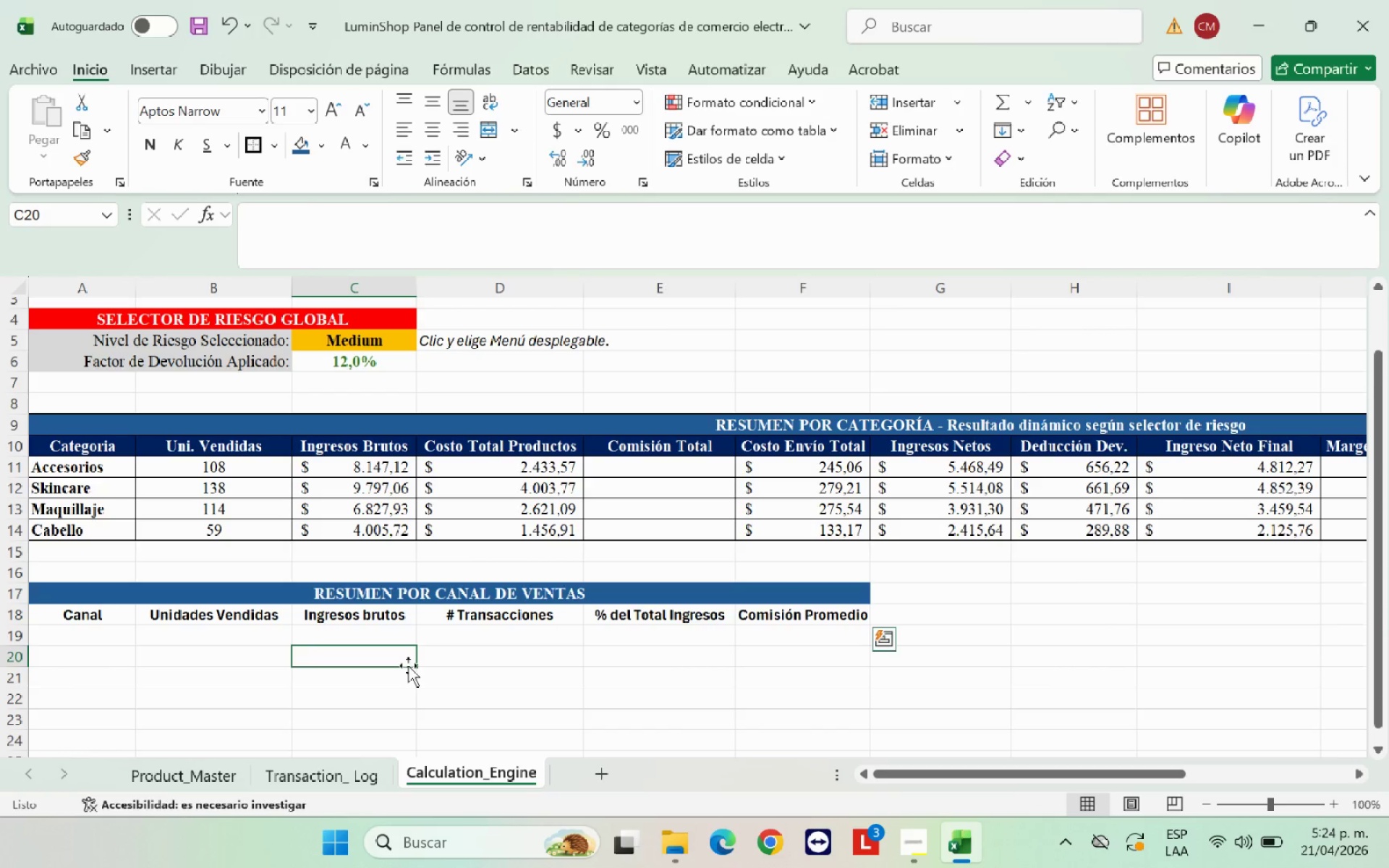 
scroll: coordinate [408, 665], scroll_direction: down, amount: 2.0
 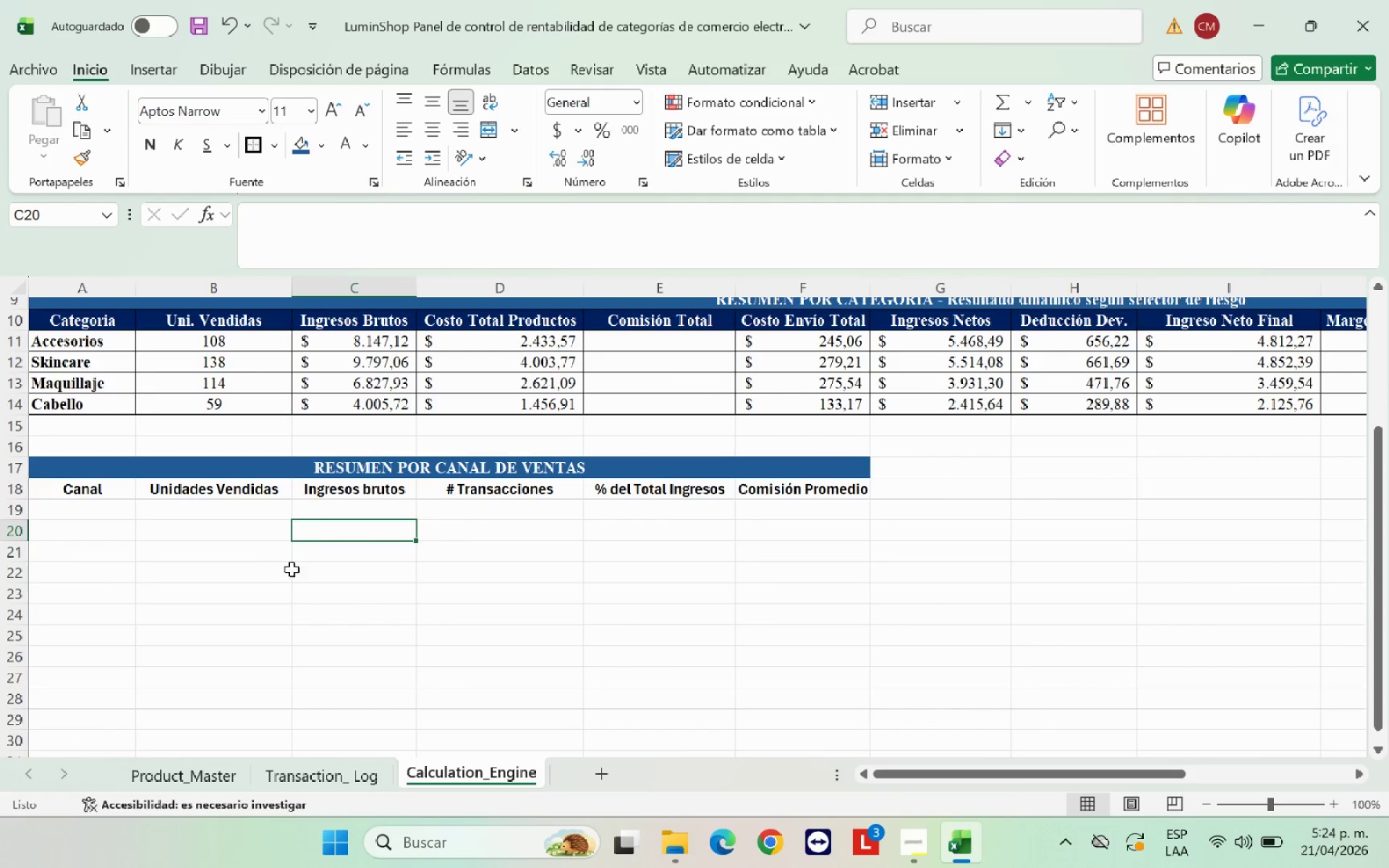 
left_click([76, 517])
 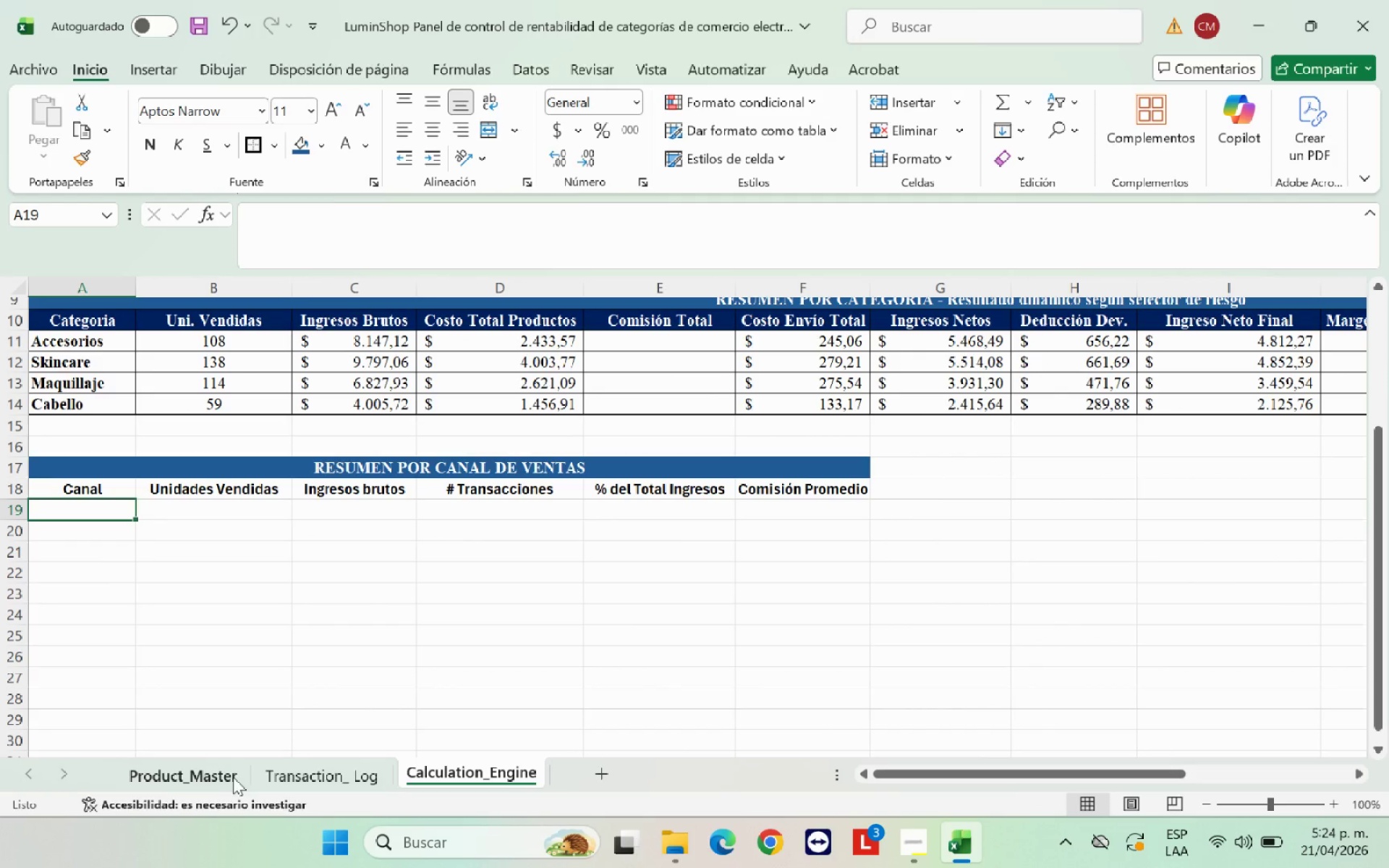 
left_click([219, 786])
 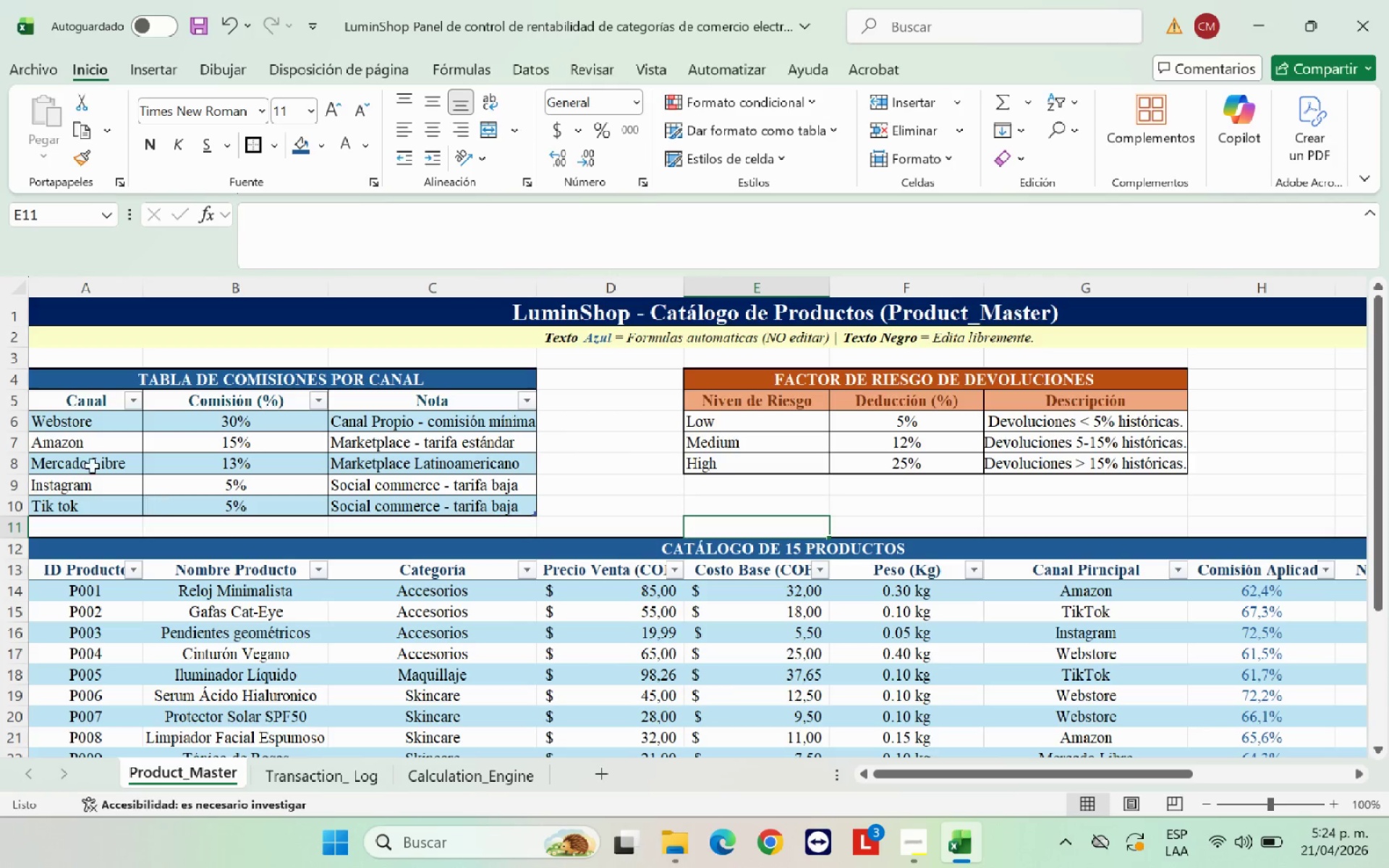 
left_click_drag(start_coordinate=[69, 423], to_coordinate=[98, 509])
 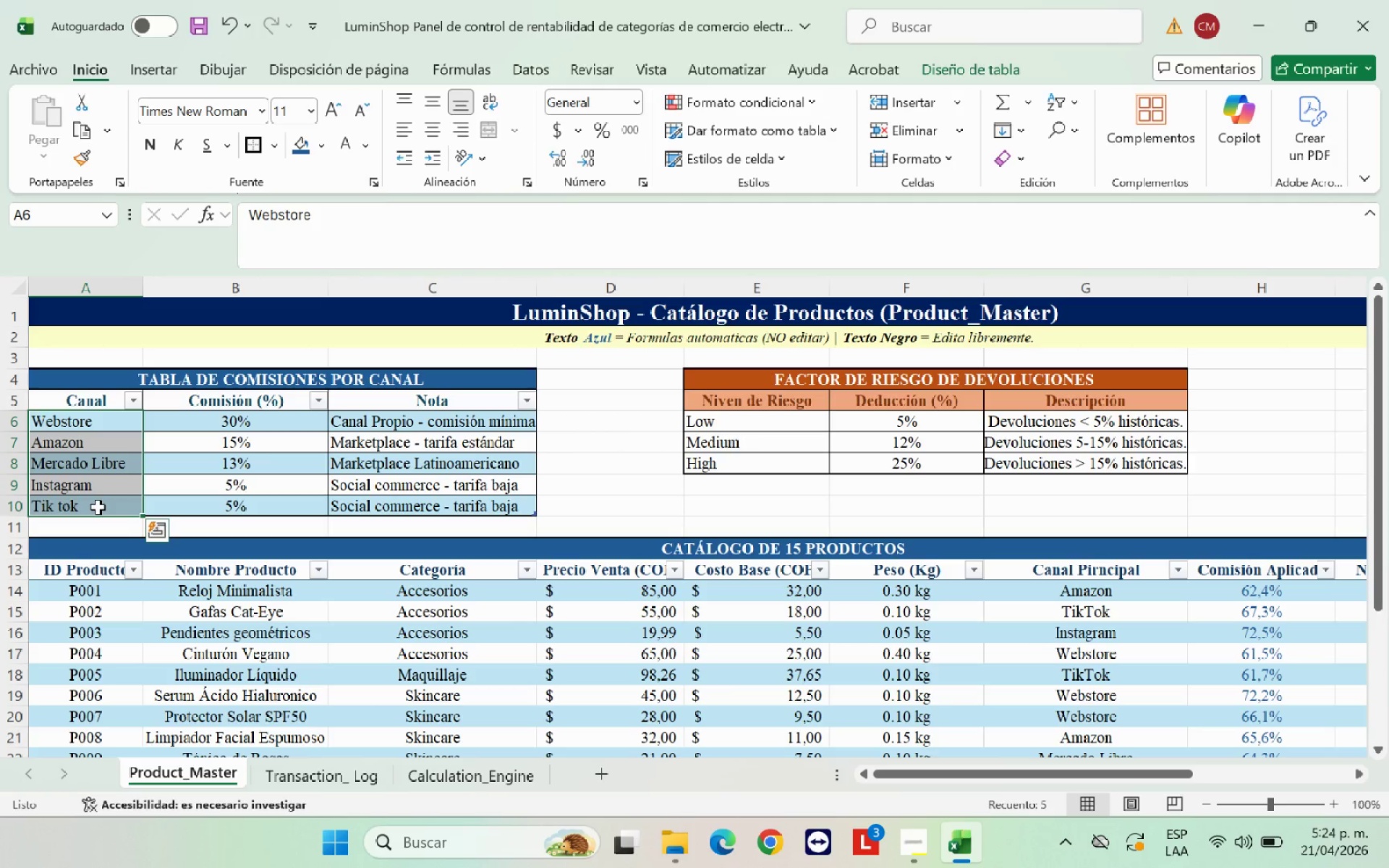 
key(Control+C)
 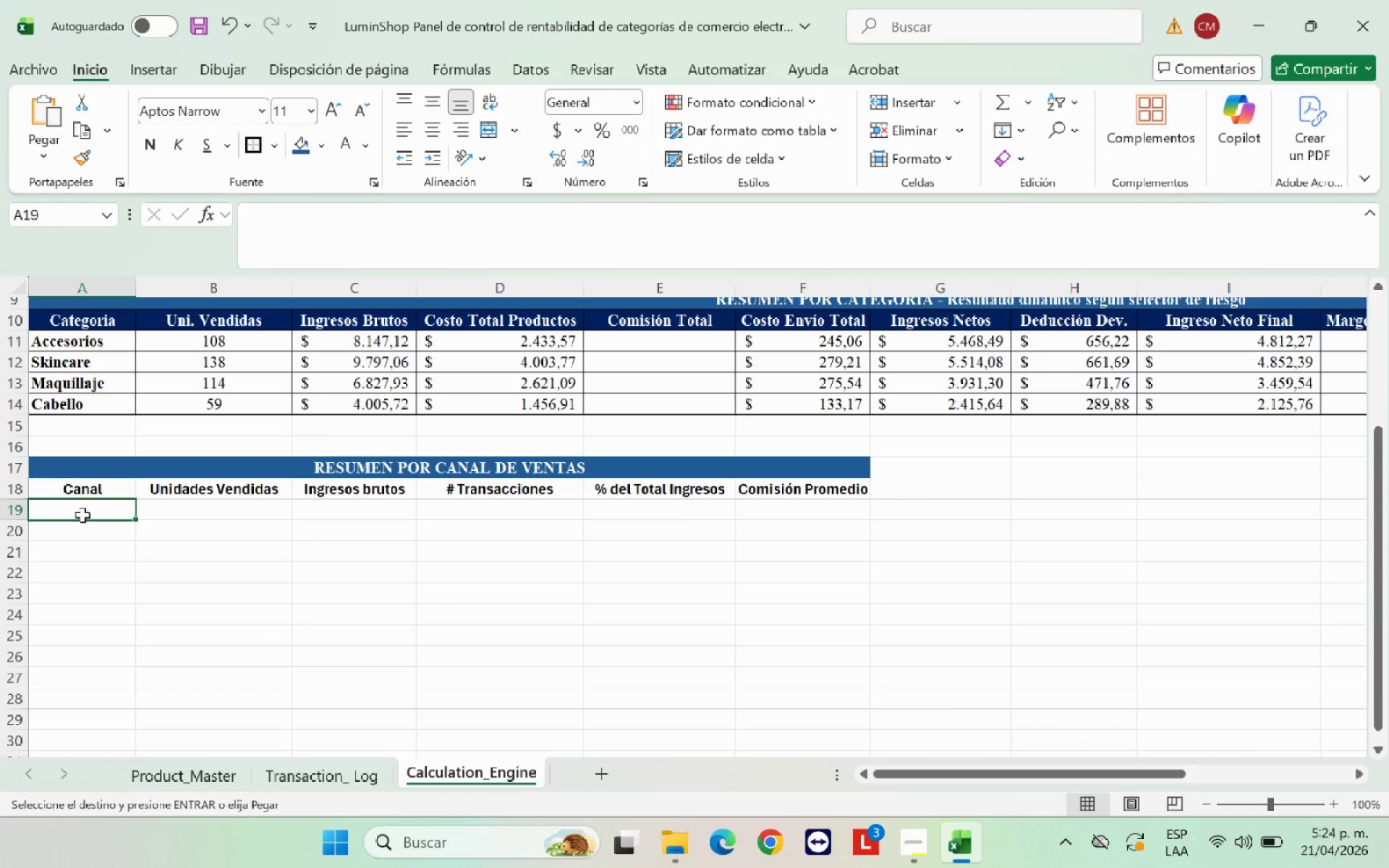 
key(Control+V)
 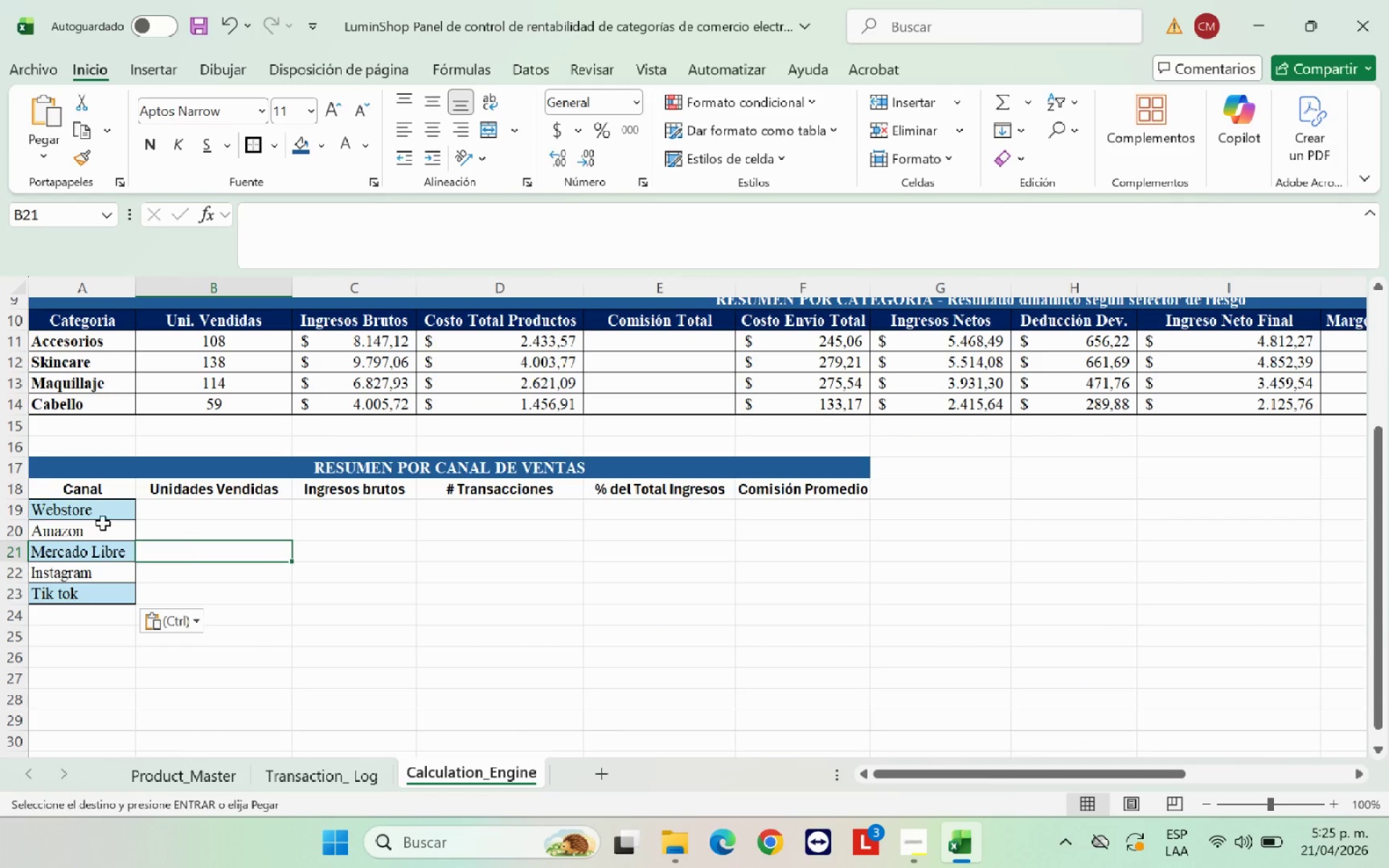 
left_click_drag(start_coordinate=[108, 514], to_coordinate=[106, 599])
 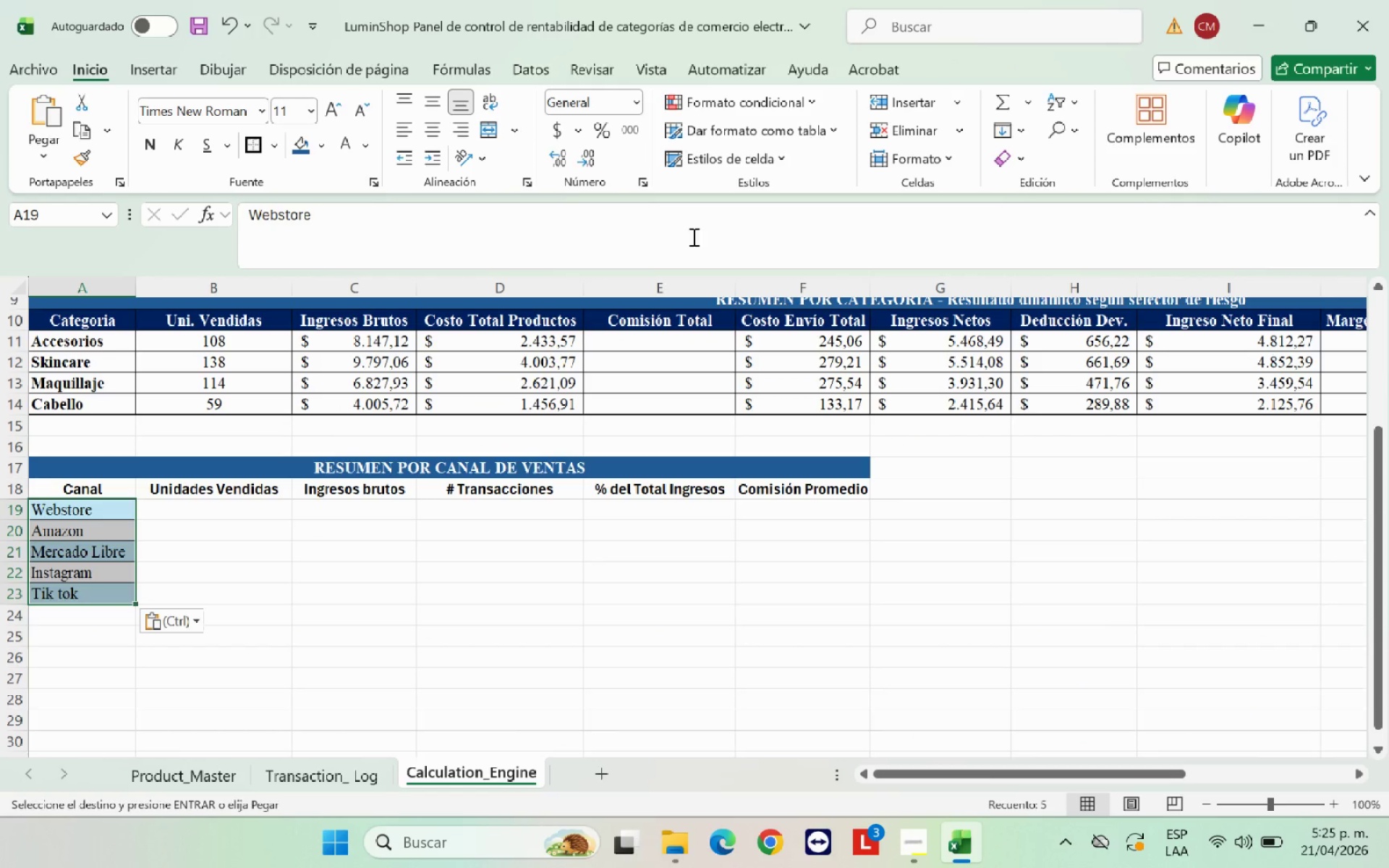 
left_click([807, 103])
 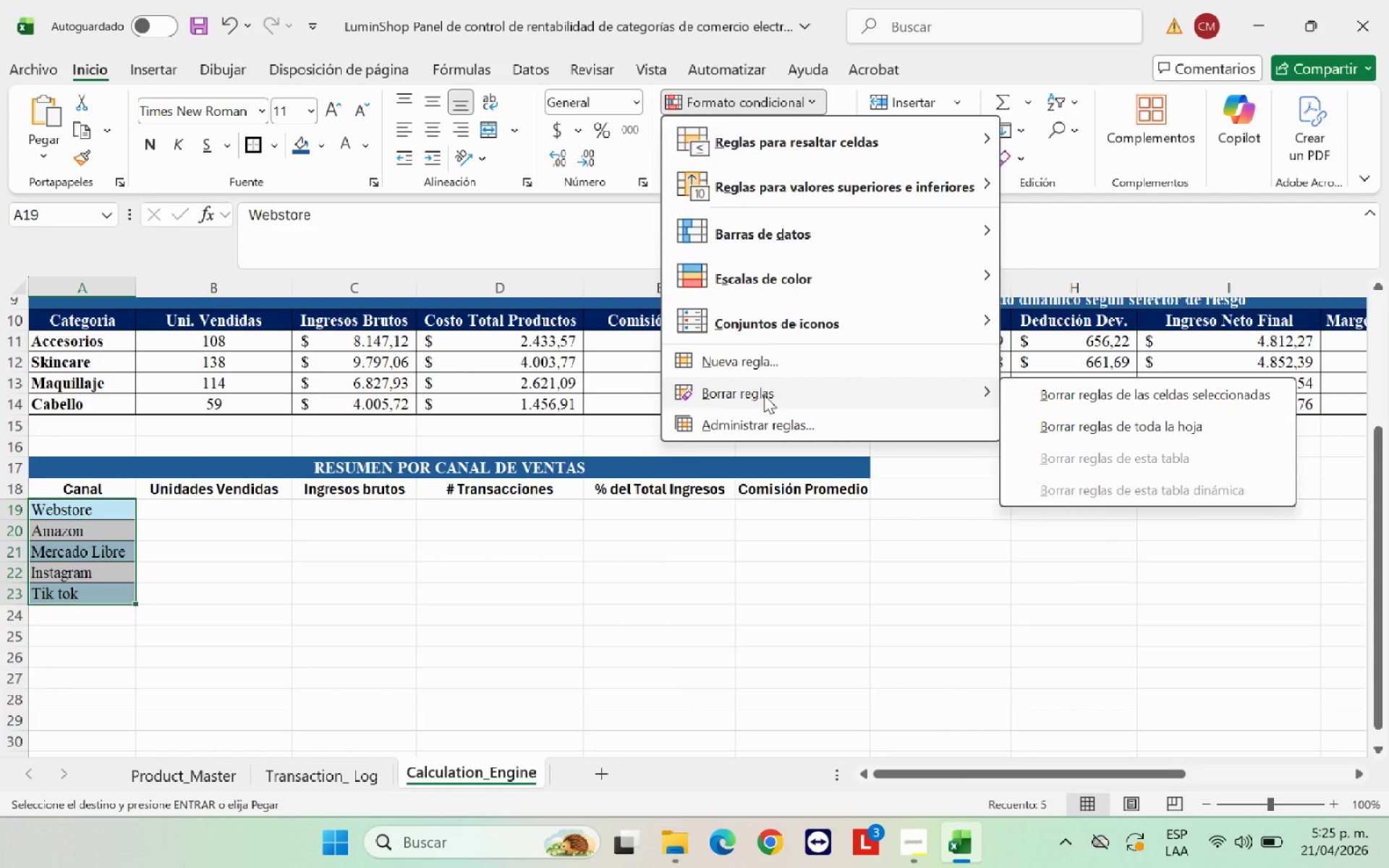 
mouse_move([982, 408])
 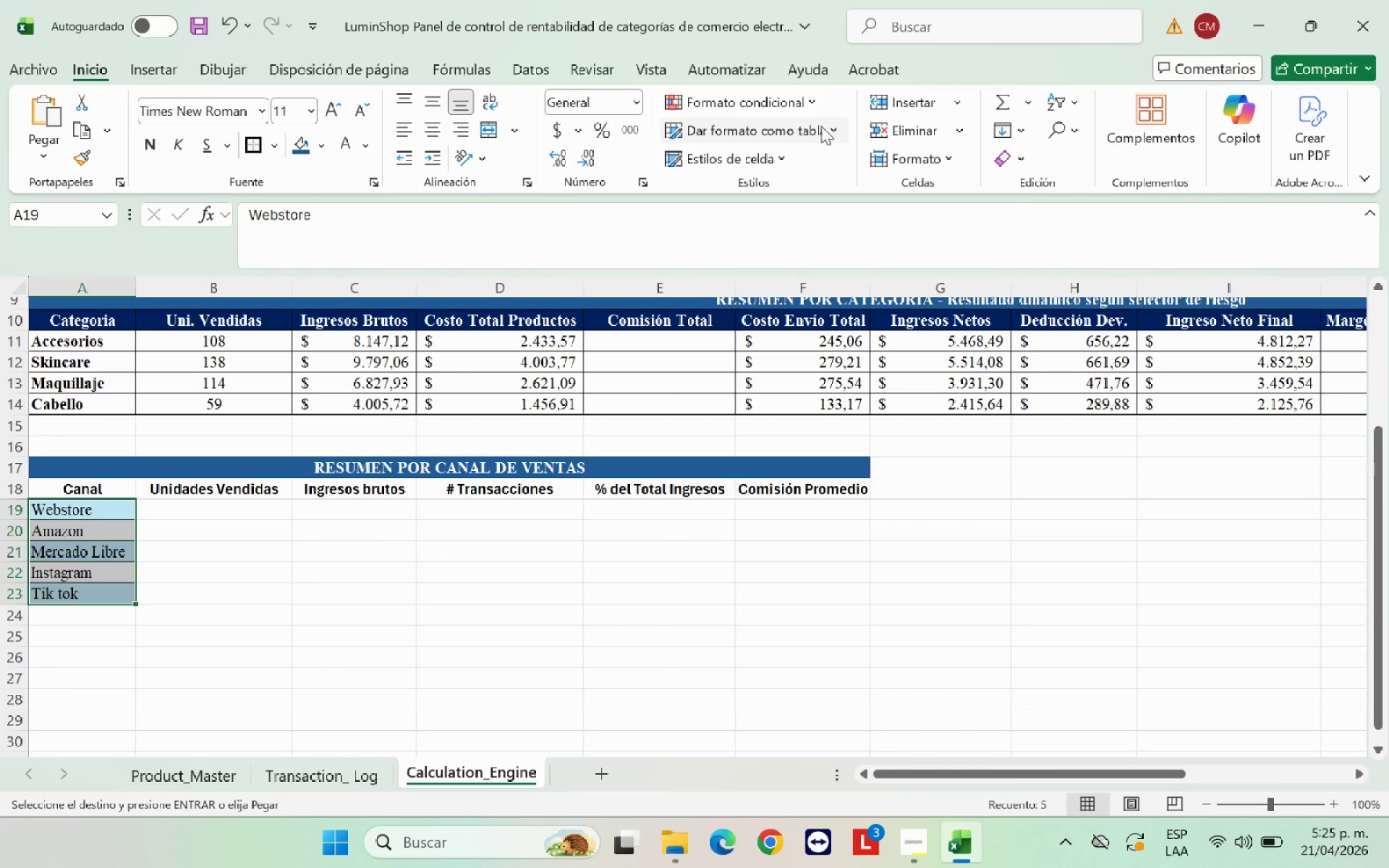 
left_click([824, 128])
 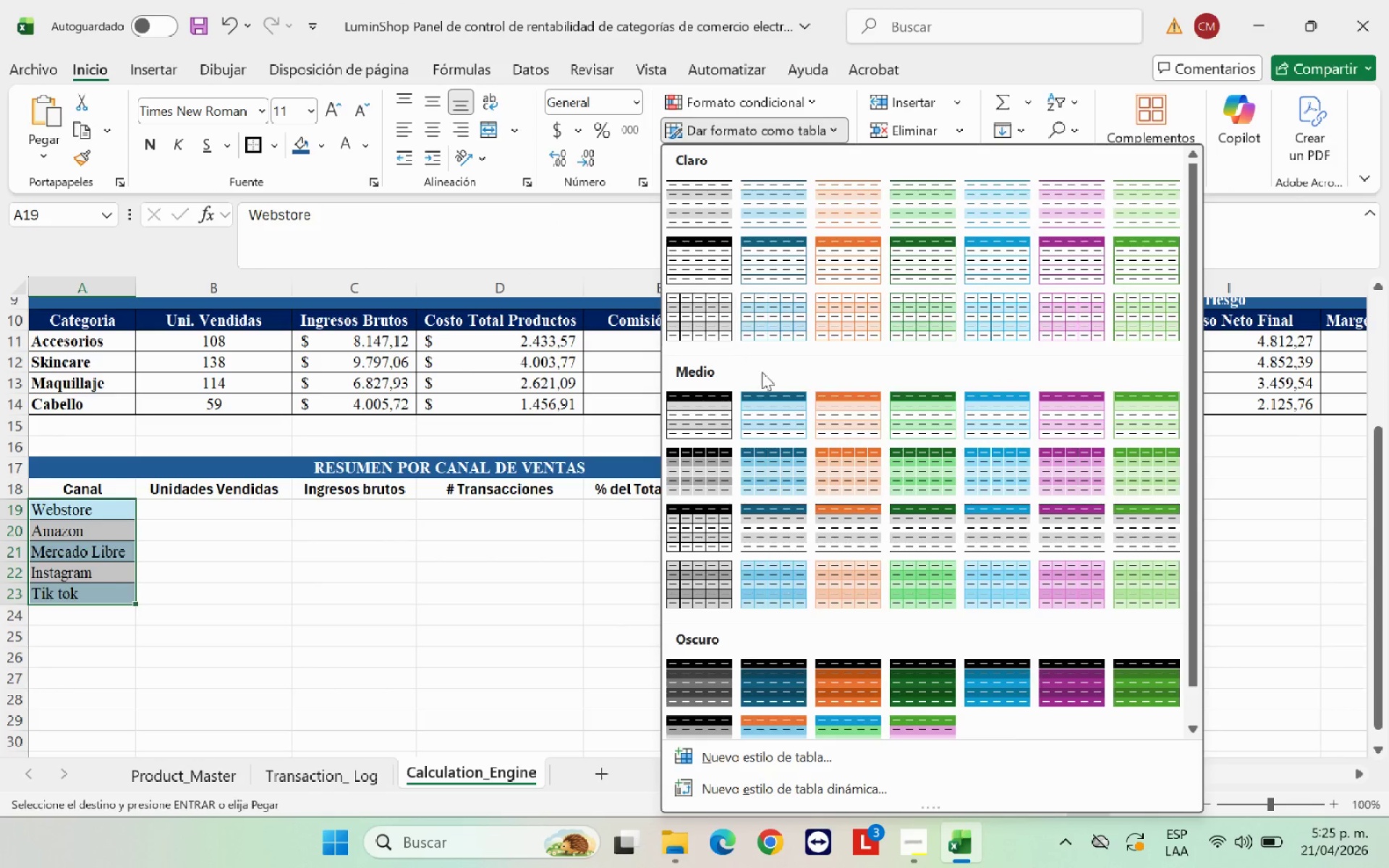 
left_click([559, 576])
 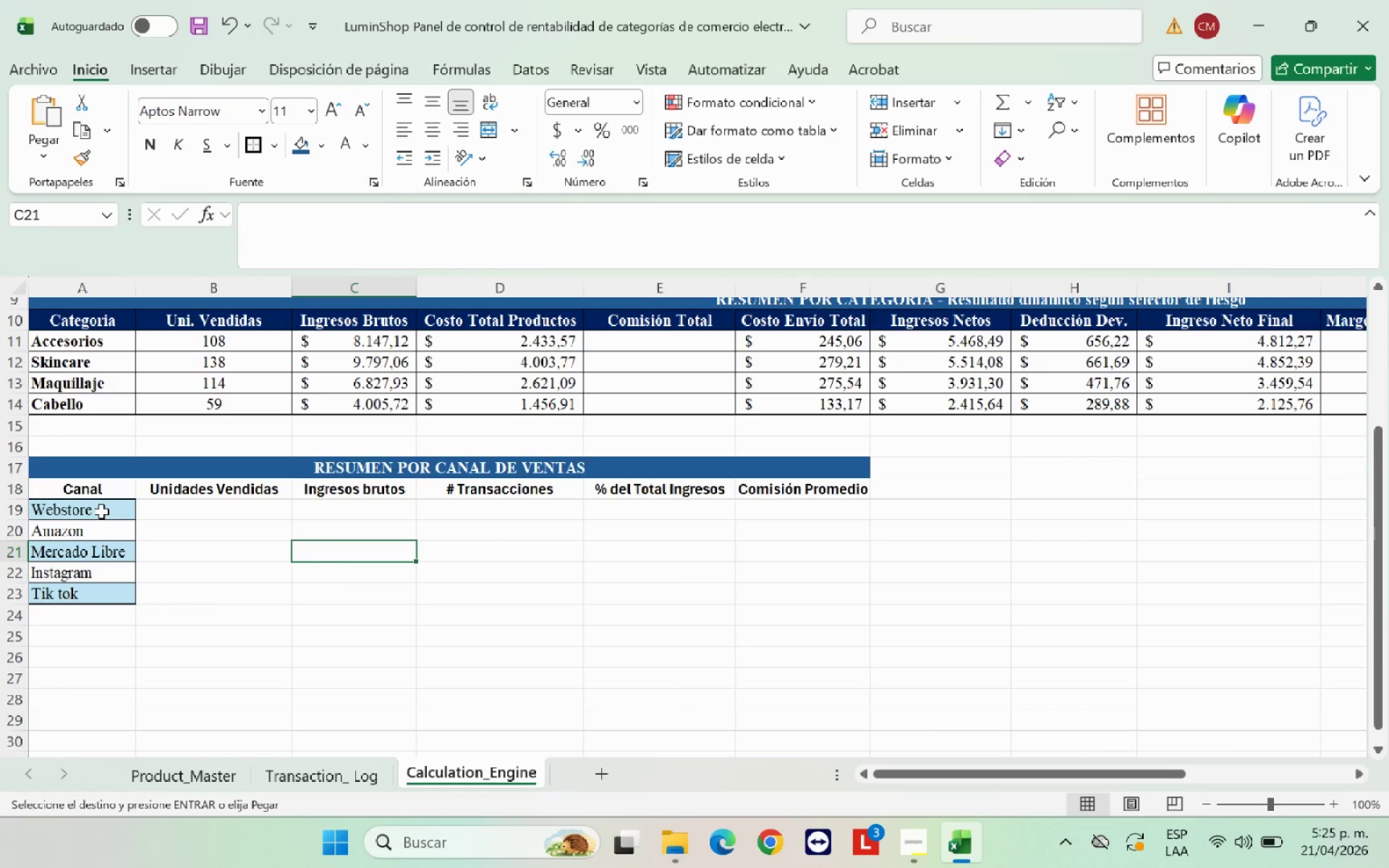 
left_click([109, 522])
 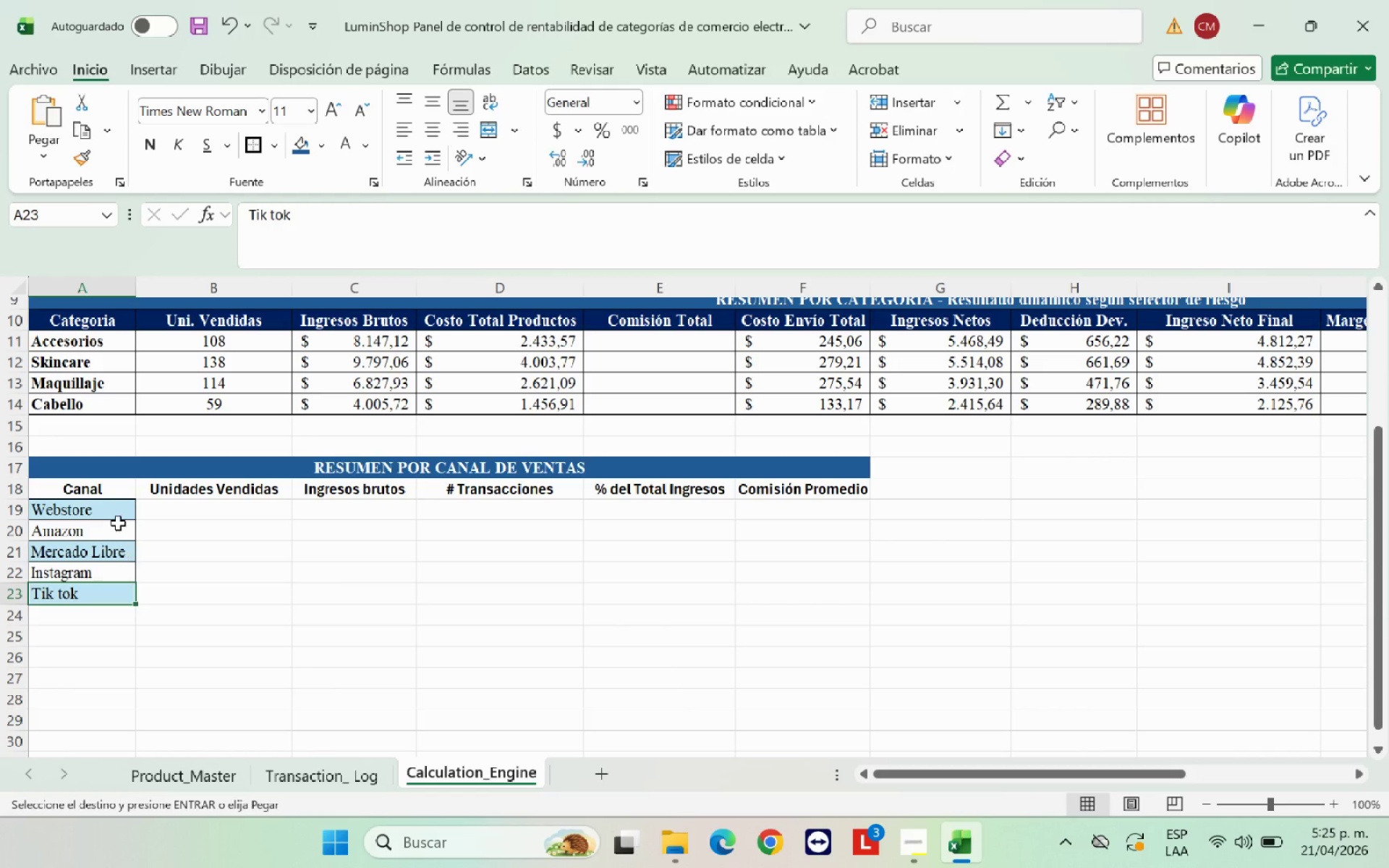 
left_click_drag(start_coordinate=[117, 519], to_coordinate=[114, 607])
 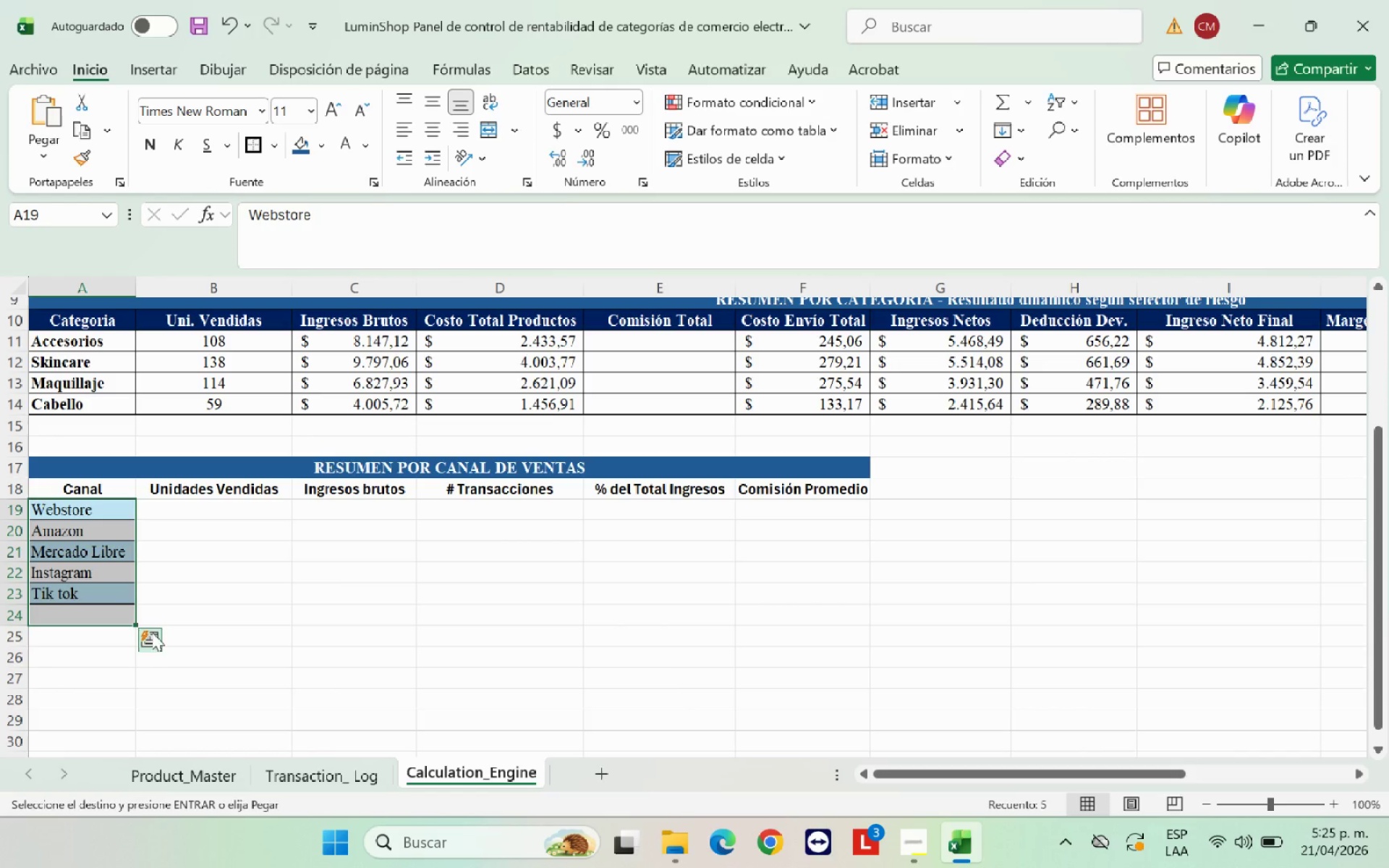 
left_click([156, 642])
 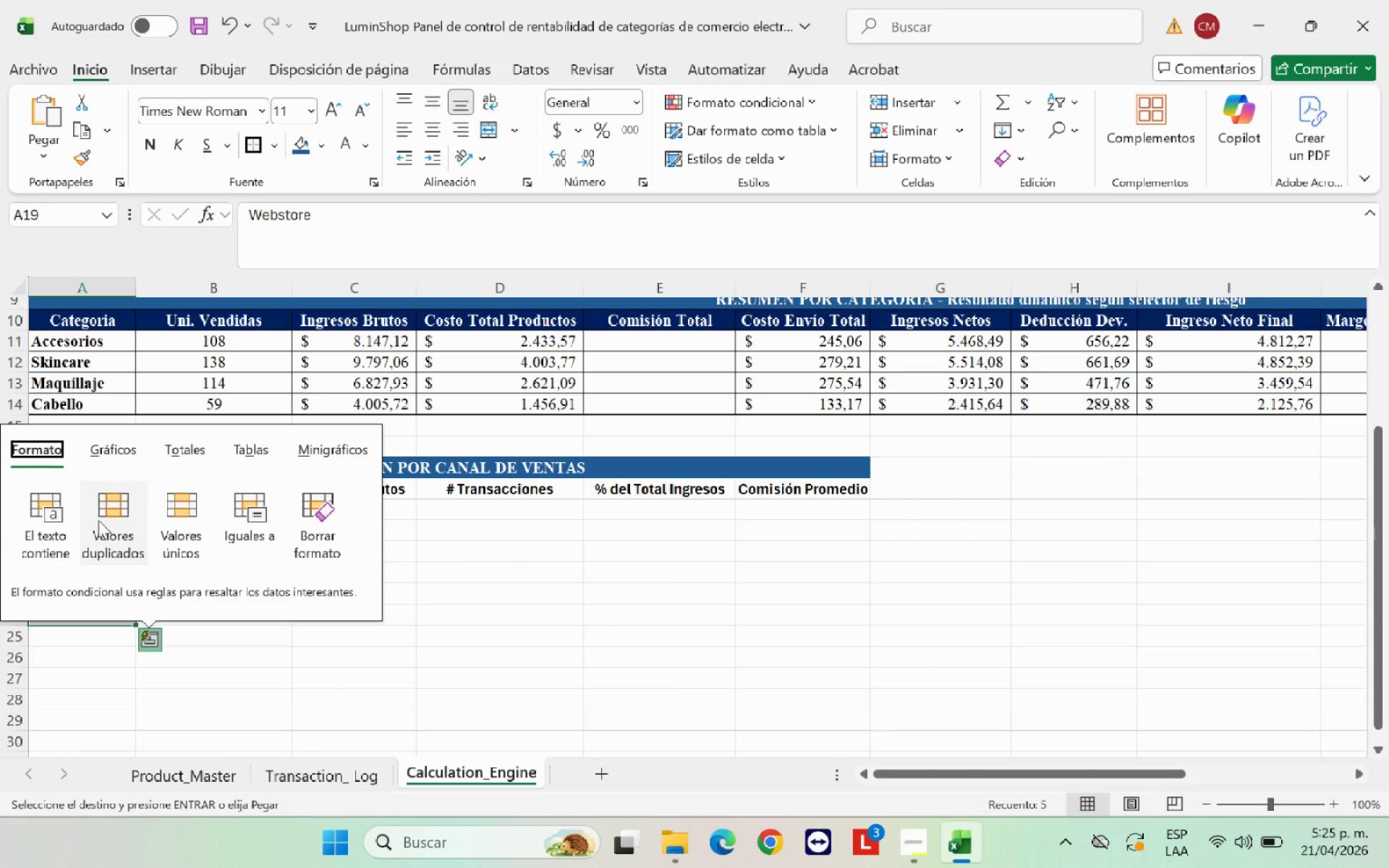 
left_click([303, 508])
 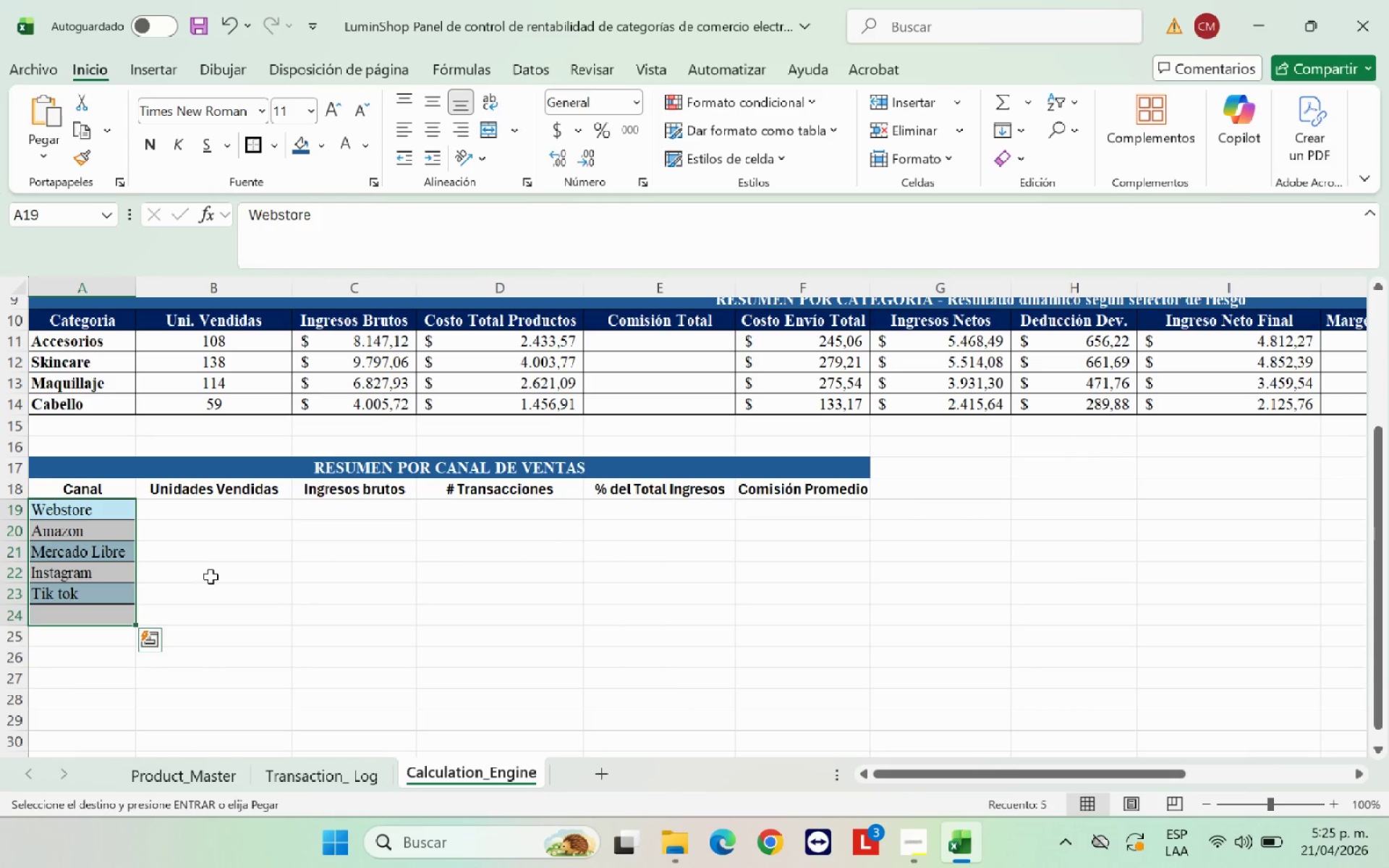 
left_click([200, 569])
 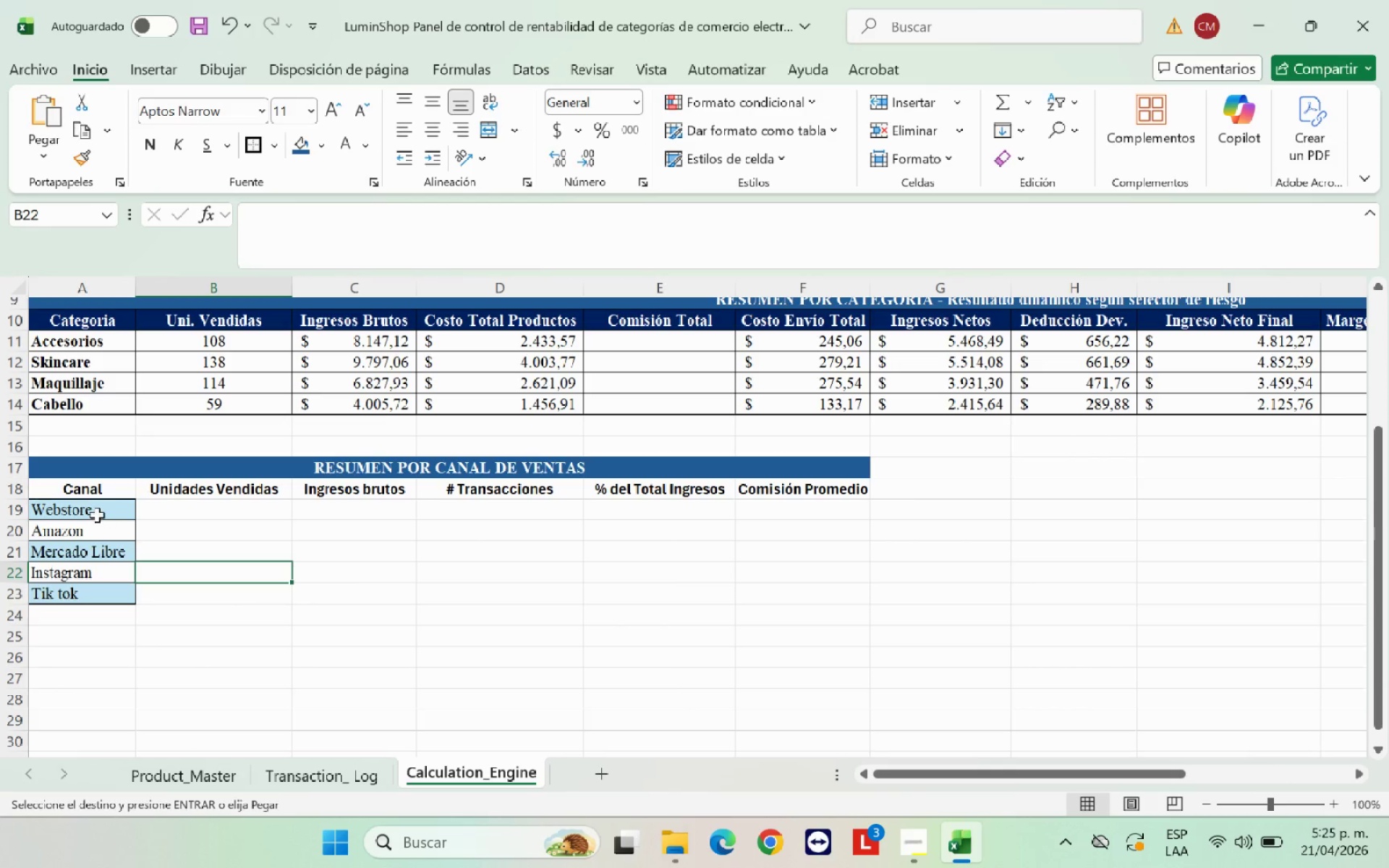 
left_click_drag(start_coordinate=[97, 506], to_coordinate=[118, 605])
 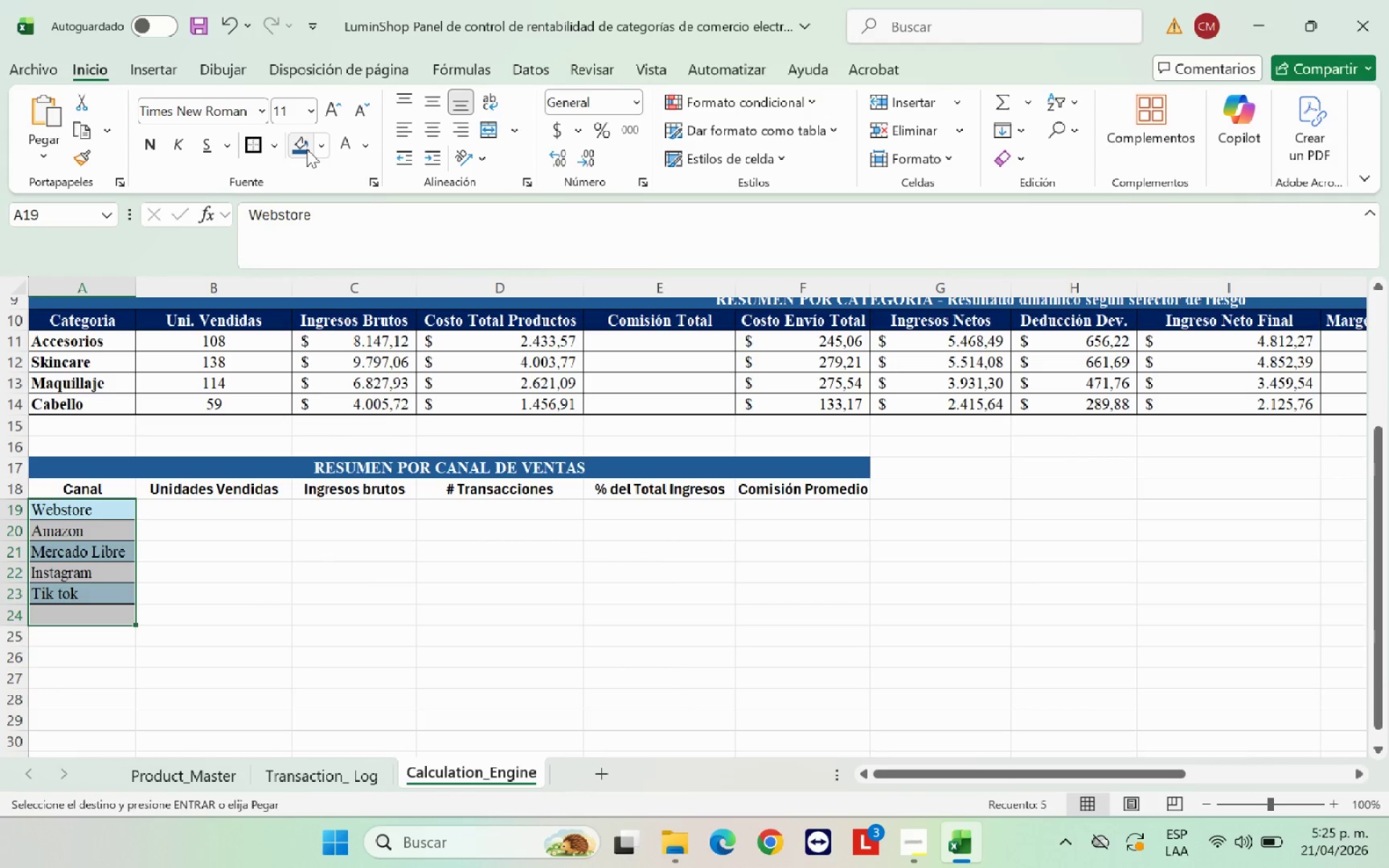 
left_click([328, 147])
 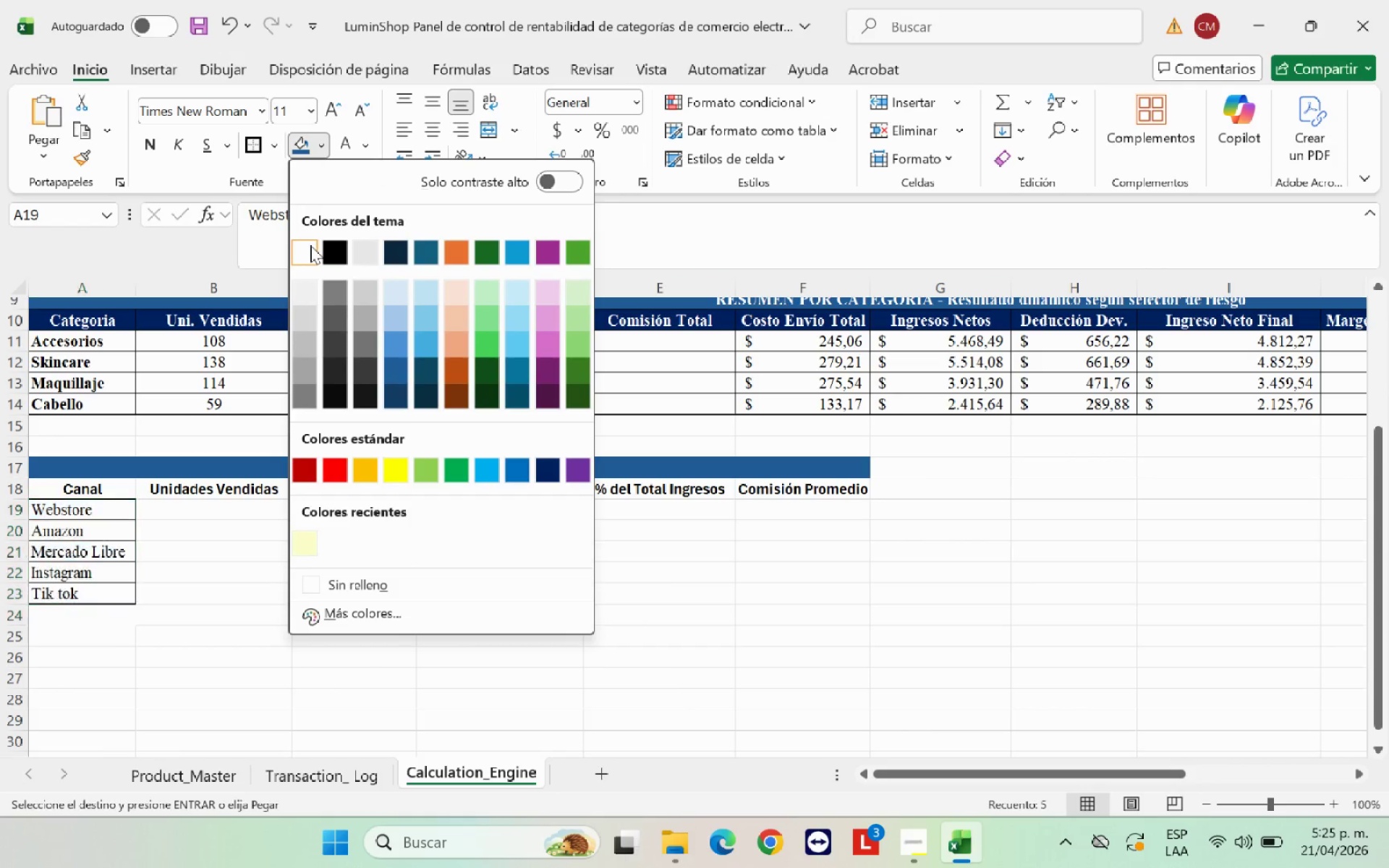 
left_click([309, 247])
 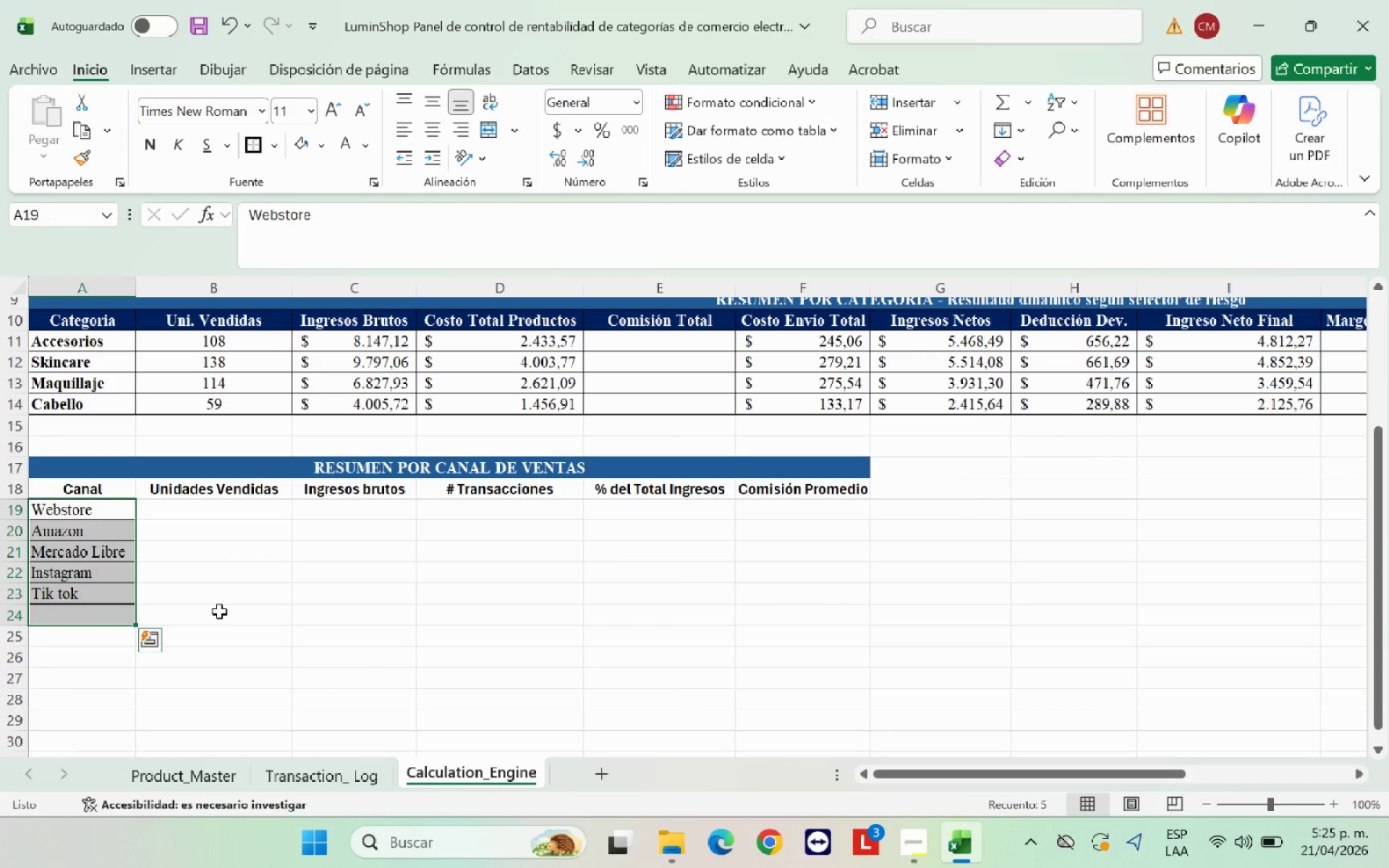 
left_click([218, 613])
 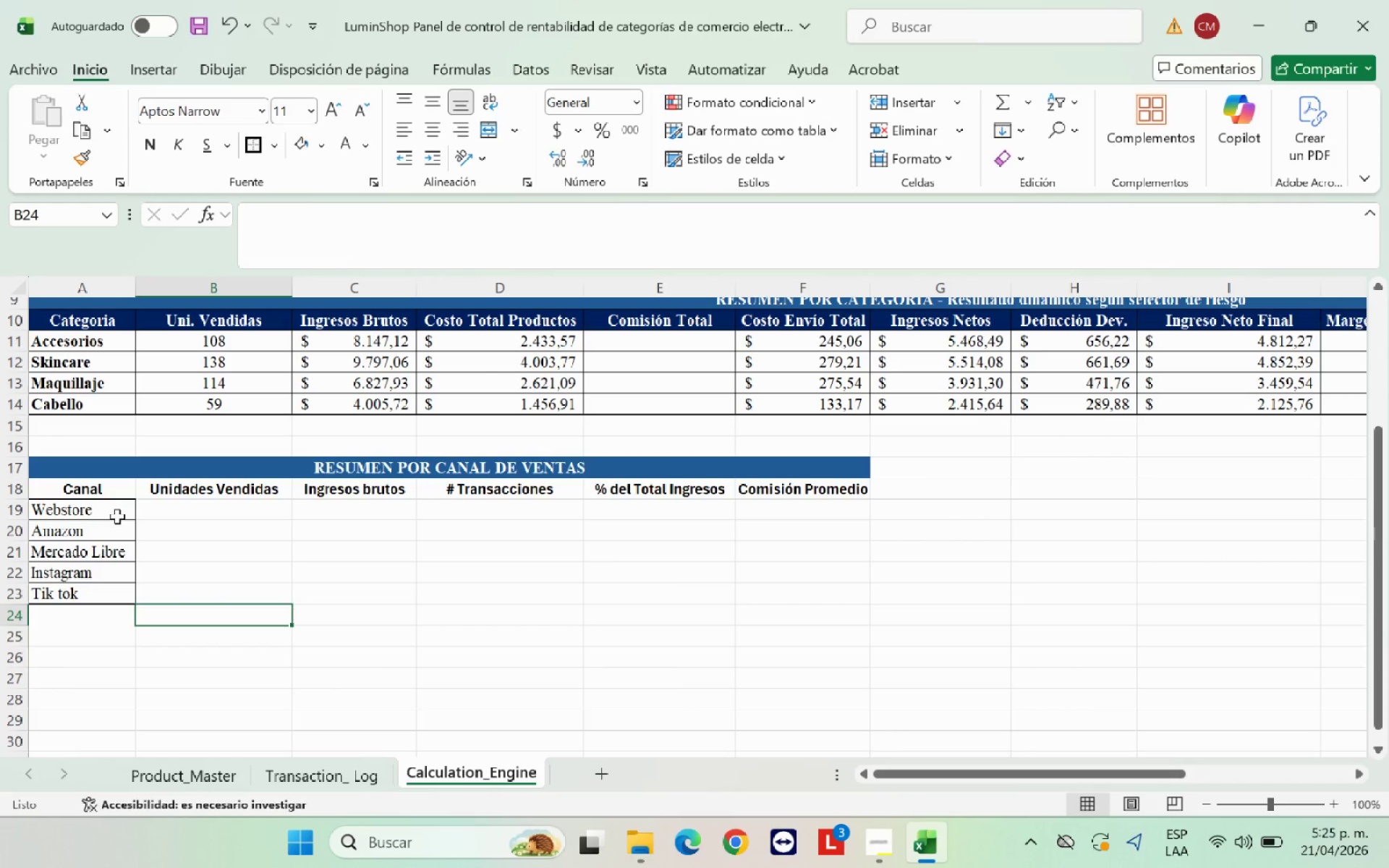 
left_click_drag(start_coordinate=[106, 503], to_coordinate=[172, 507])
 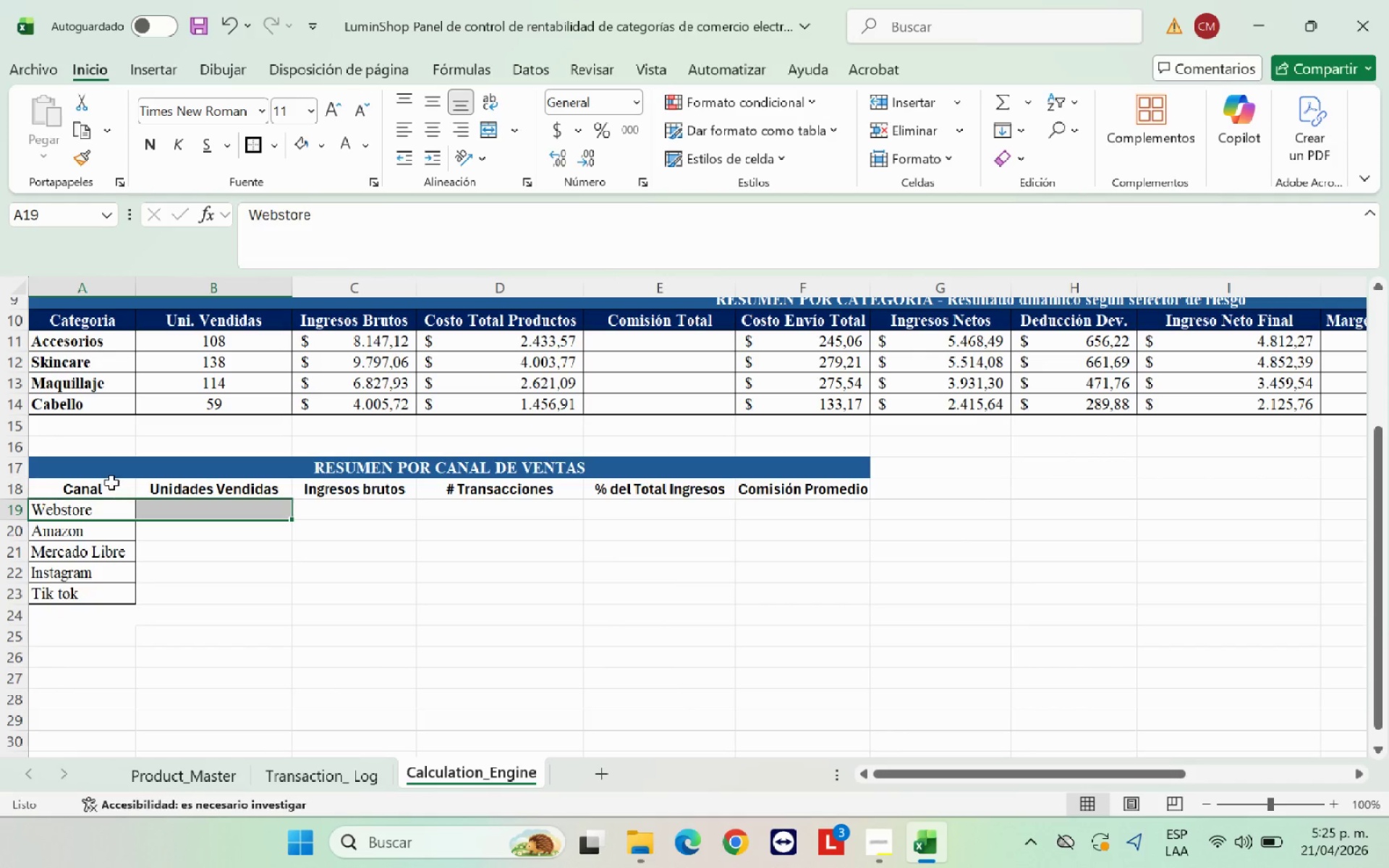 
left_click([111, 482])
 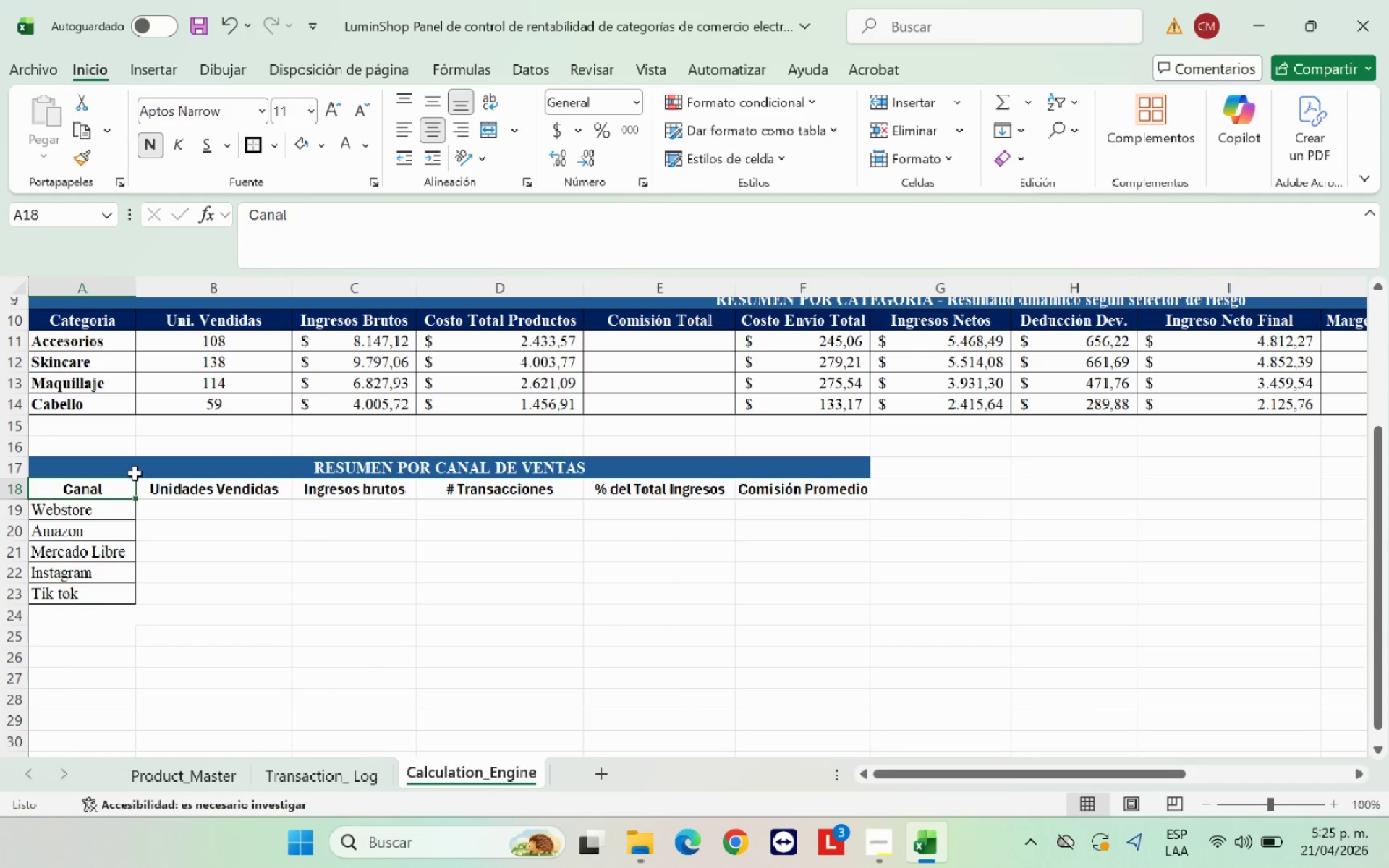 
left_click_drag(start_coordinate=[135, 473], to_coordinate=[386, 614])
 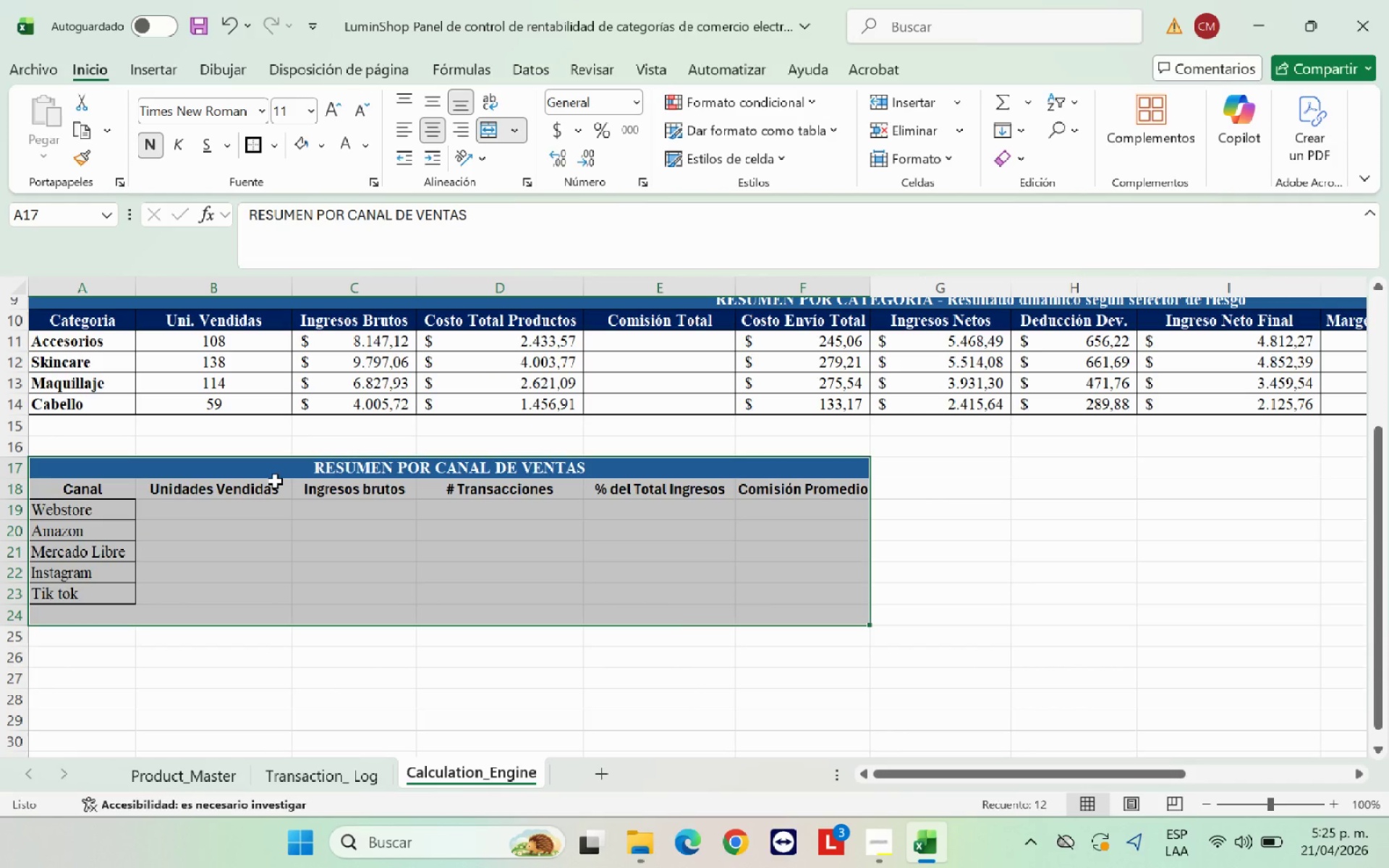 
left_click([273, 481])
 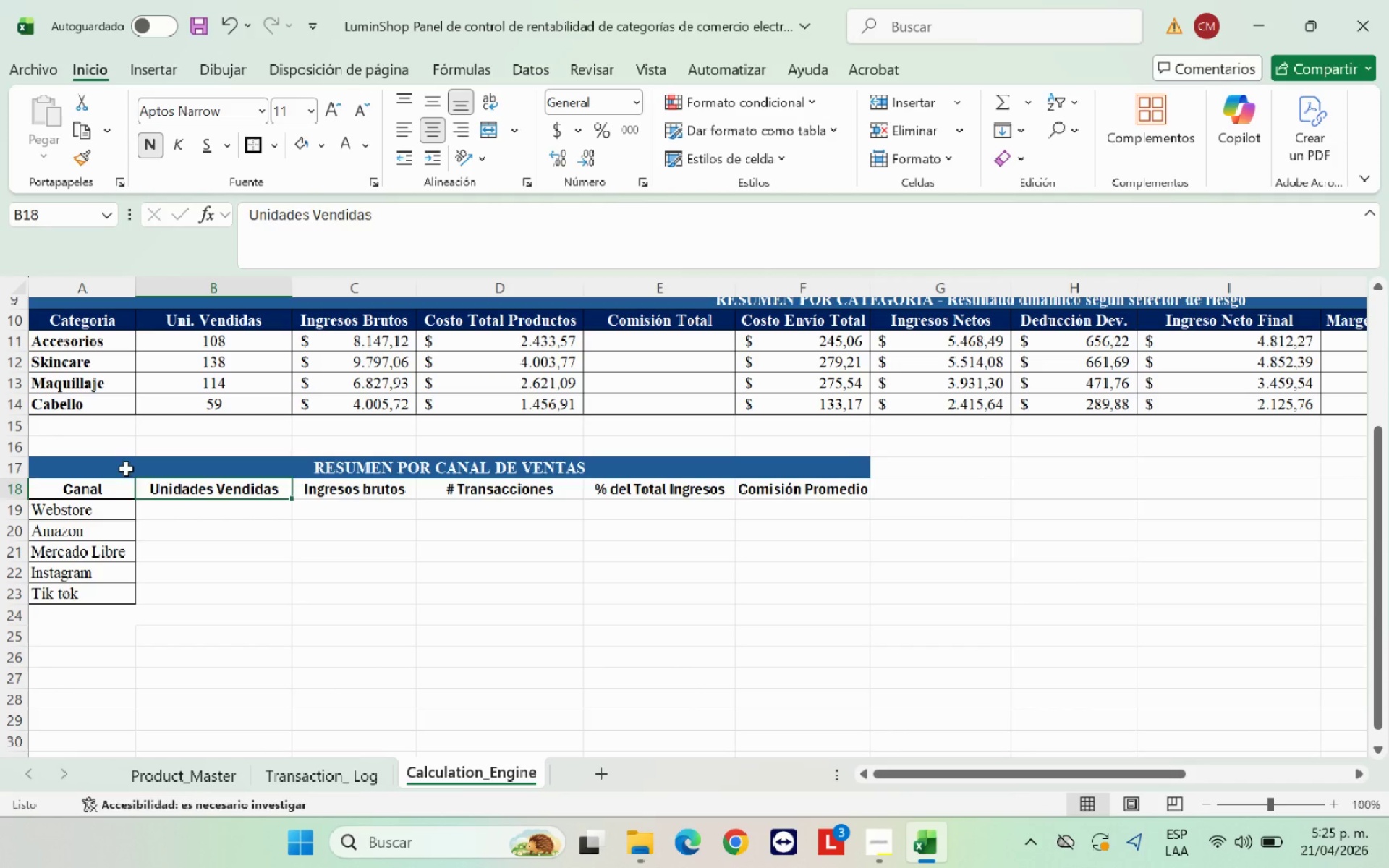 
left_click_drag(start_coordinate=[126, 469], to_coordinate=[250, 590])
 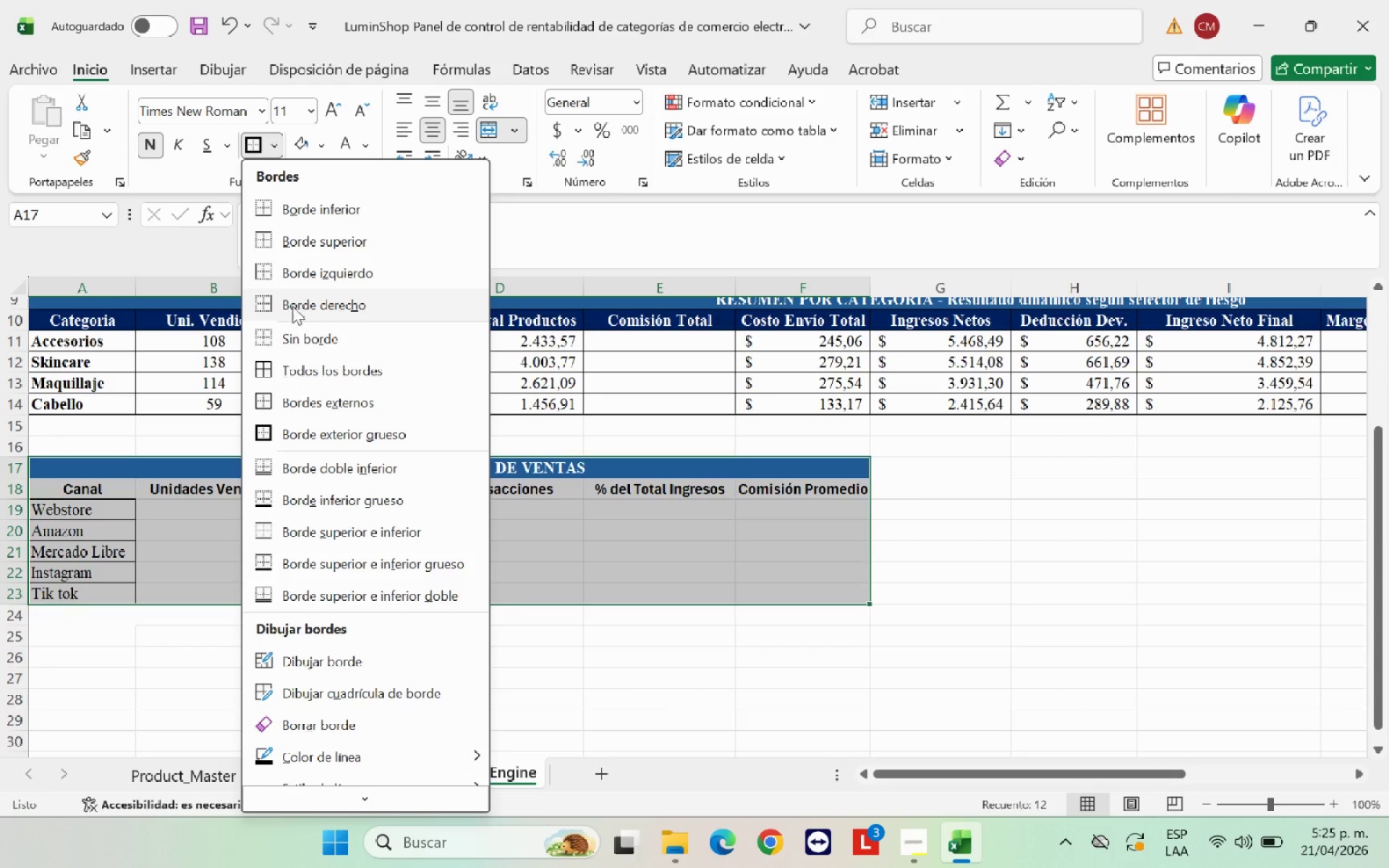 
left_click([302, 370])
 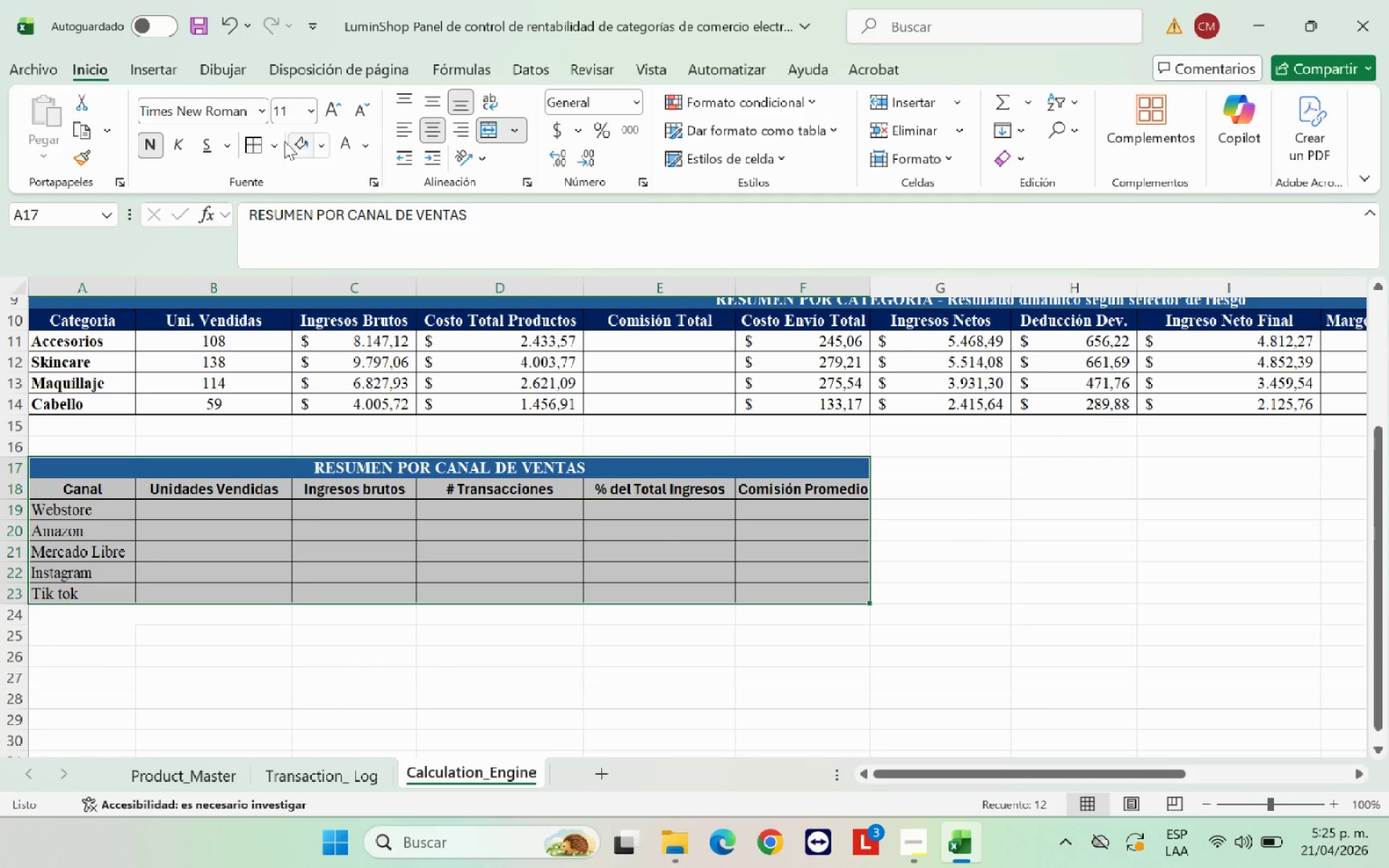 
left_click([268, 135])
 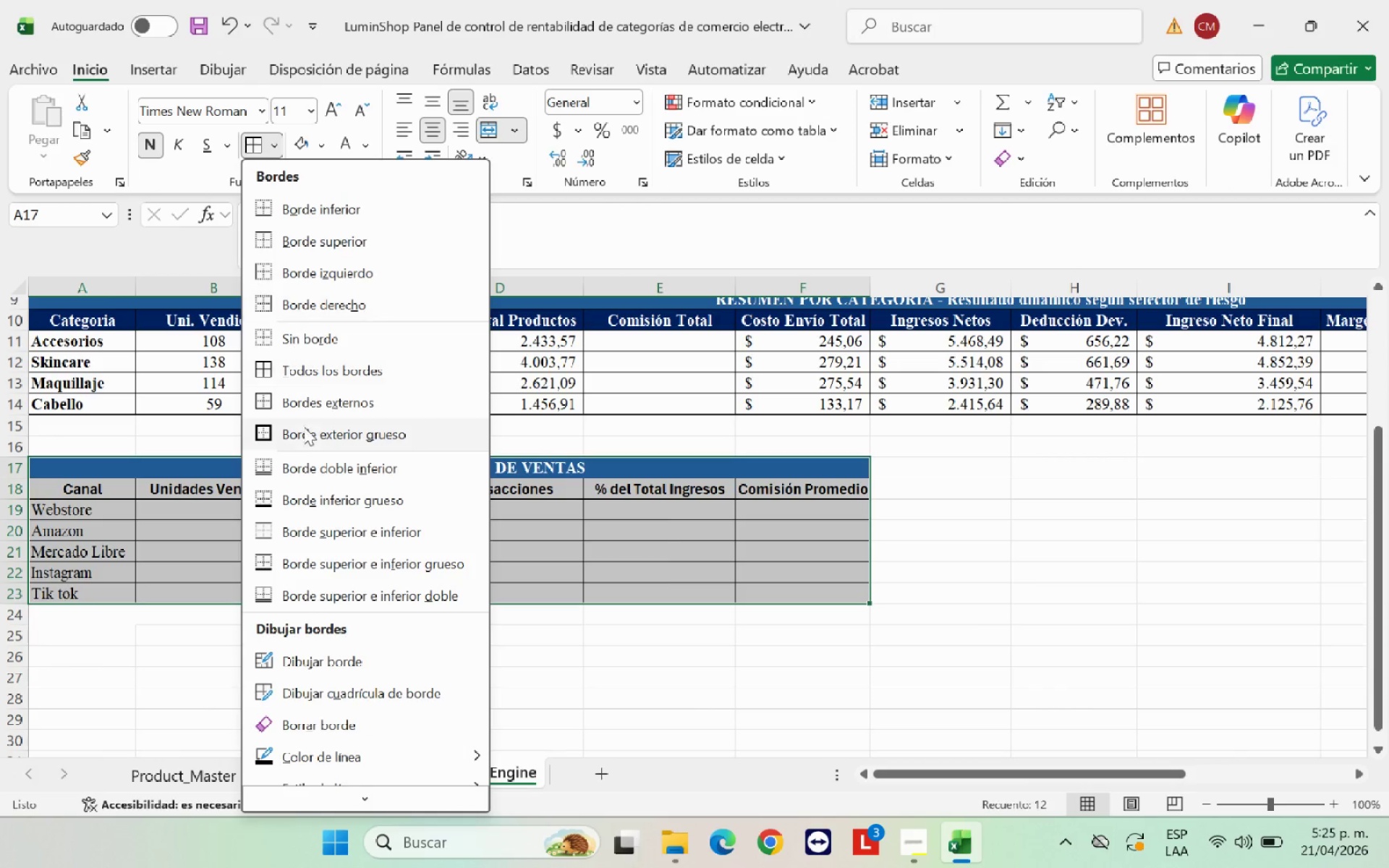 
left_click([304, 435])
 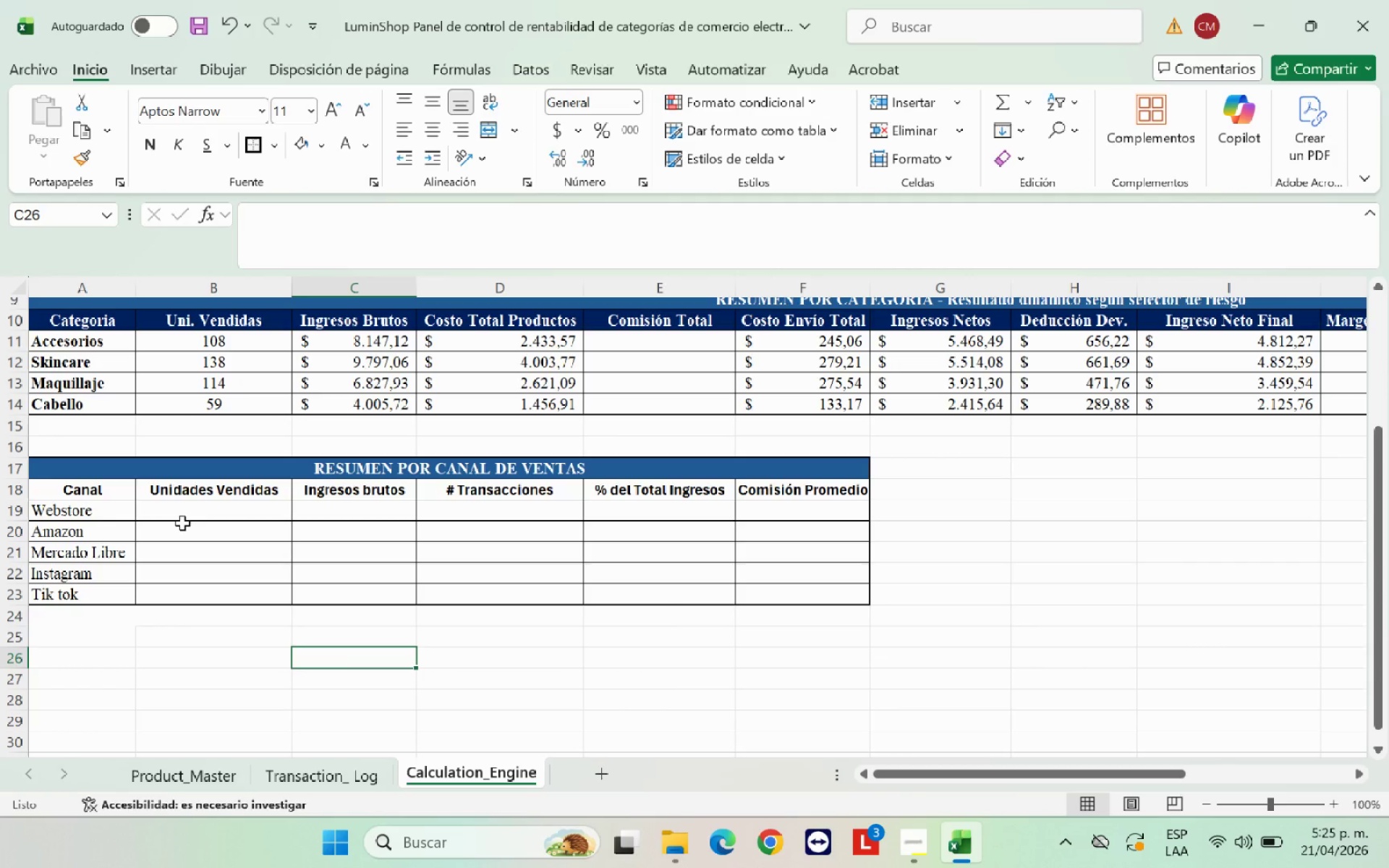 
left_click_drag(start_coordinate=[101, 521], to_coordinate=[114, 566])
 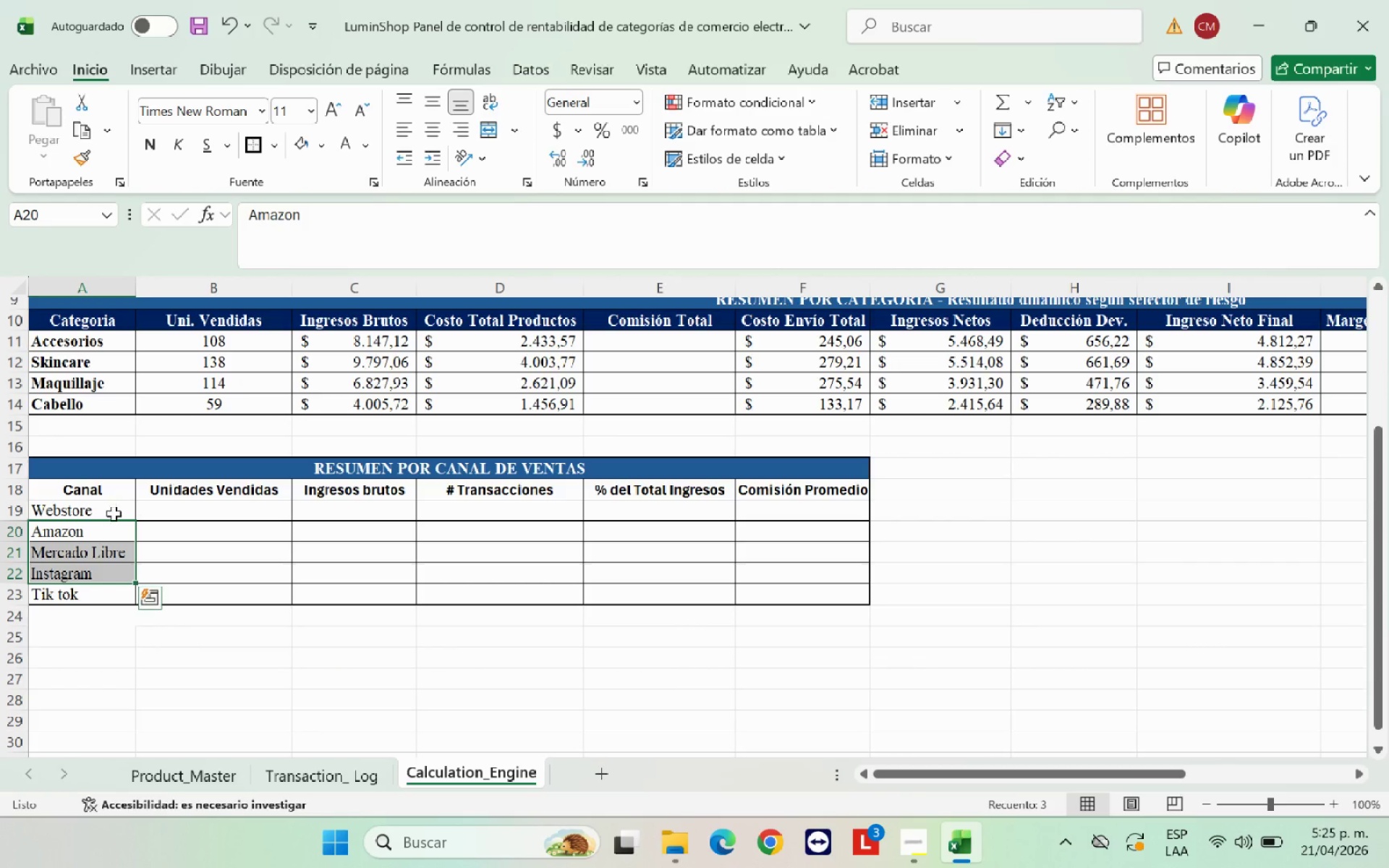 
left_click_drag(start_coordinate=[115, 514], to_coordinate=[108, 589])
 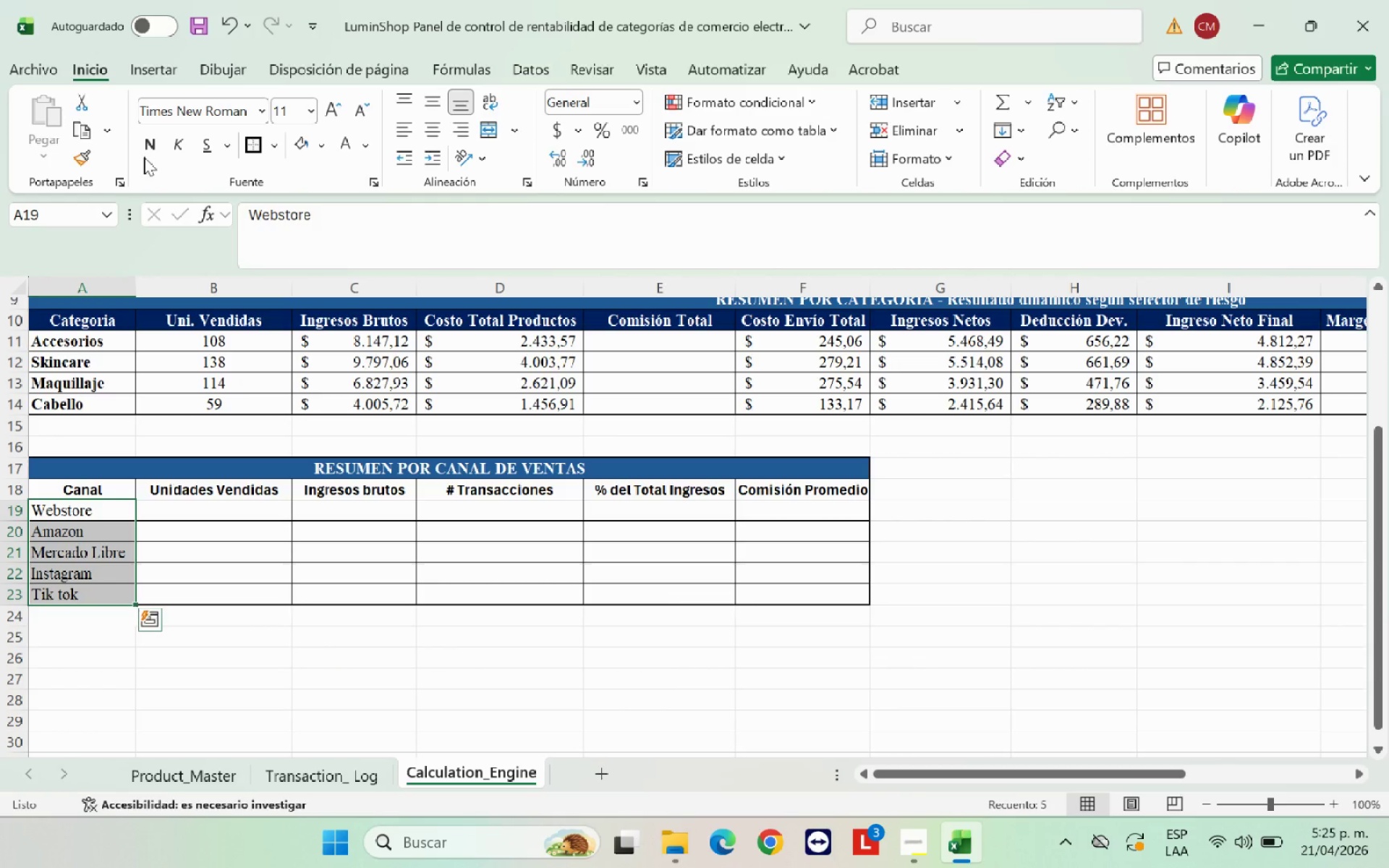 
left_click([146, 148])
 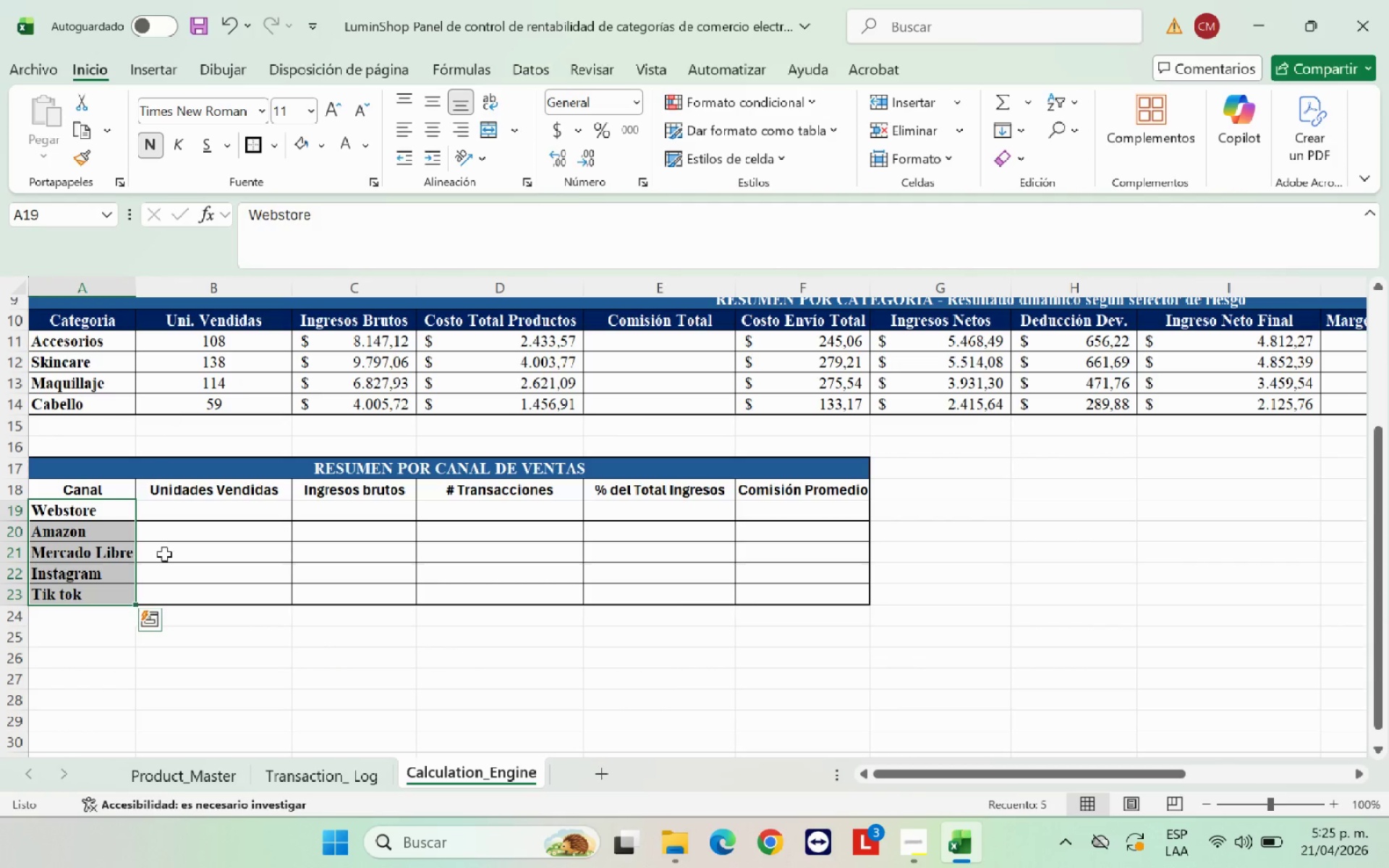 
left_click_drag(start_coordinate=[175, 556], to_coordinate=[180, 556])
 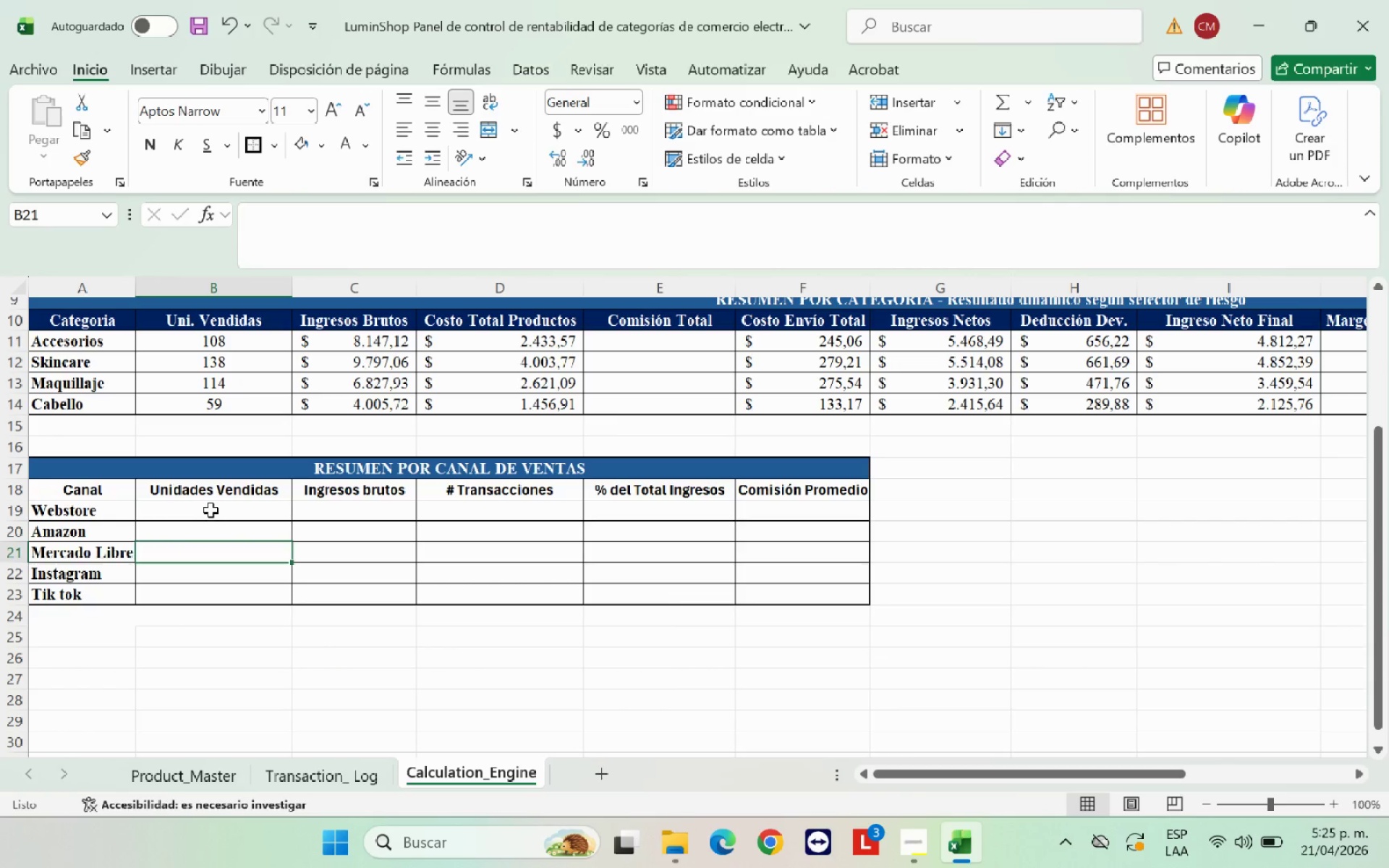 
double_click([214, 506])
 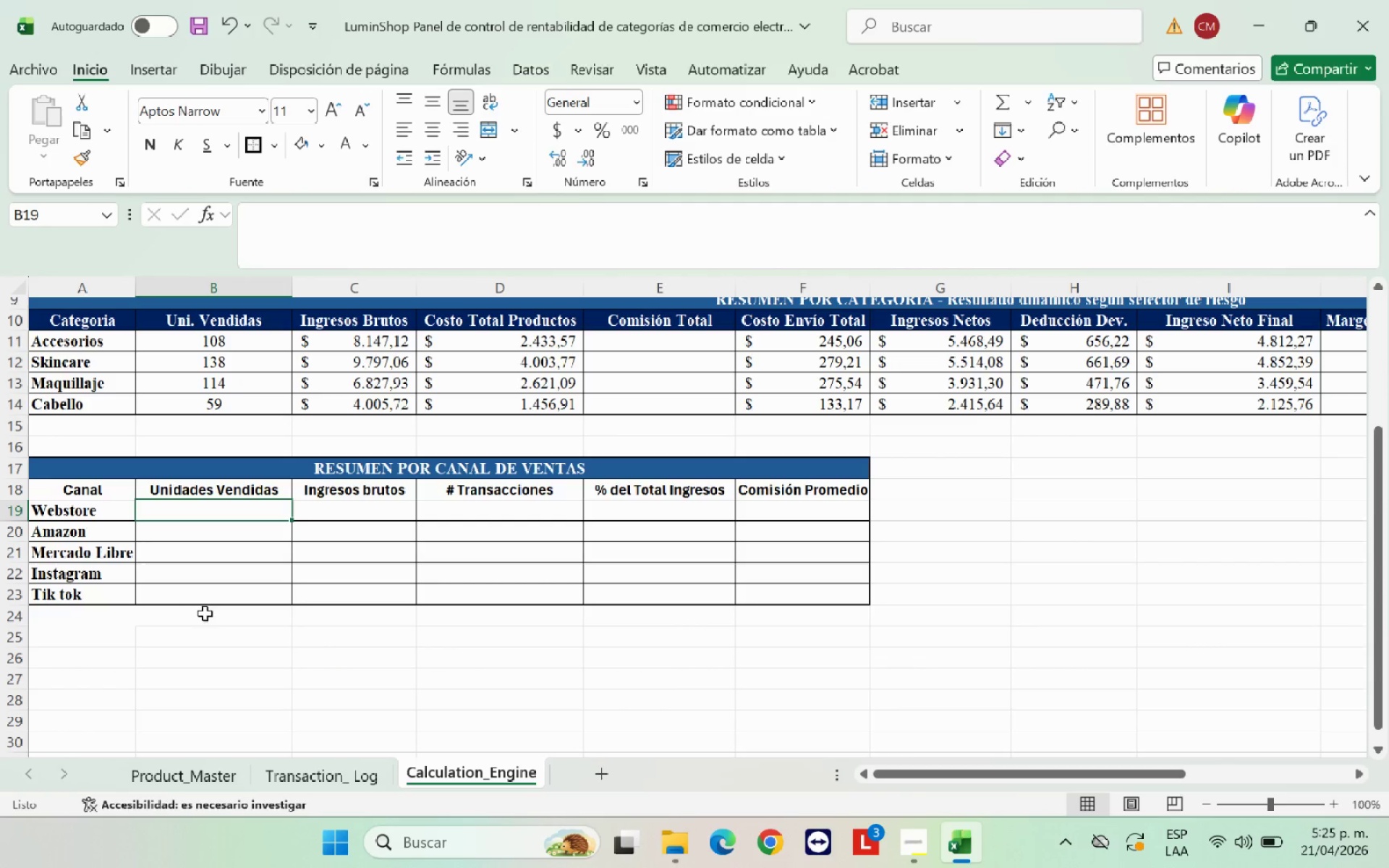 
left_click([120, 641])
 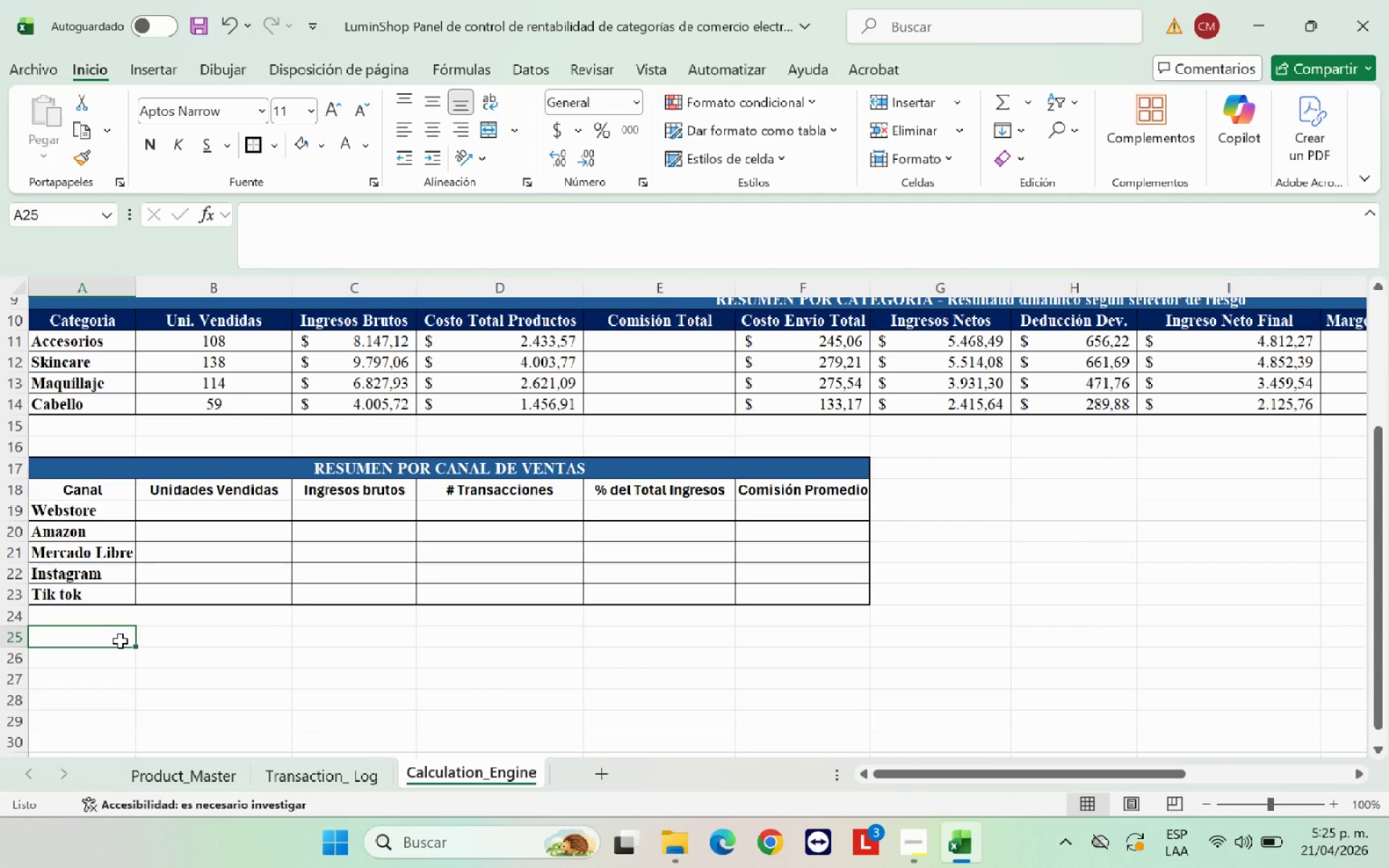 
wait(5.66)
 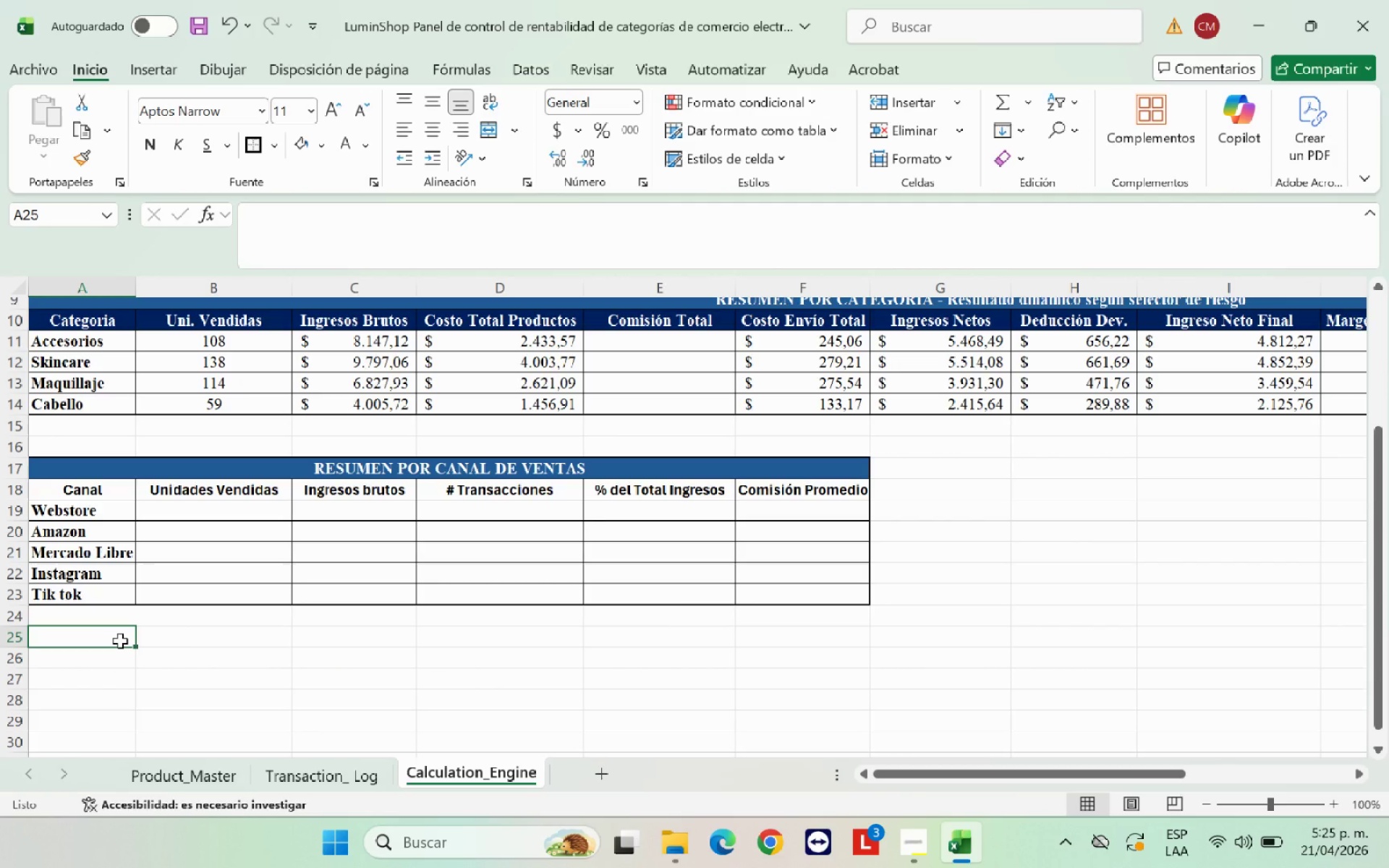 
key(CapsLock)
 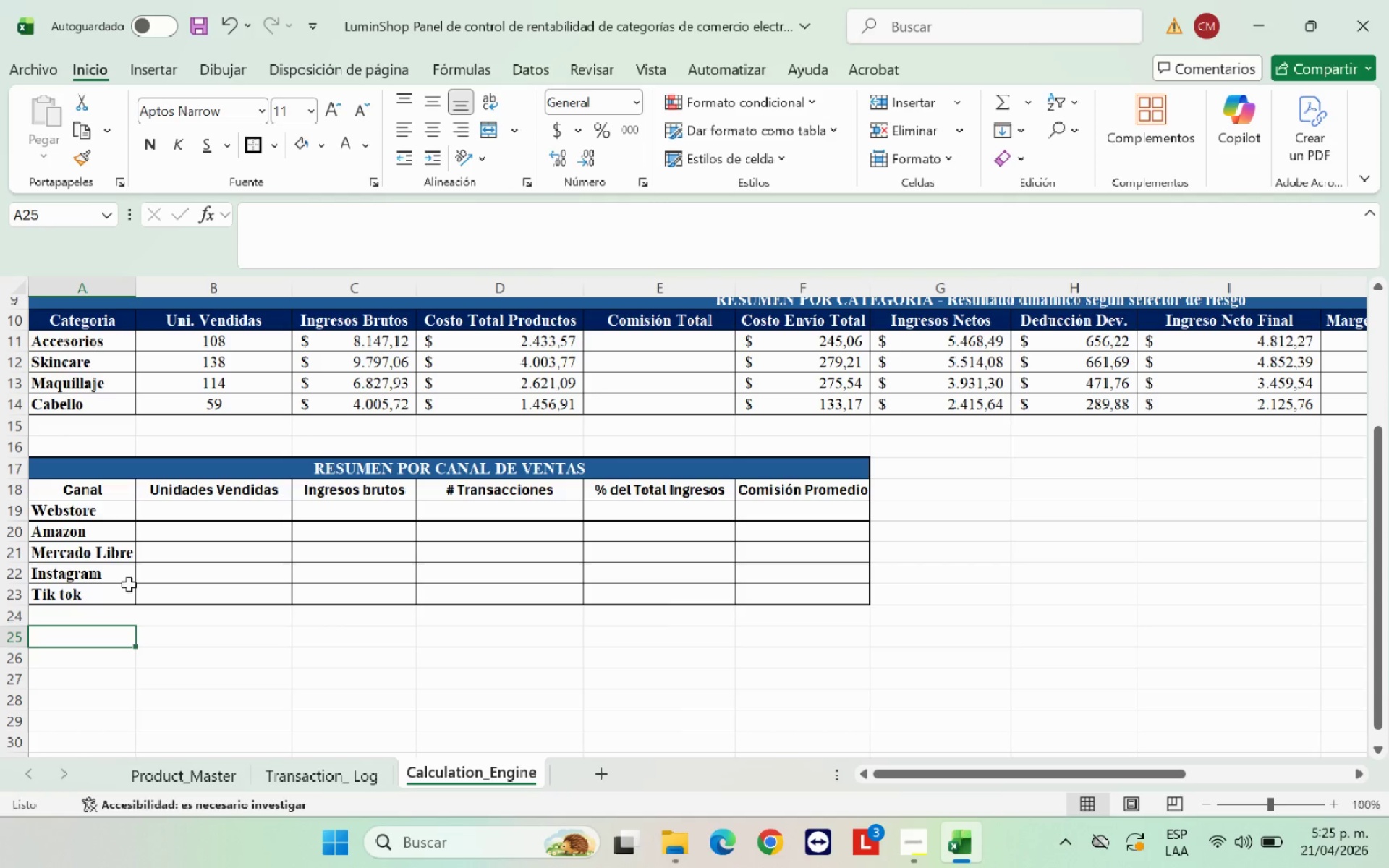 
type(TENDENCIAS MENSUALES DE INGRESOS )
 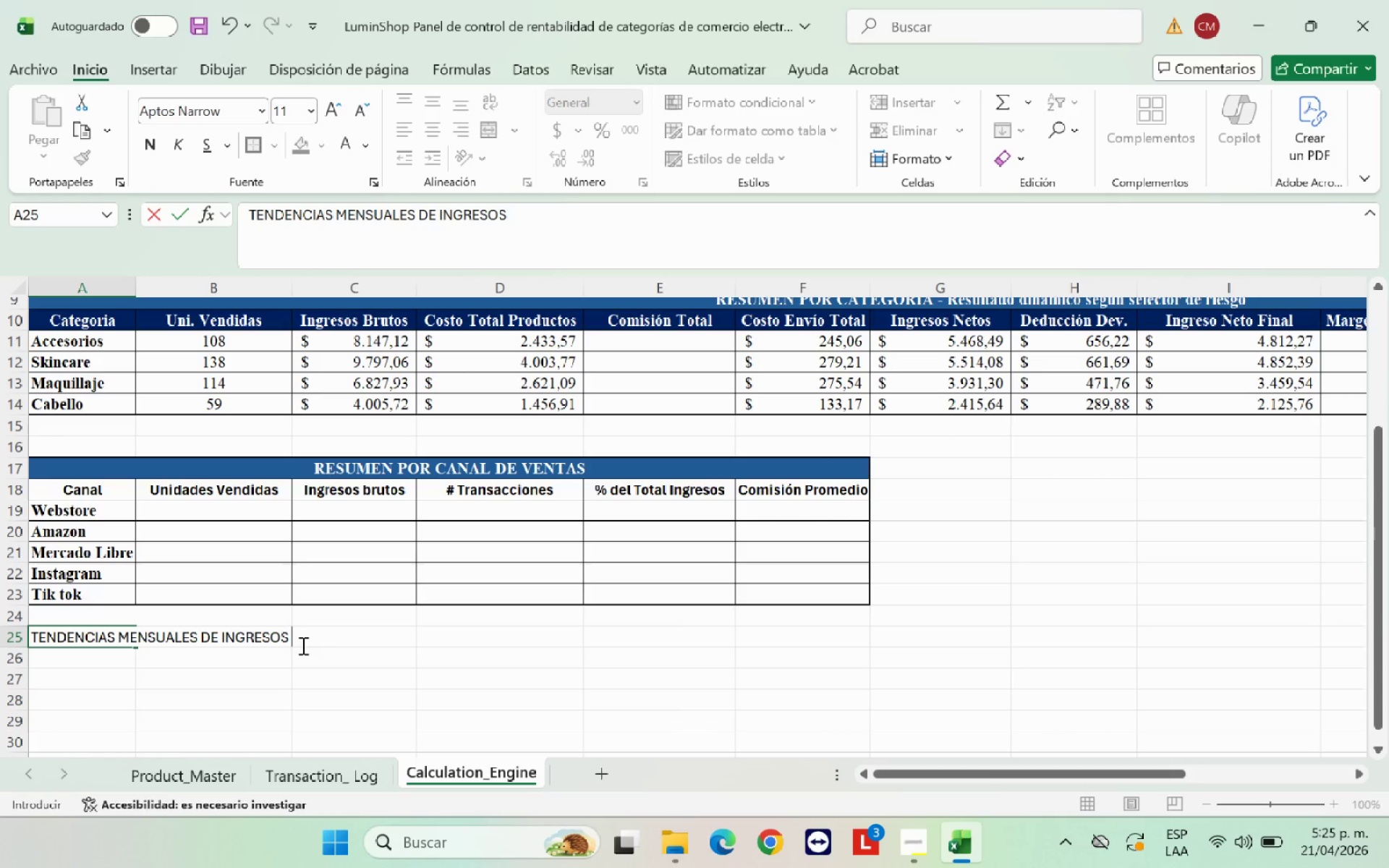 
left_click([376, 637])
 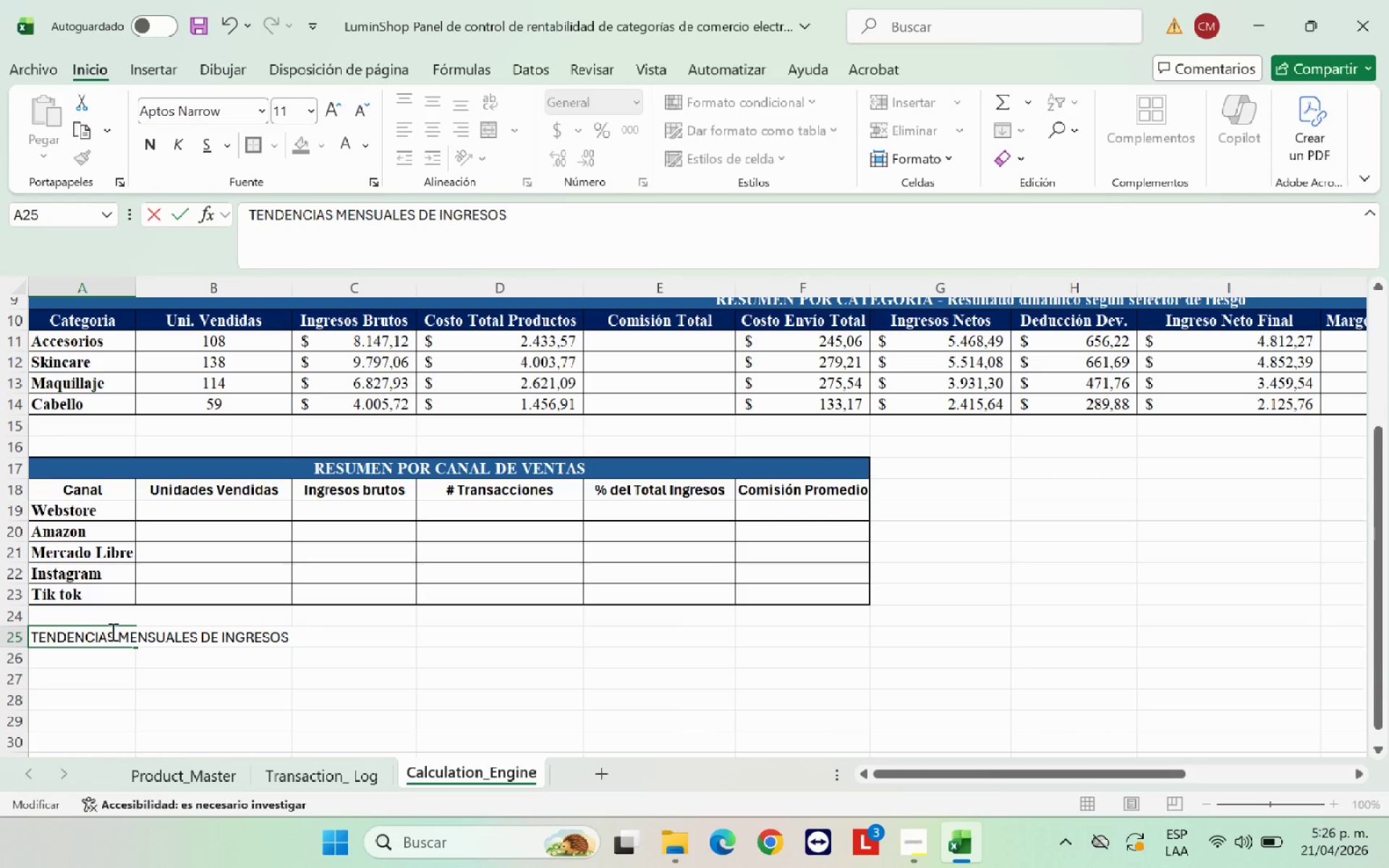 
left_click([247, 664])
 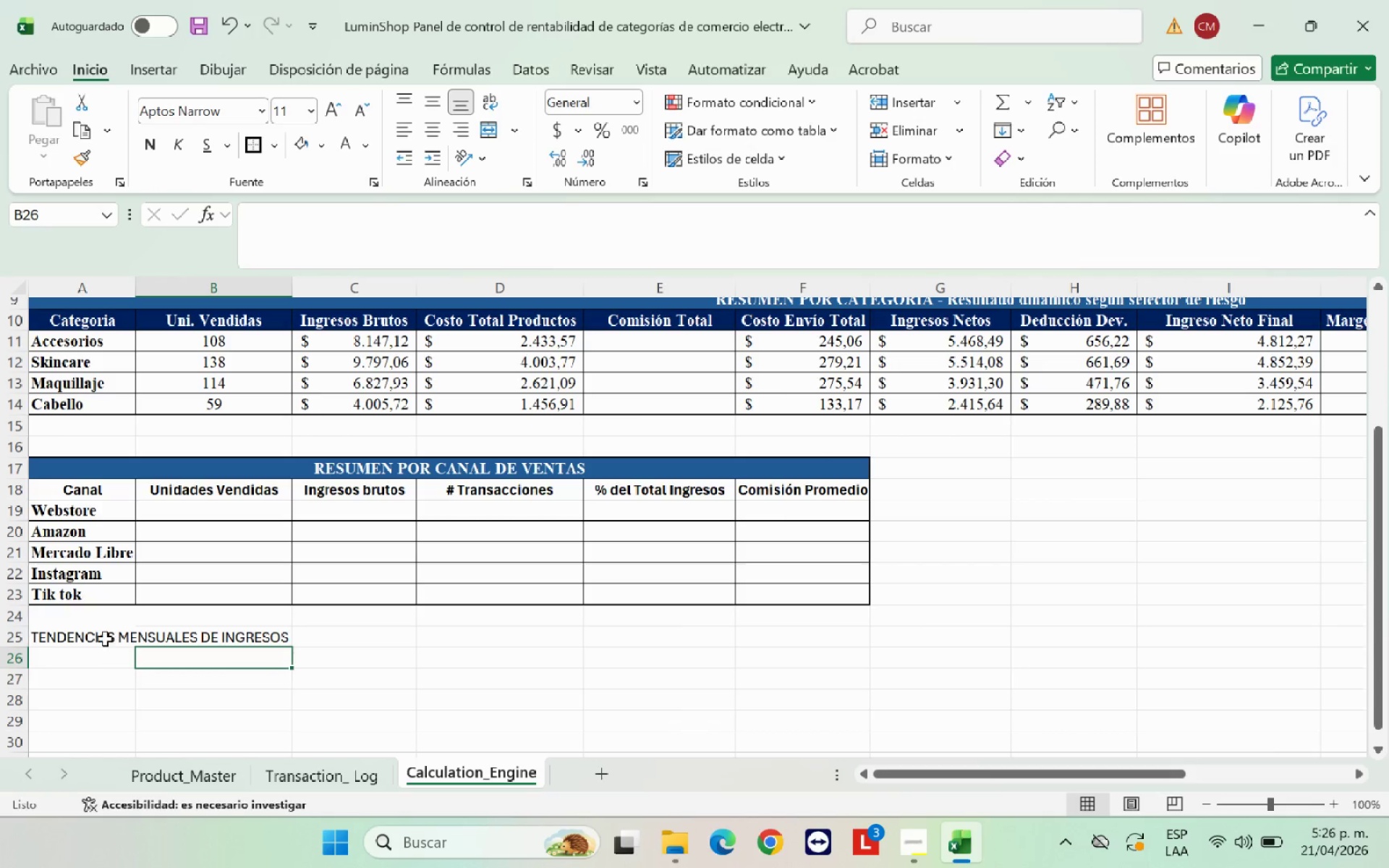 
left_click_drag(start_coordinate=[105, 638], to_coordinate=[481, 639])
 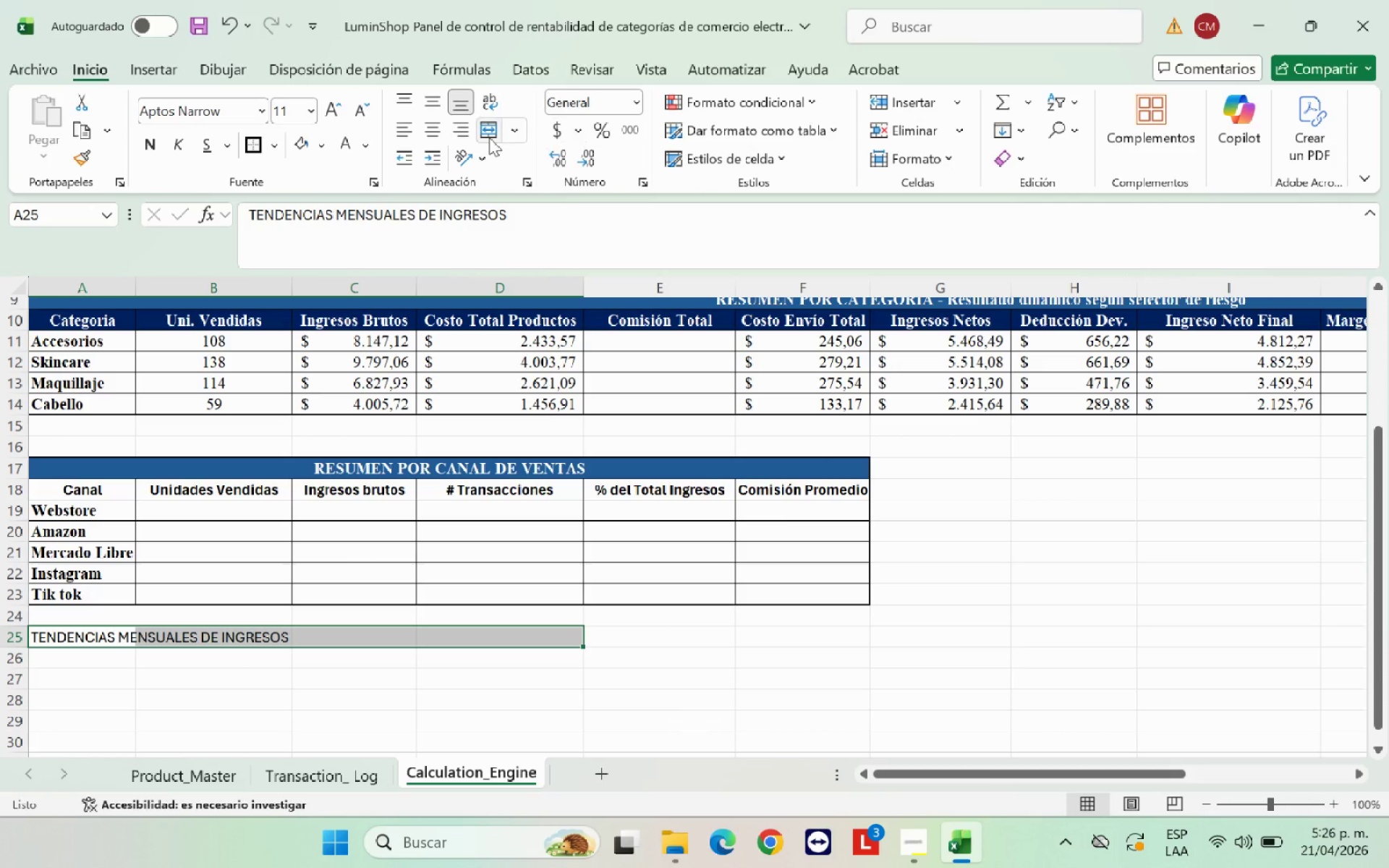 
left_click([490, 137])
 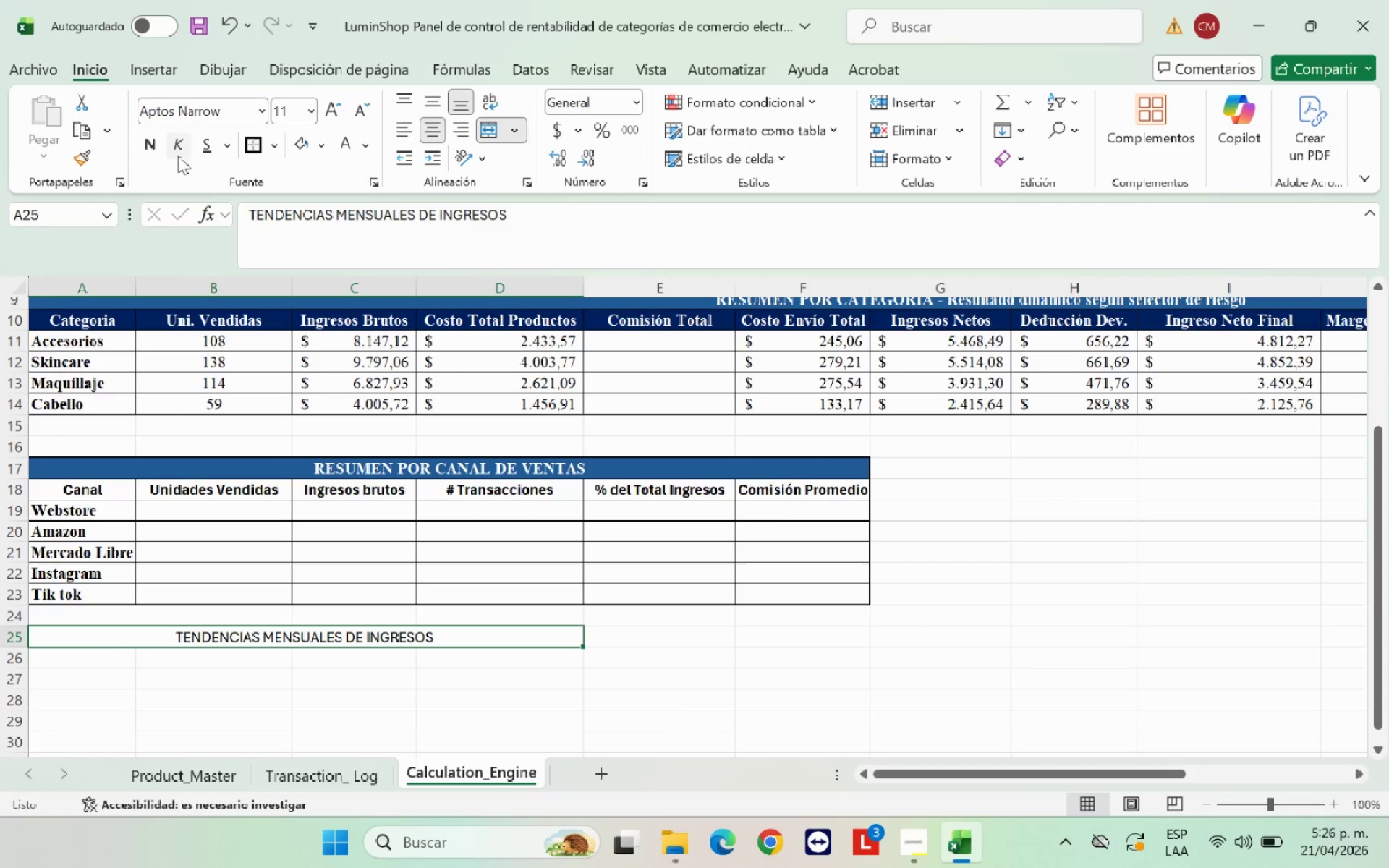 
left_click([153, 142])
 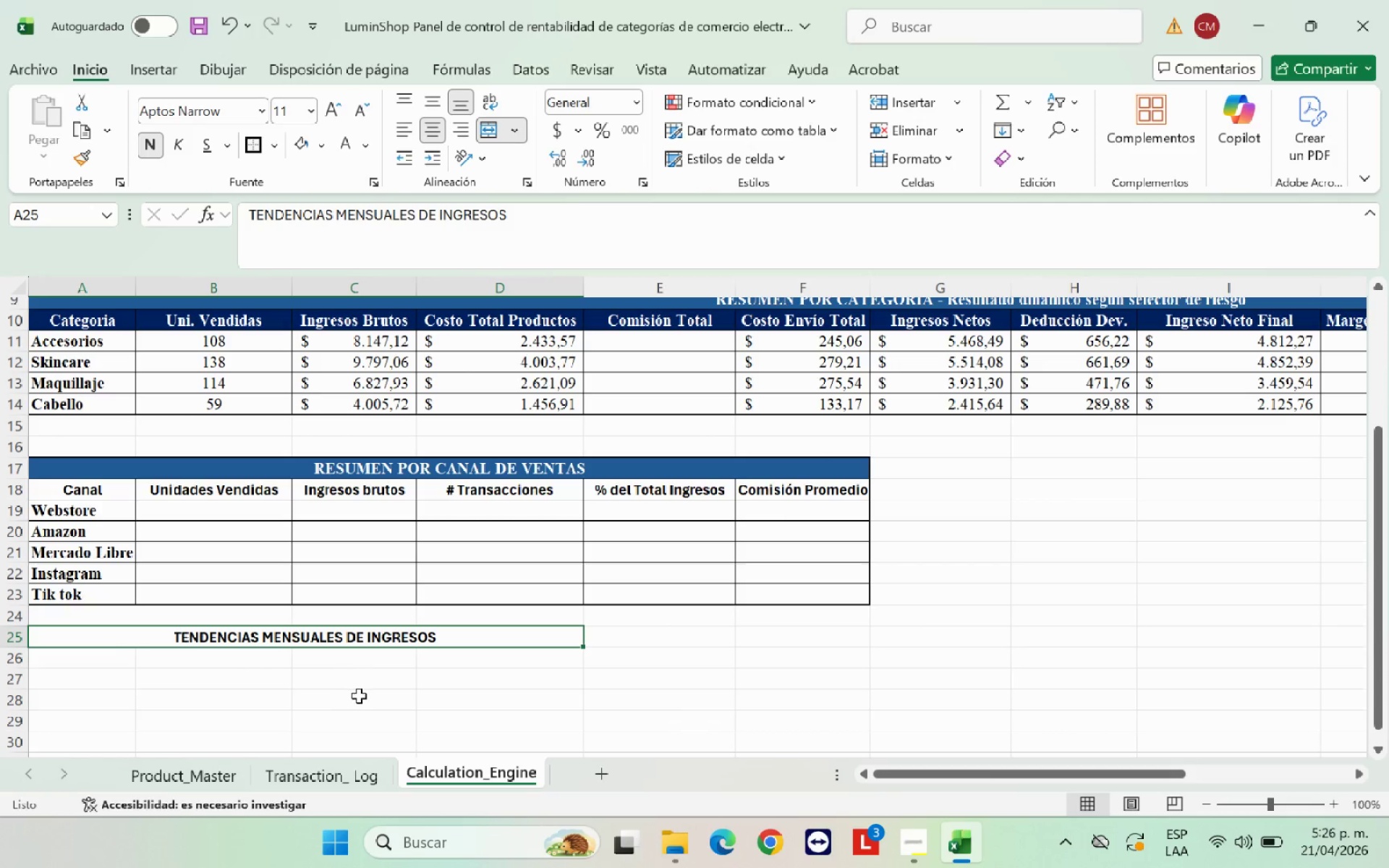 
left_click([359, 696])
 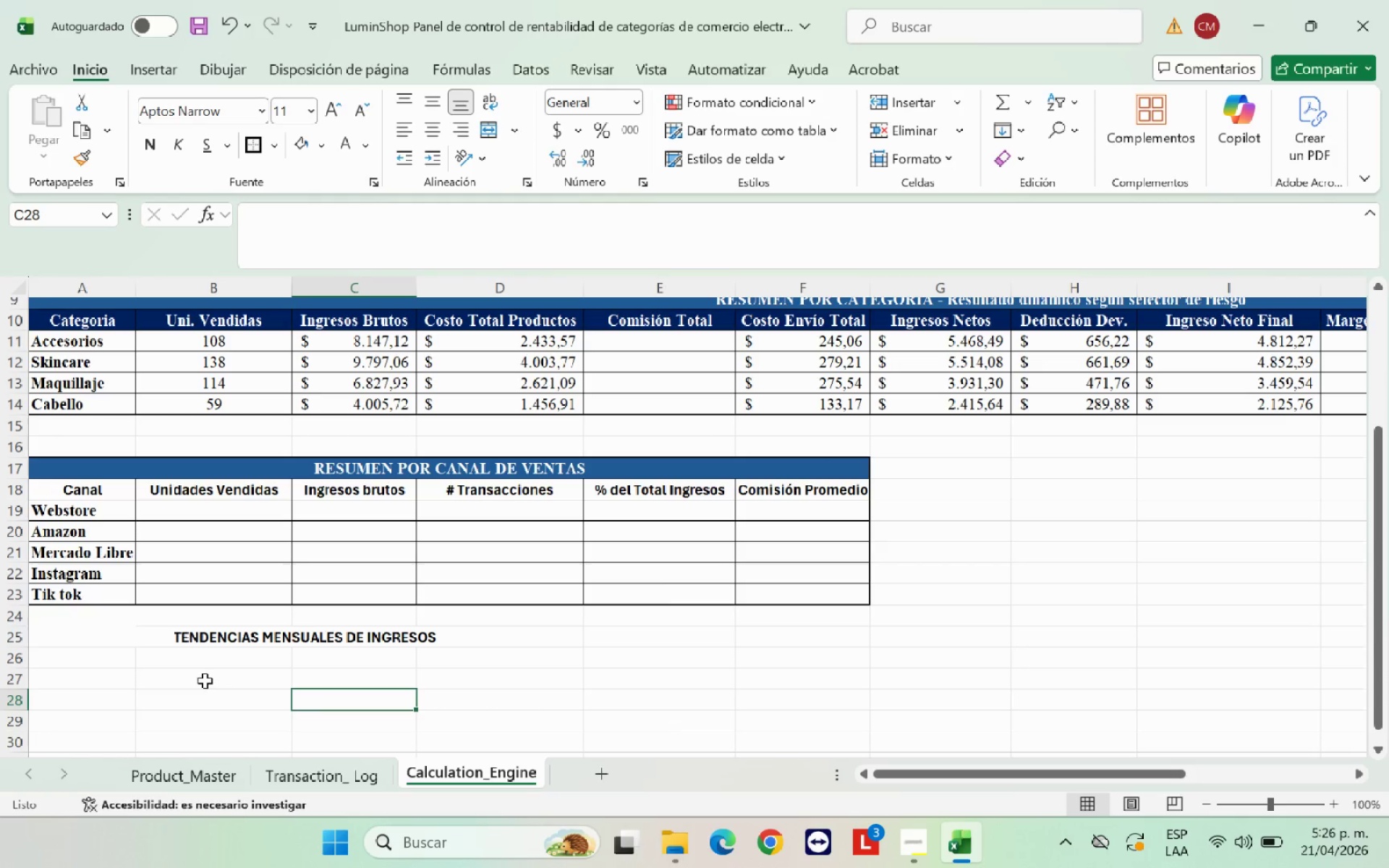 
left_click([110, 658])
 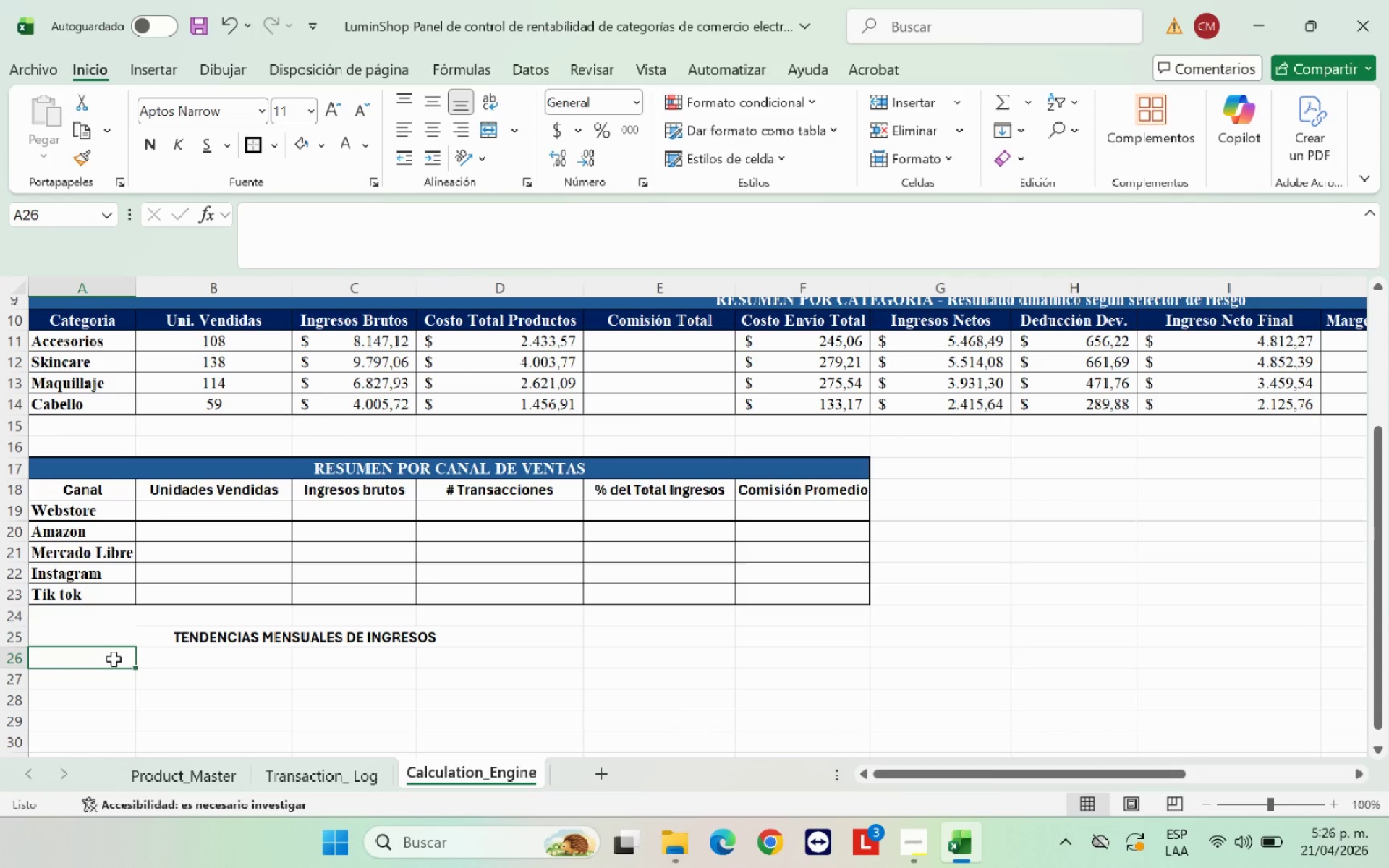 
type(Mes)
 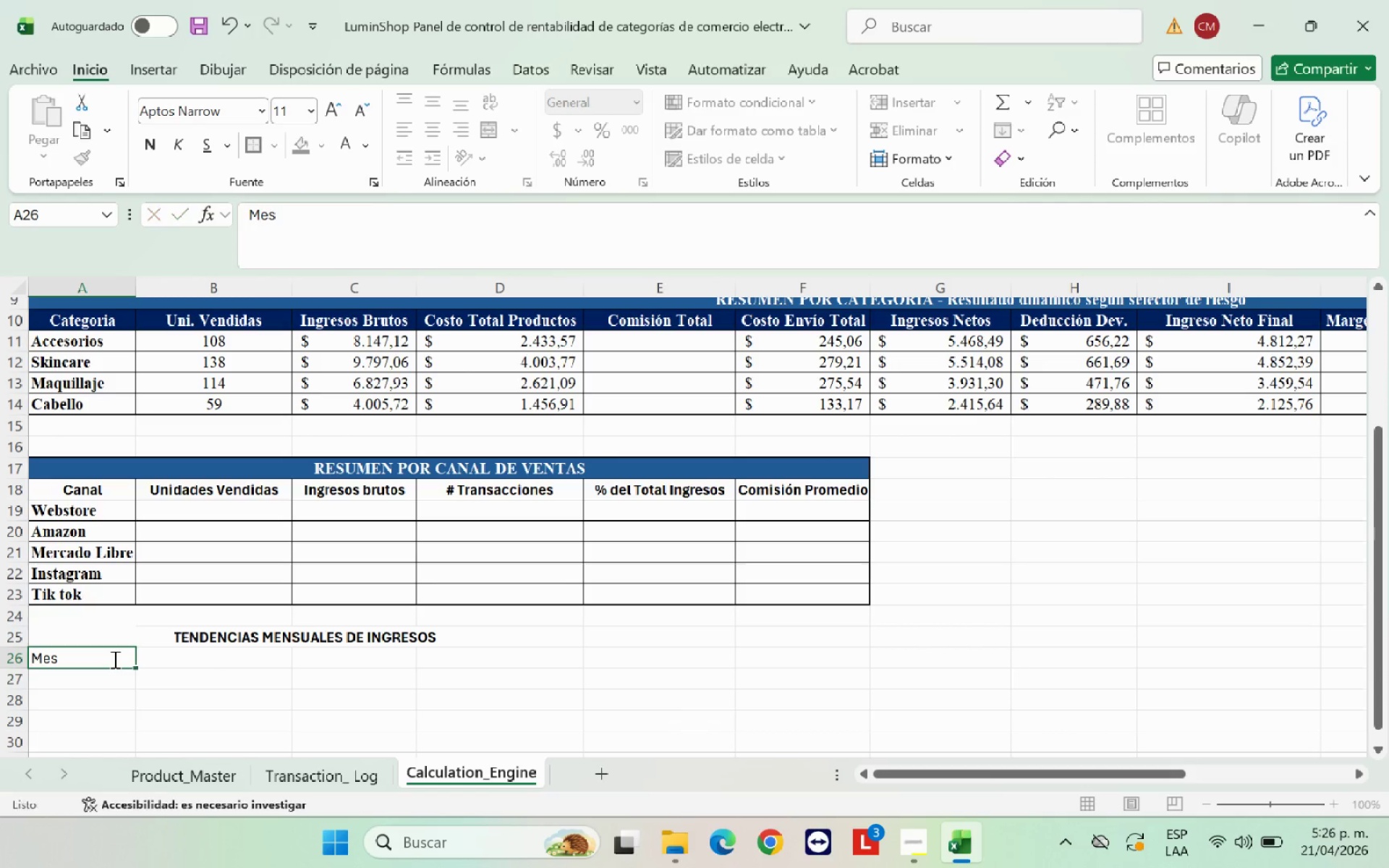 
key(ArrowRight)
 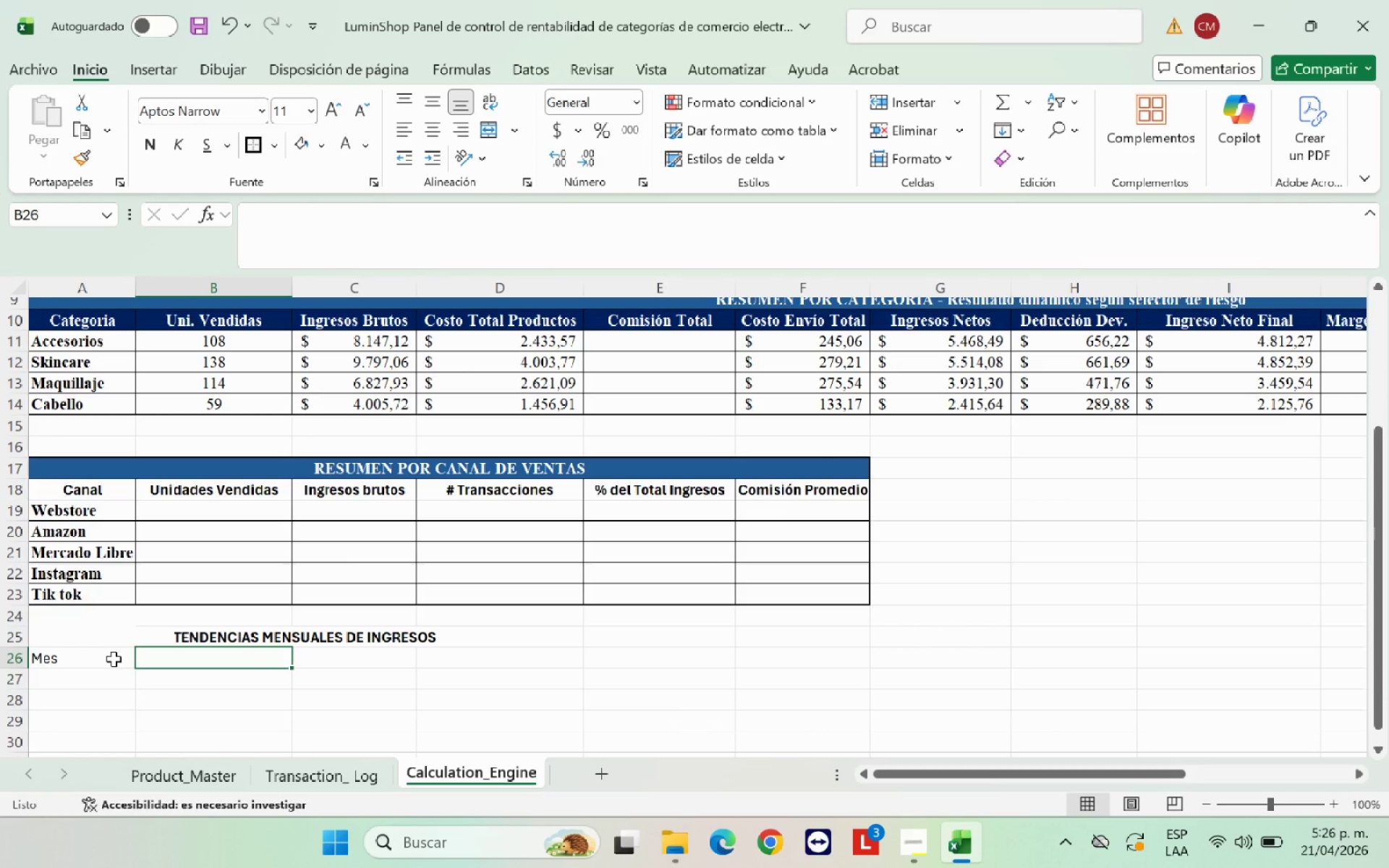 
type(Ingresos Brtuoa)
key(Backspace)
key(Backspace)
key(Backspace)
key(Backspace)
 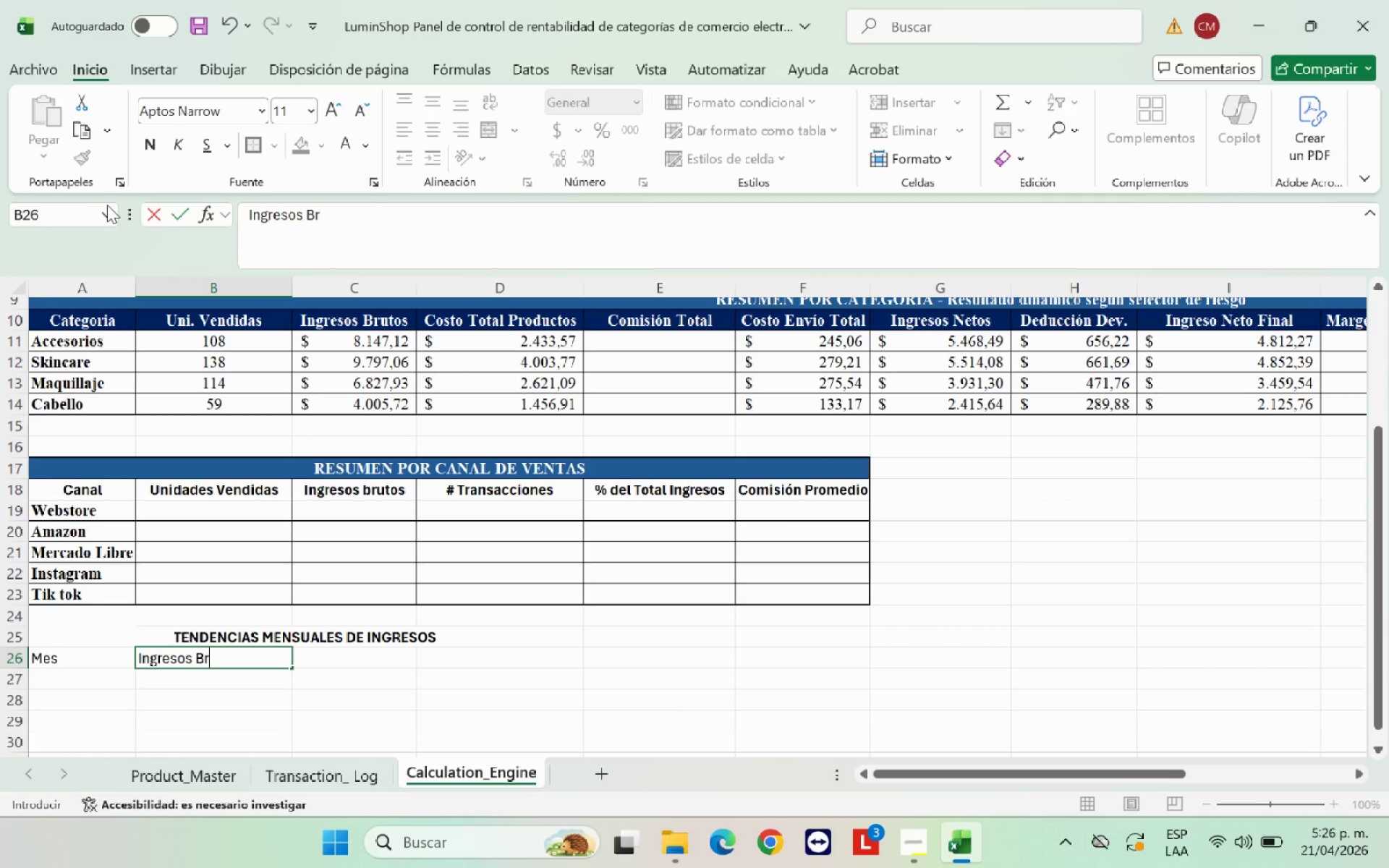 
type(ur)
key(Backspace)
type(tos)
 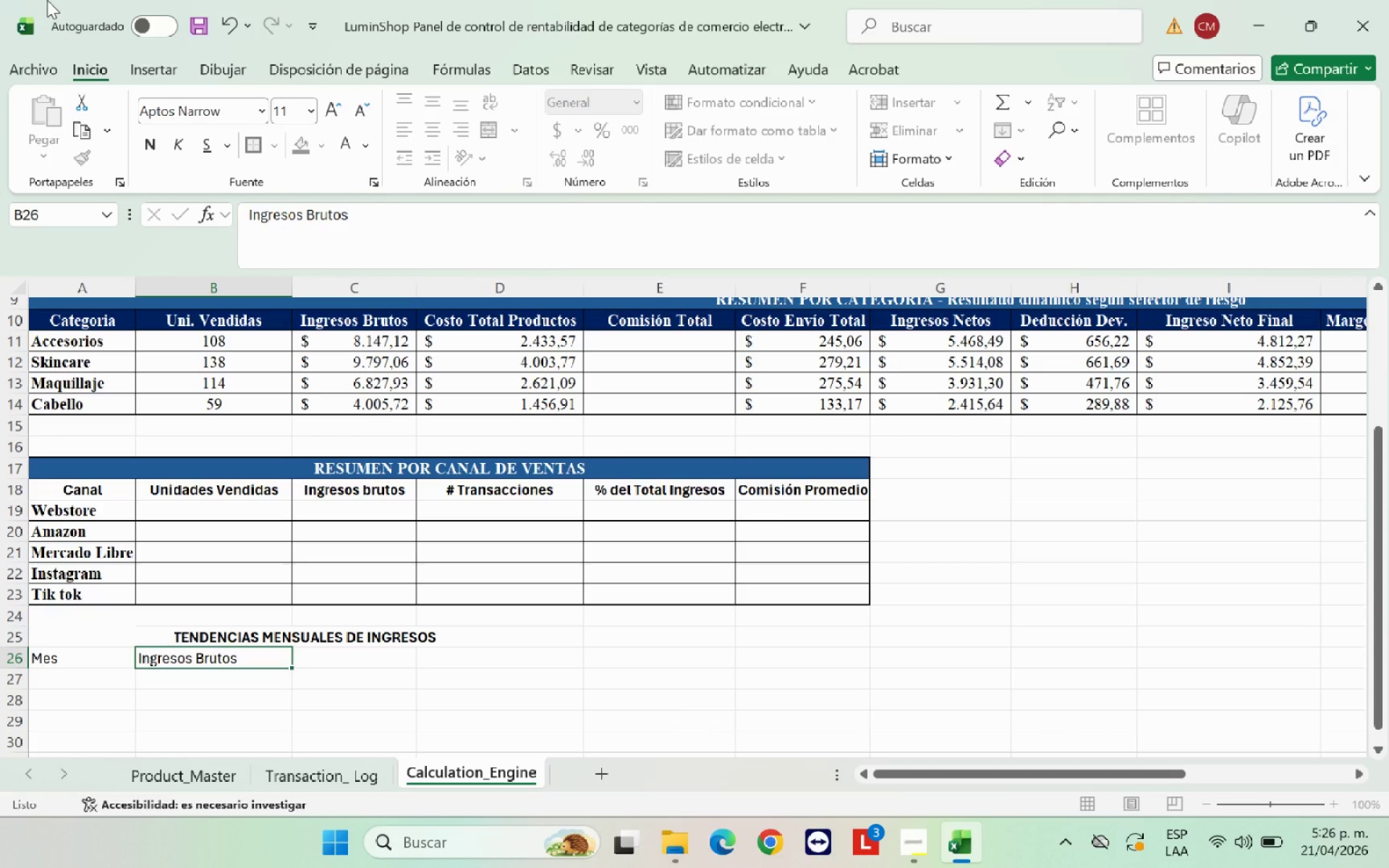 
key(ArrowRight)
 